 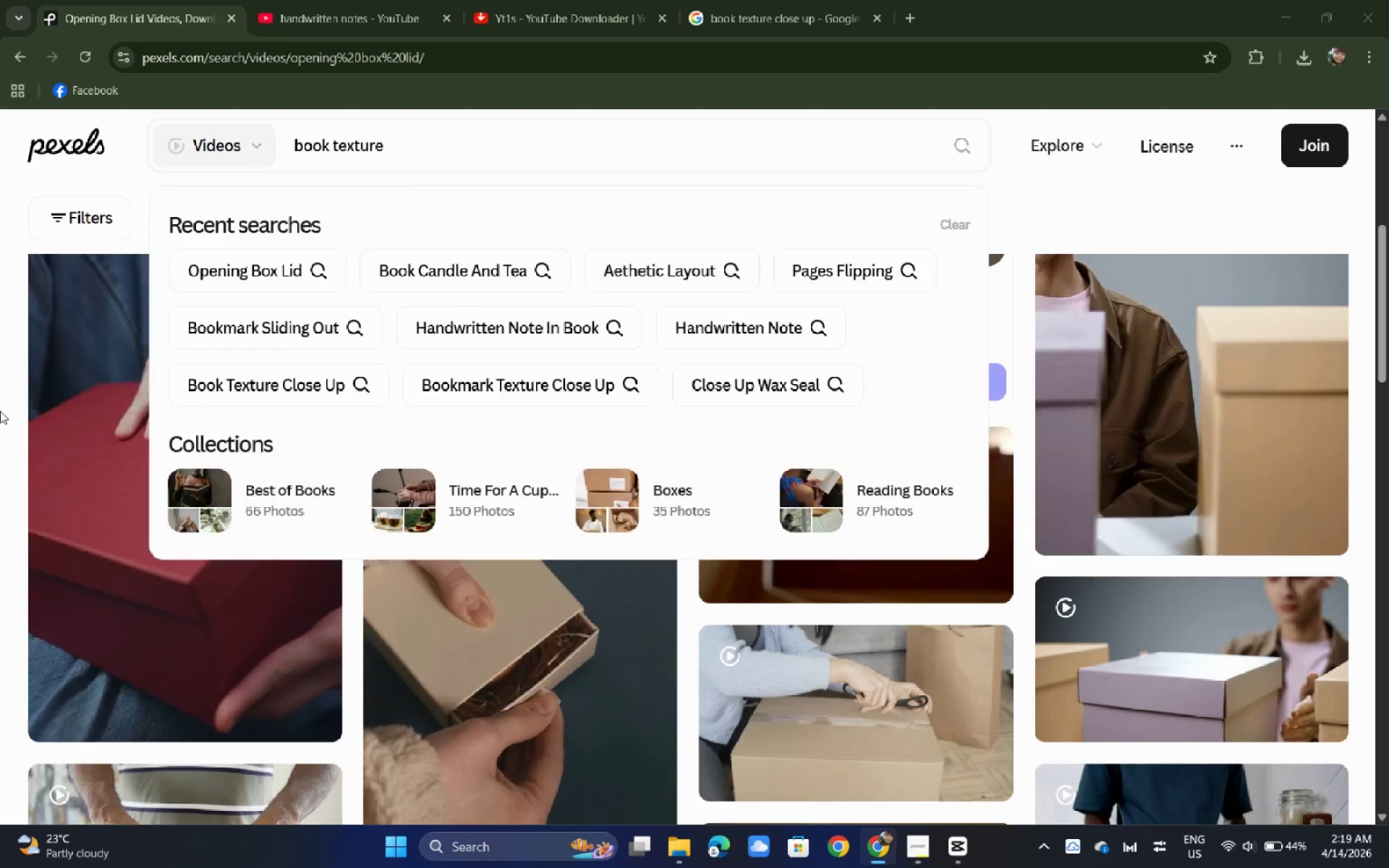 
key(Alt+Tab)
 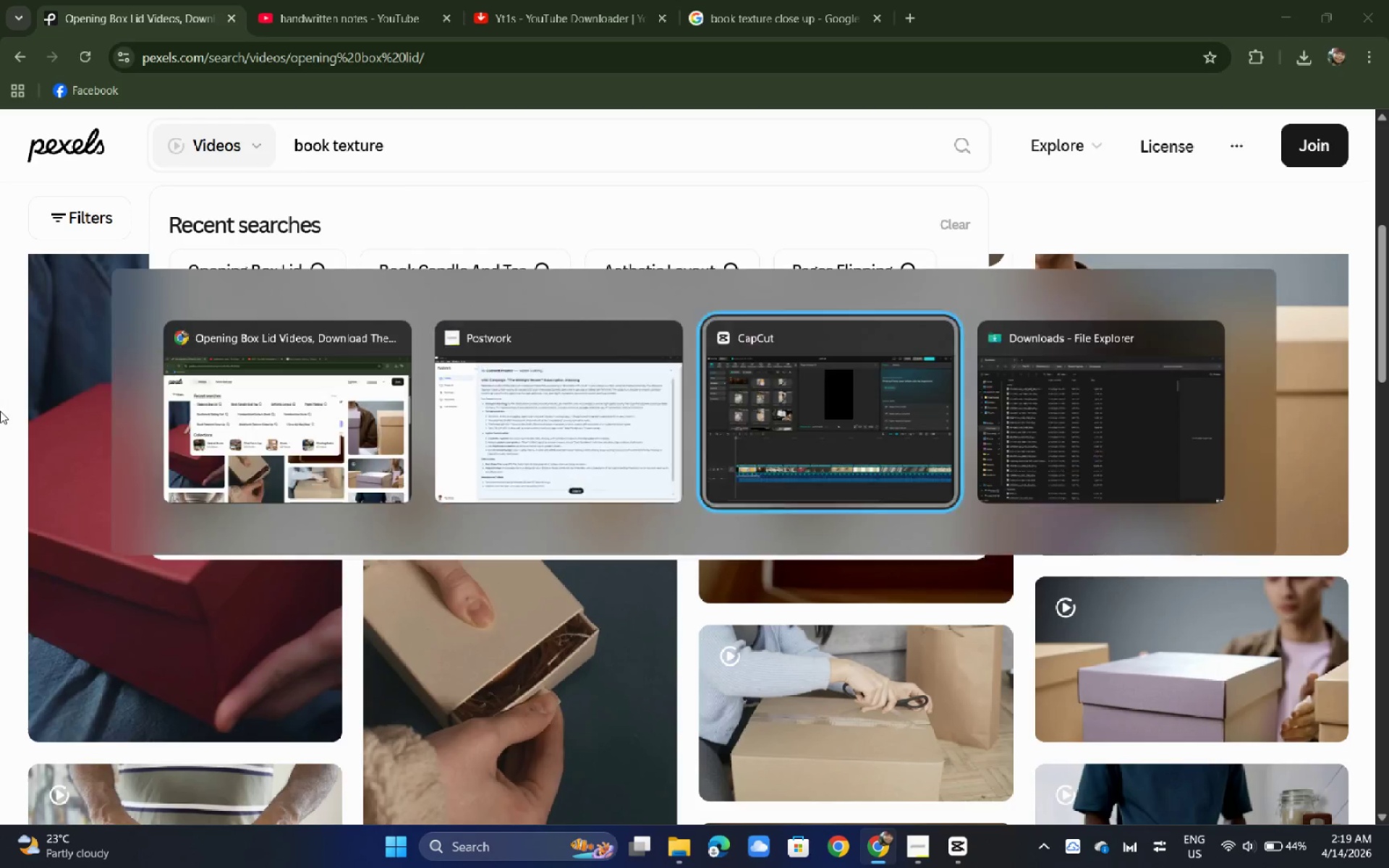 
key(Alt+Tab)
 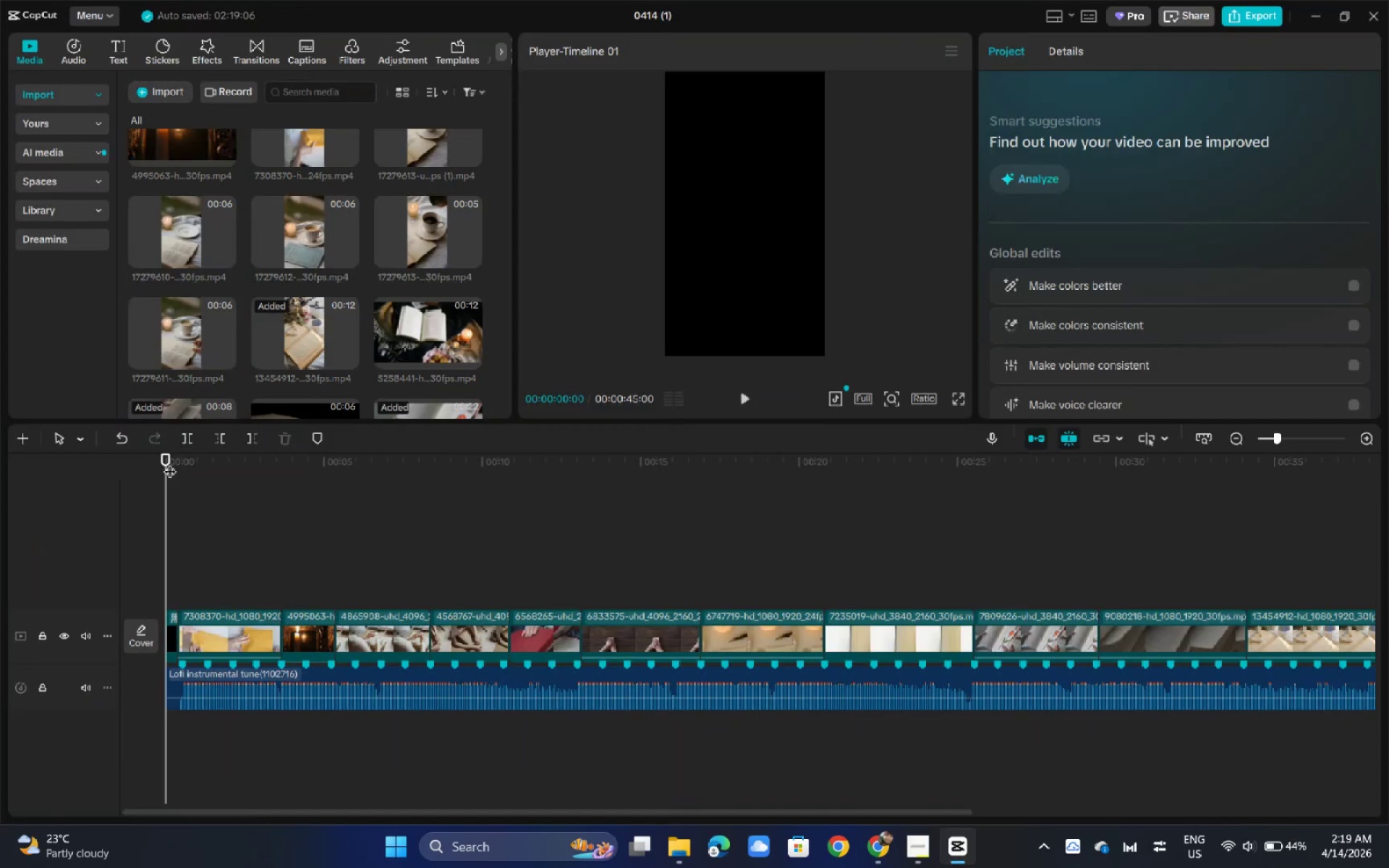 
left_click_drag(start_coordinate=[177, 464], to_coordinate=[163, 469])
 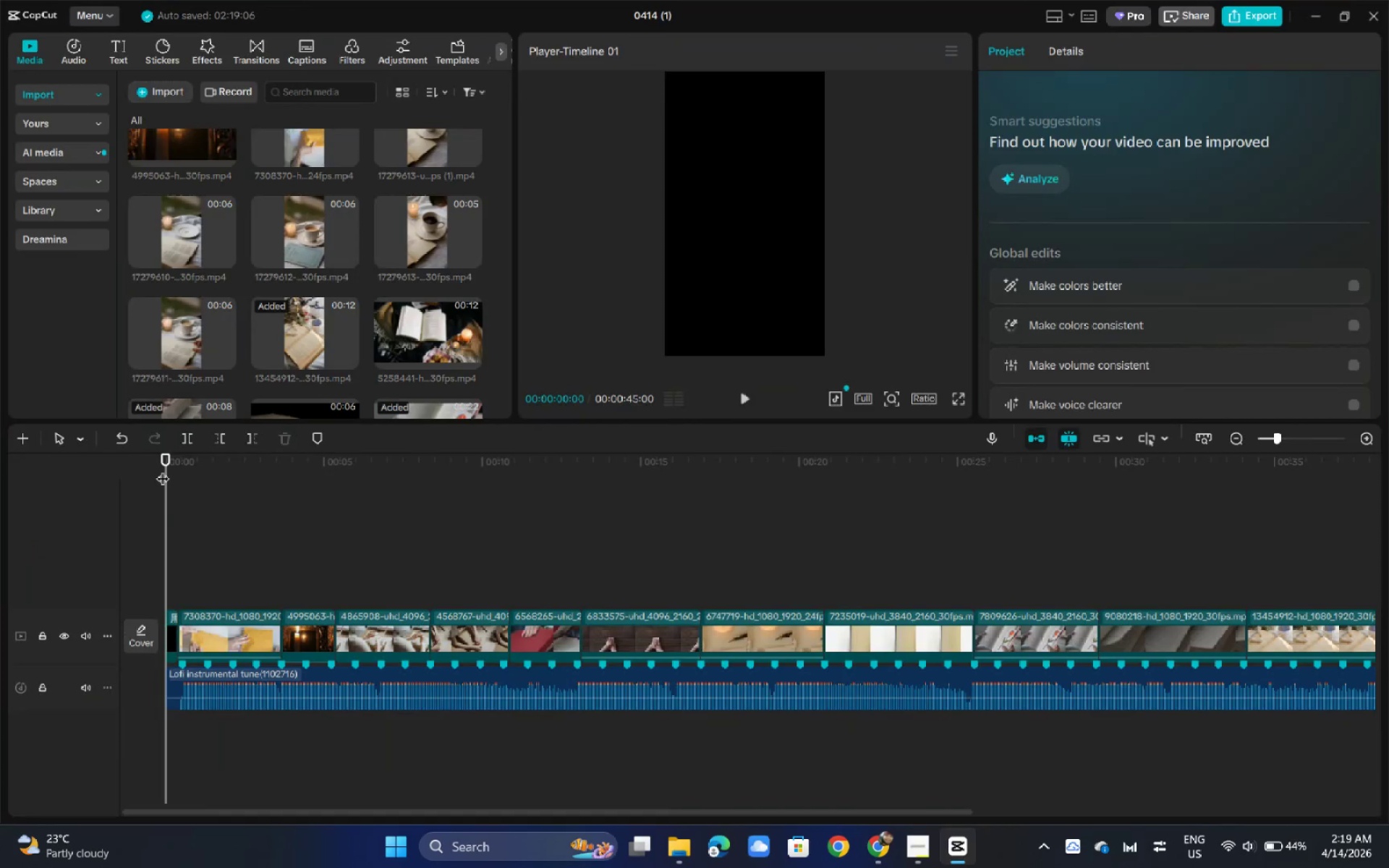 
key(Space)
 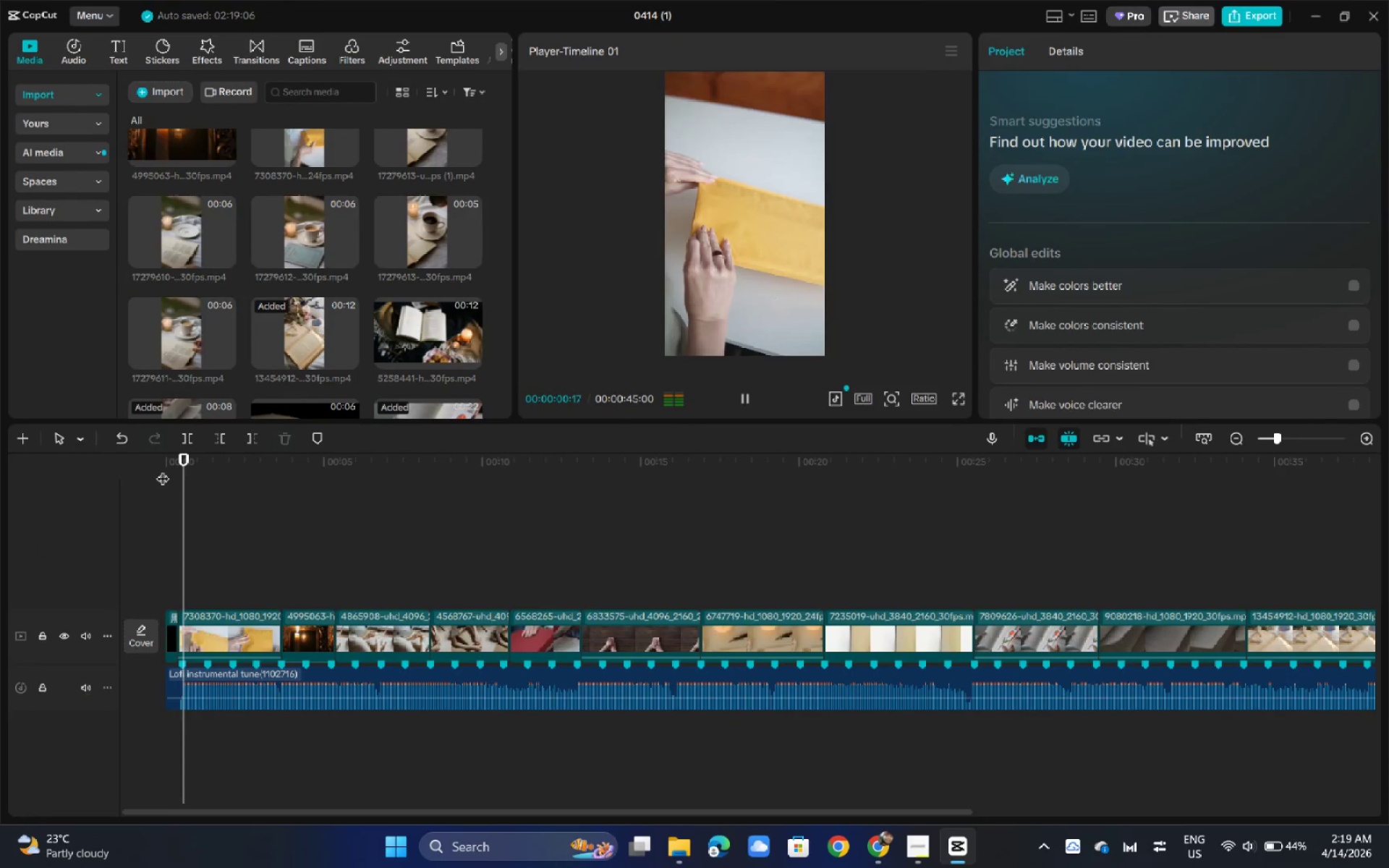 
key(Space)
 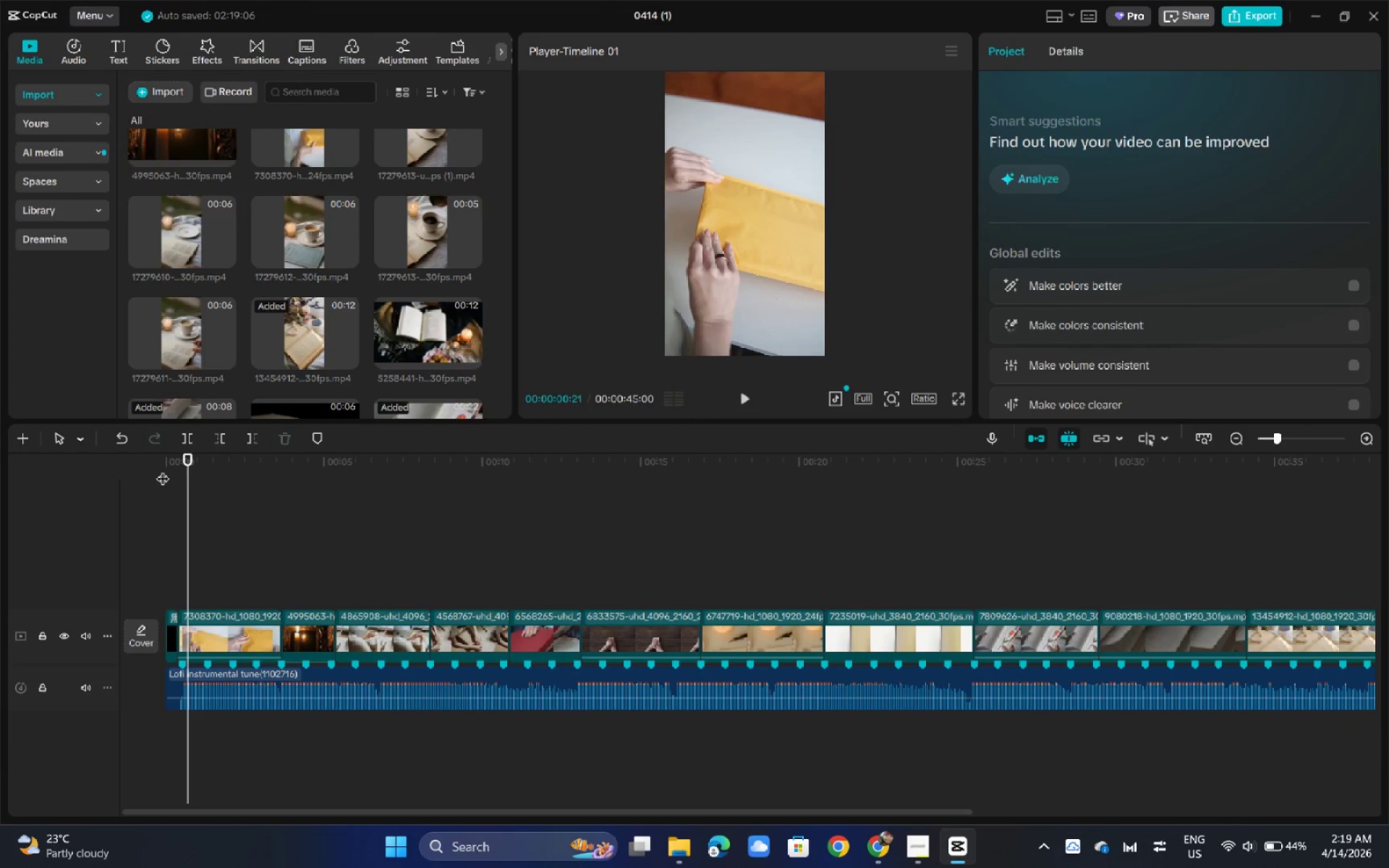 
wait(5.84)
 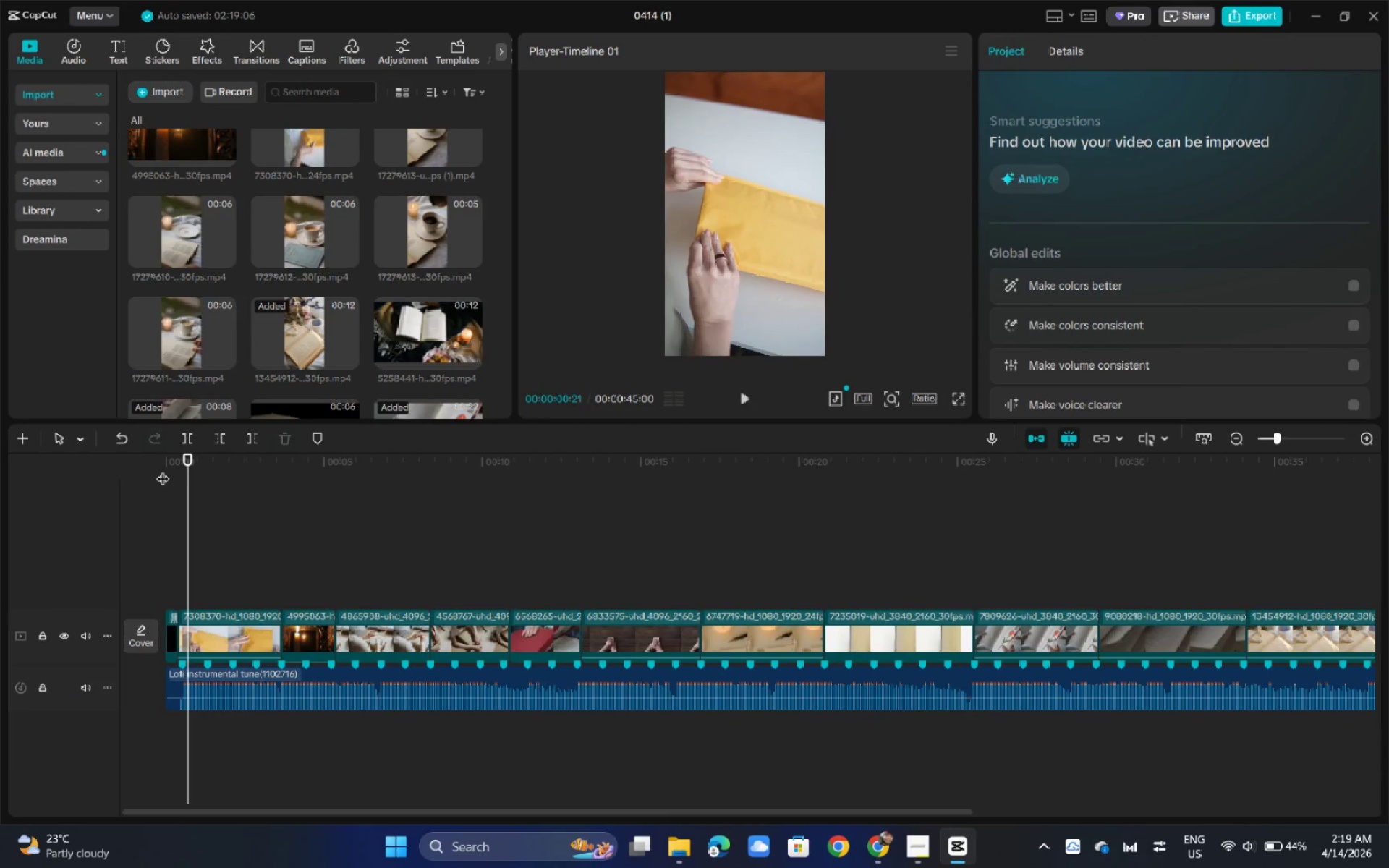 
left_click_drag(start_coordinate=[192, 459], to_coordinate=[178, 461])
 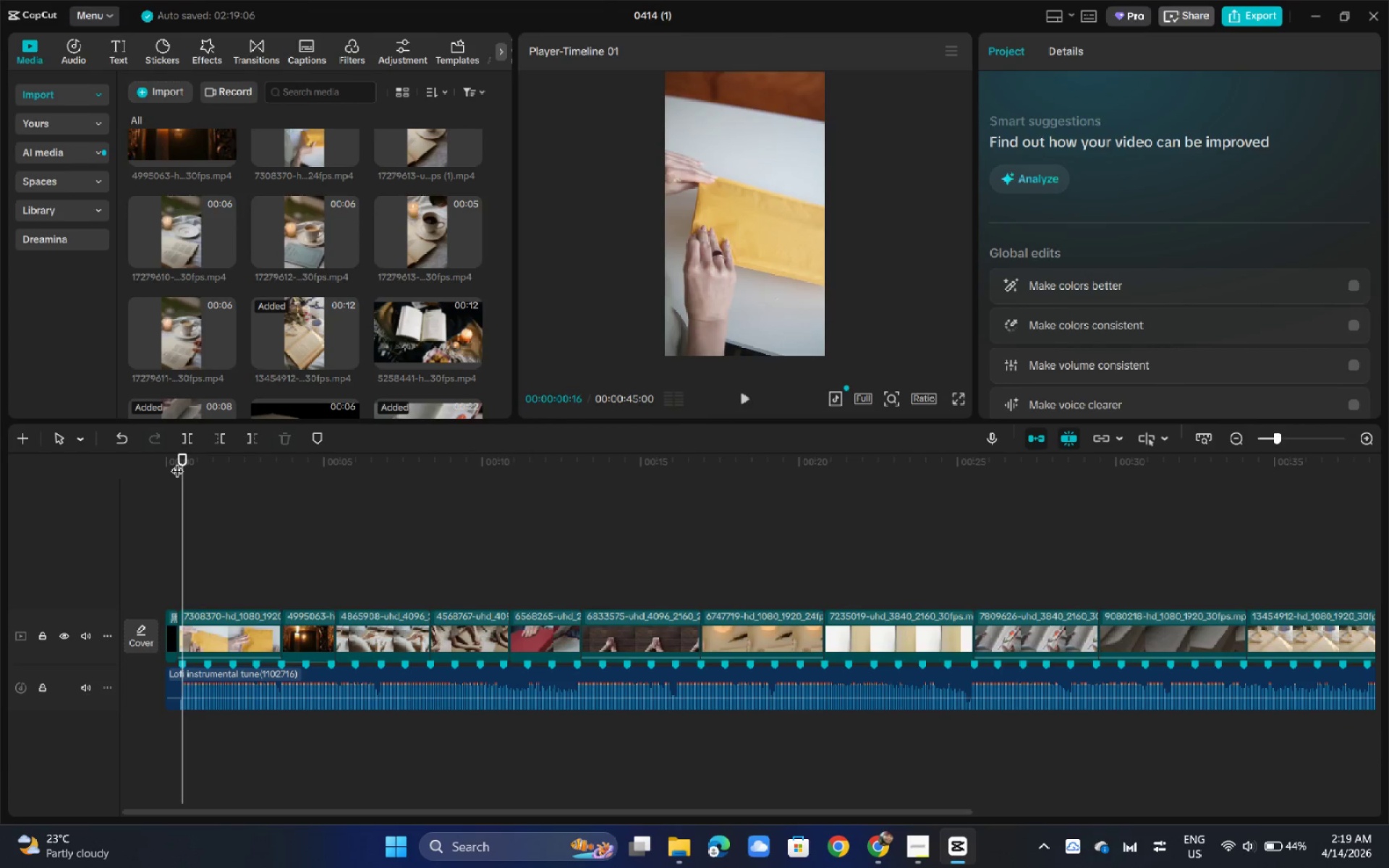 
key(Space)
 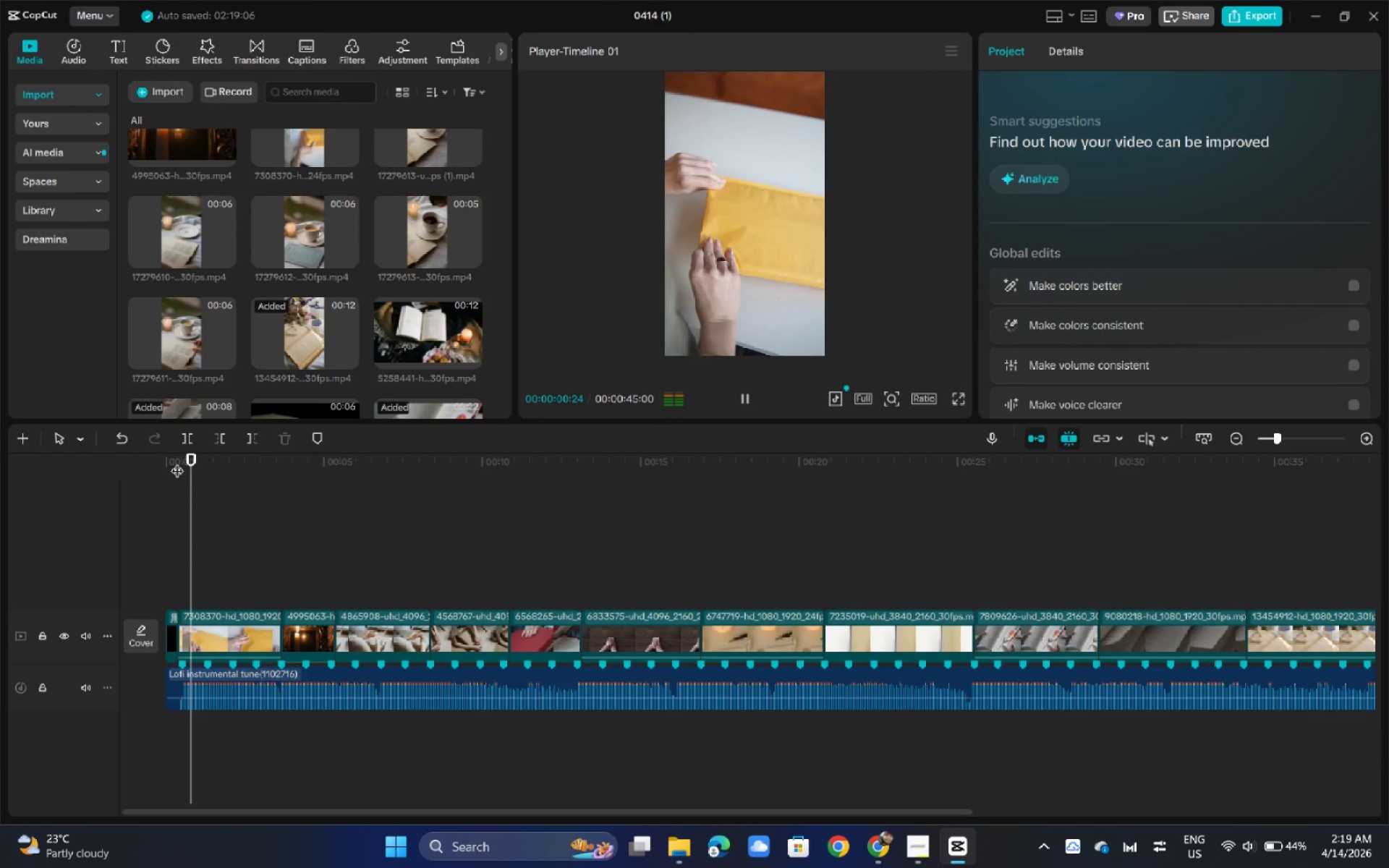 
left_click_drag(start_coordinate=[177, 461], to_coordinate=[209, 475])
 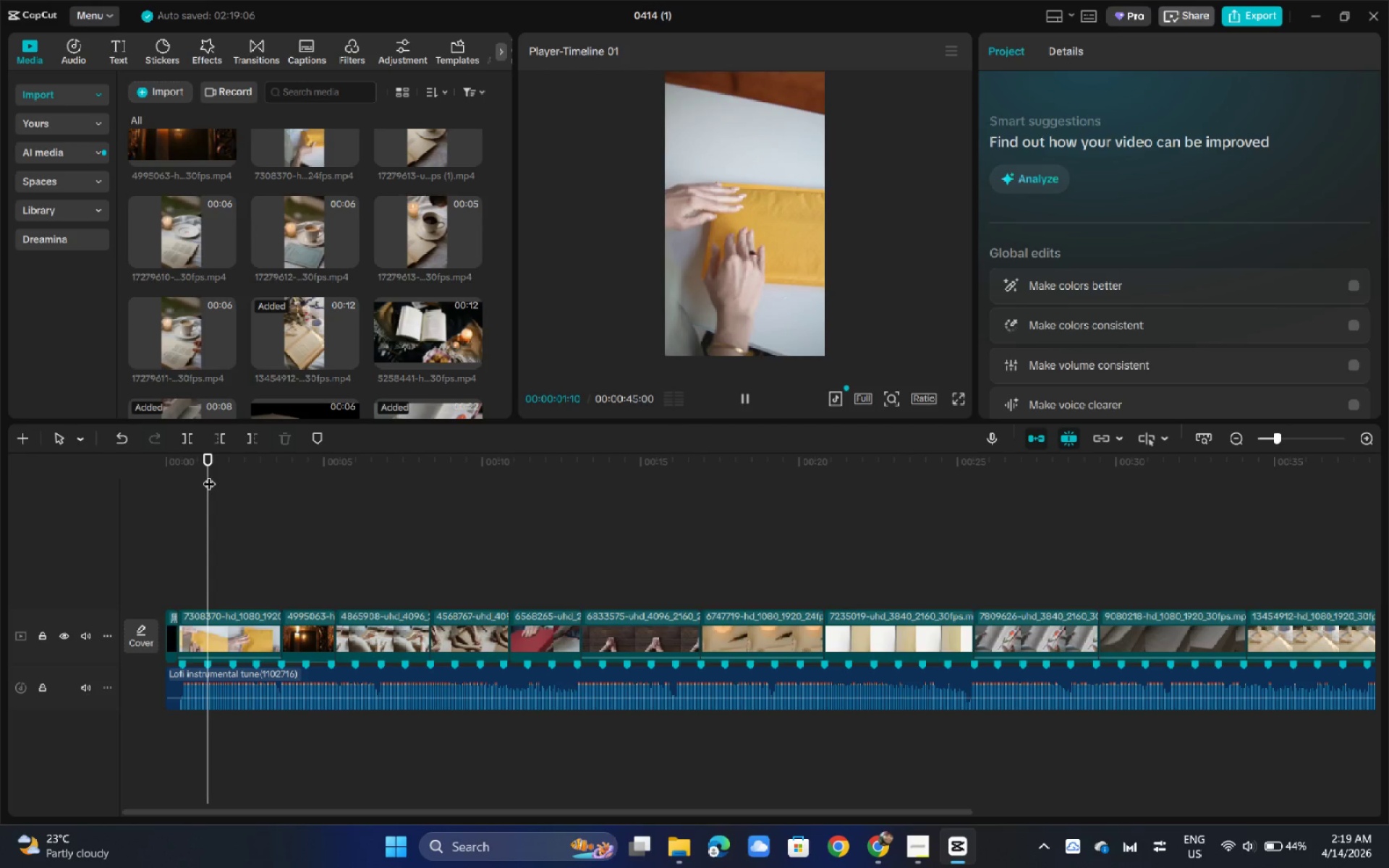 
key(Control+B)
 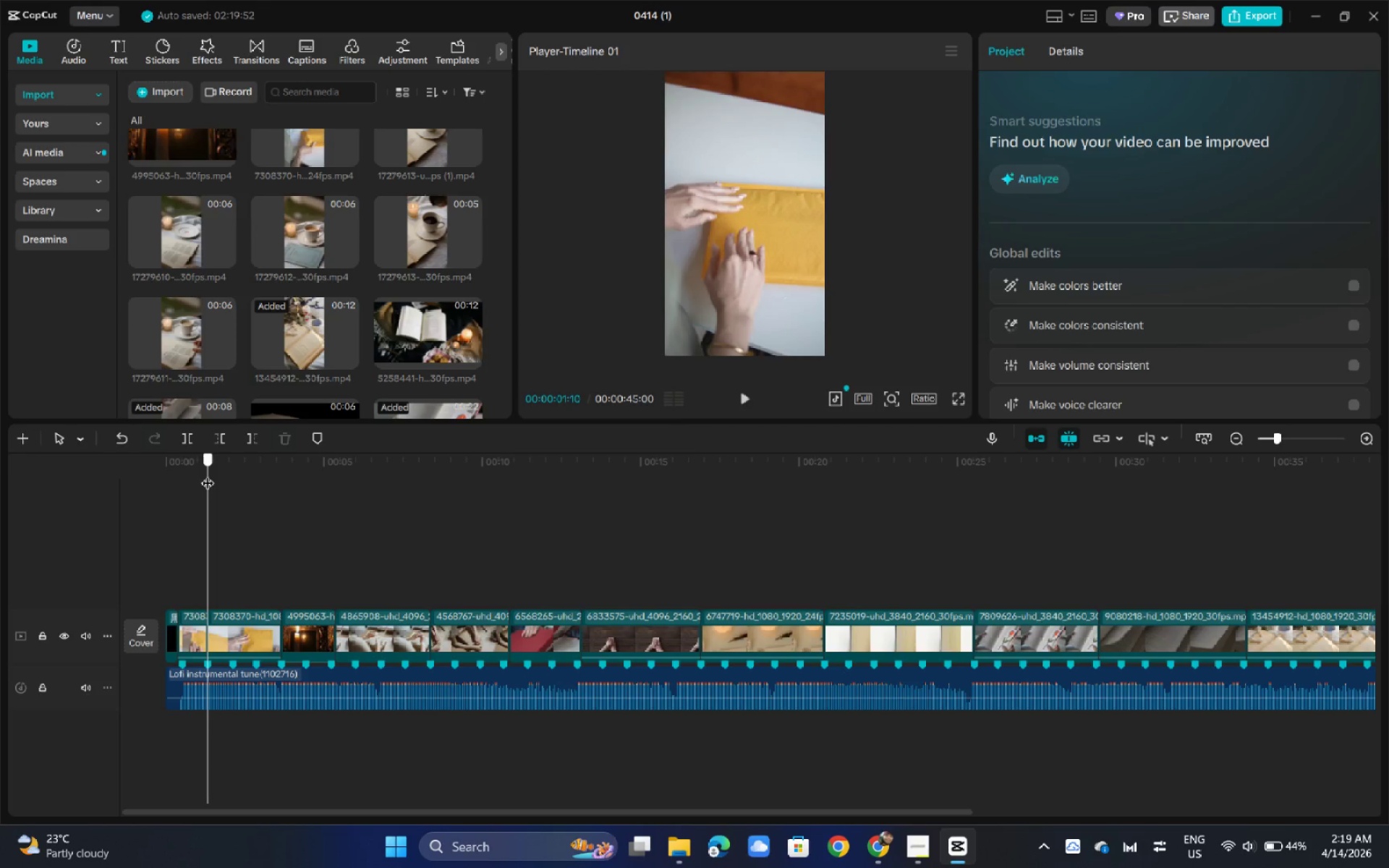 
left_click_drag(start_coordinate=[208, 474], to_coordinate=[254, 480])
 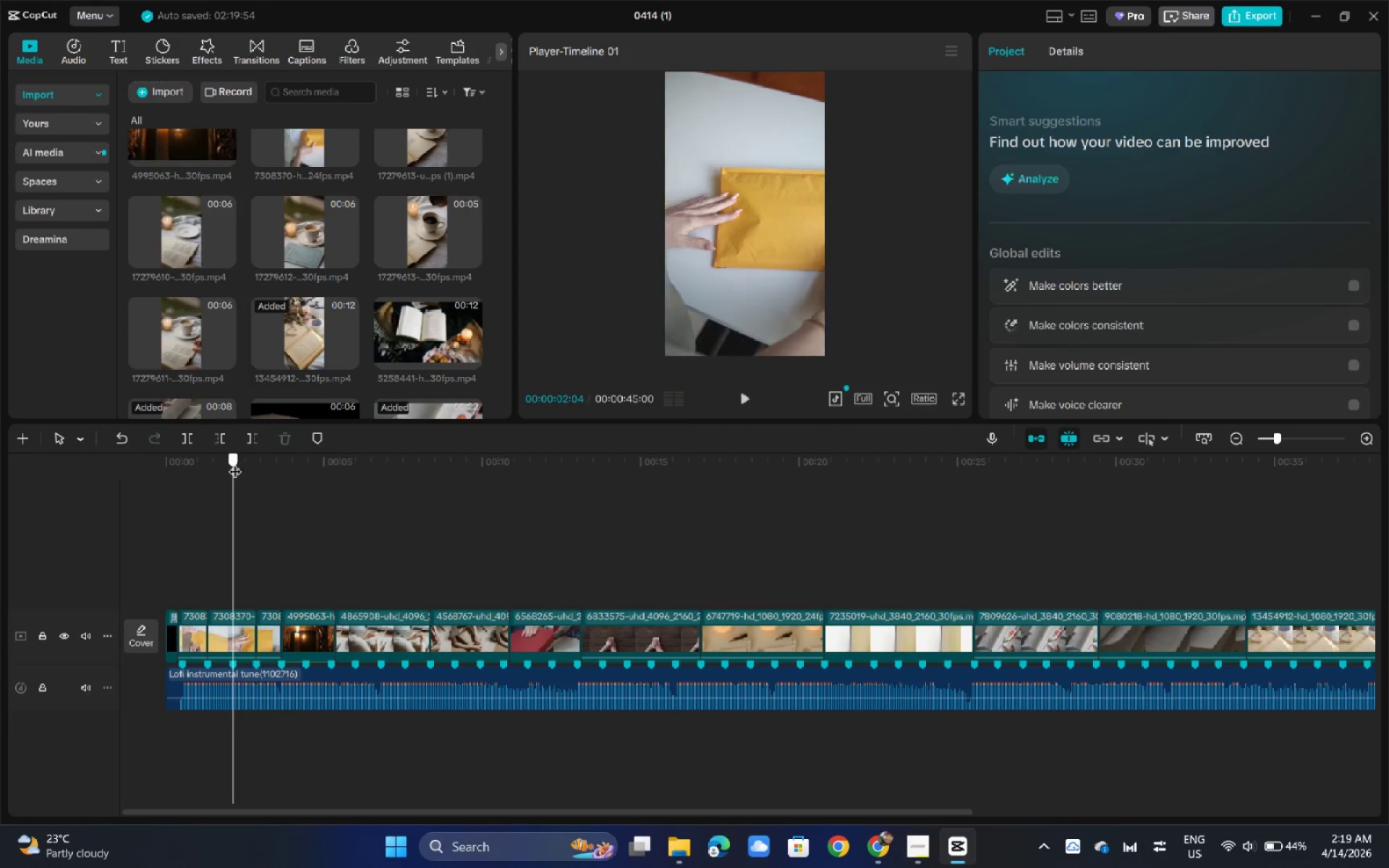 
key(Control+ControlLeft)
 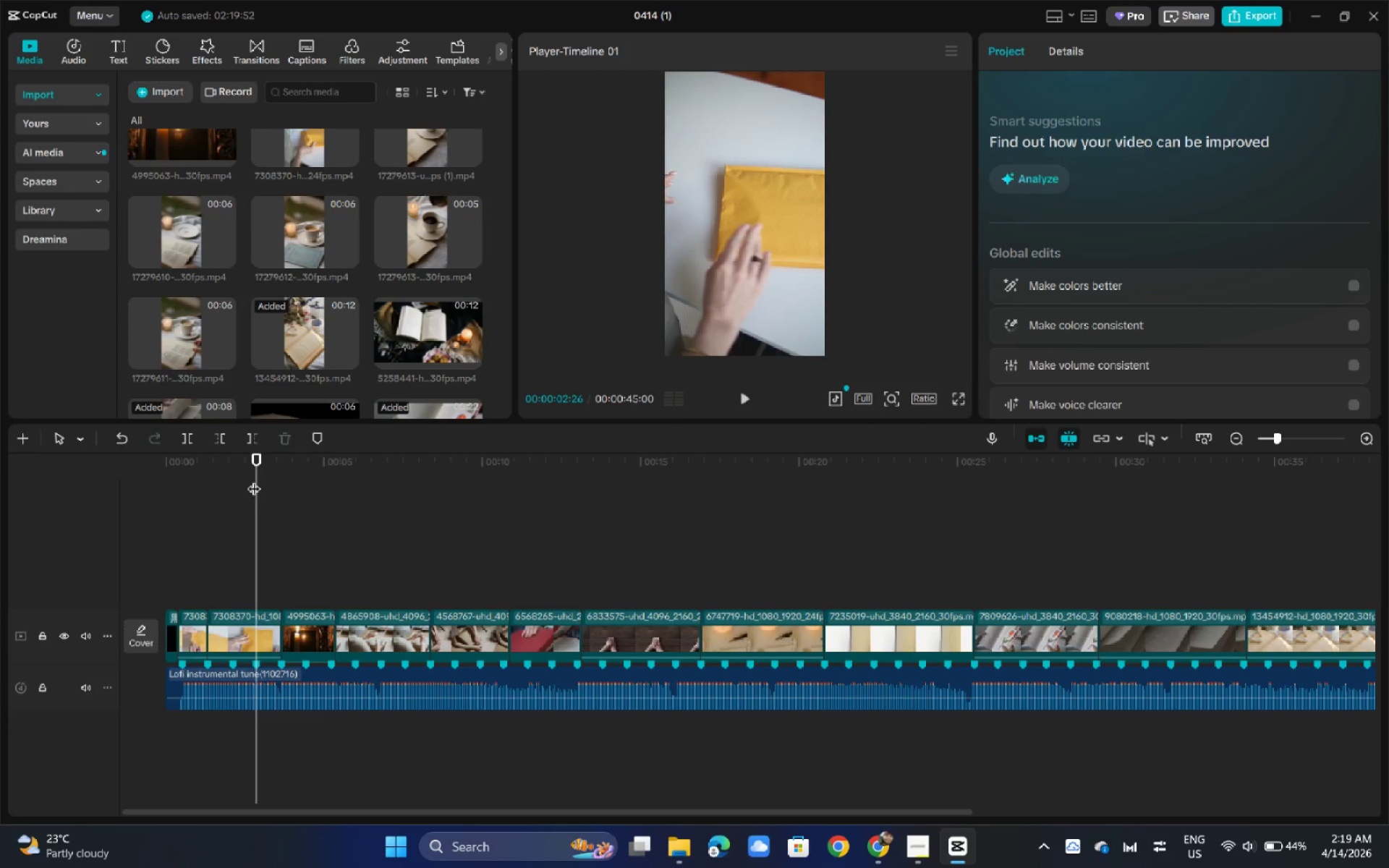 
key(Control+B)
 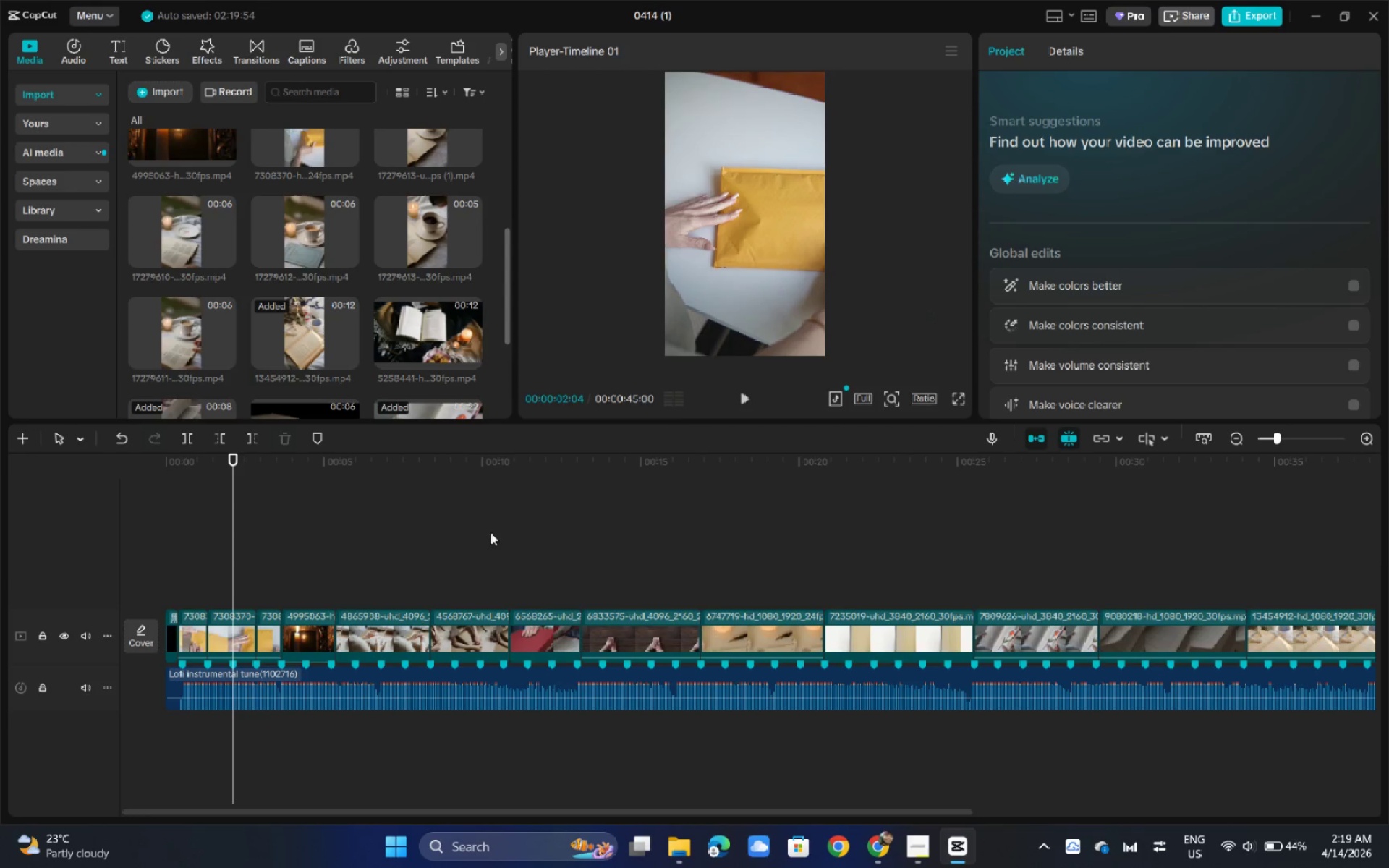 
left_click([224, 634])
 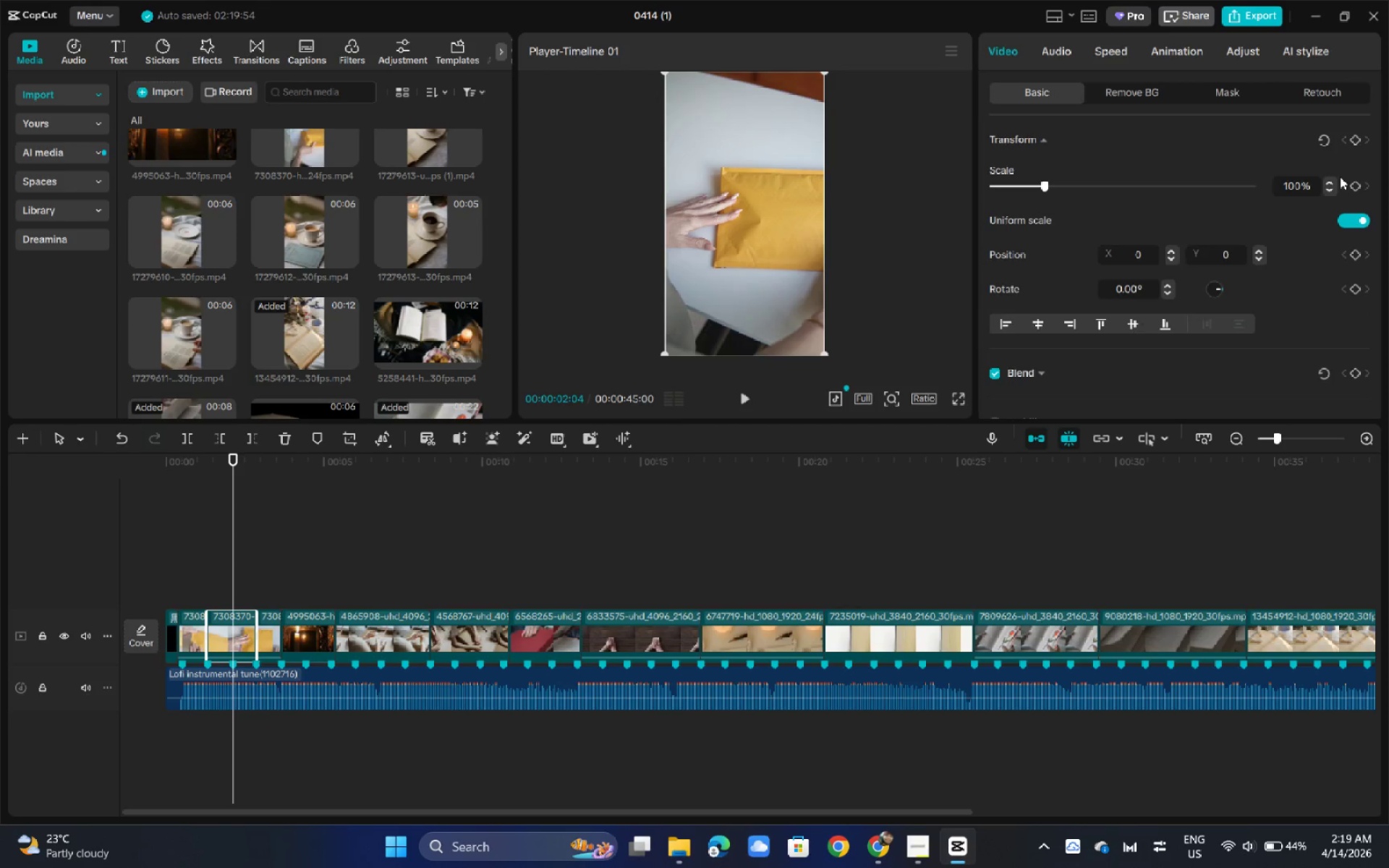 
double_click([1328, 184])
 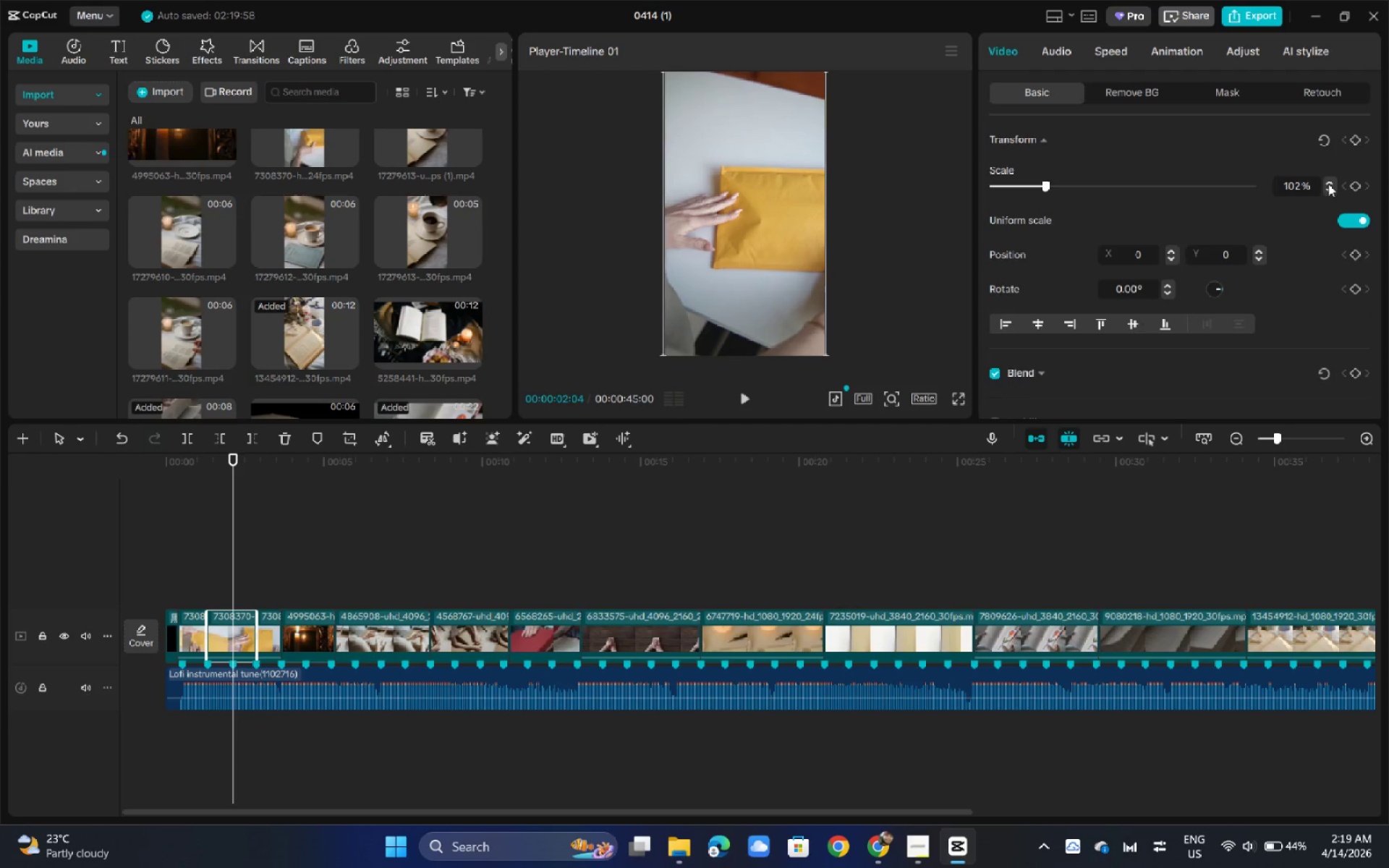 
double_click([1328, 184])
 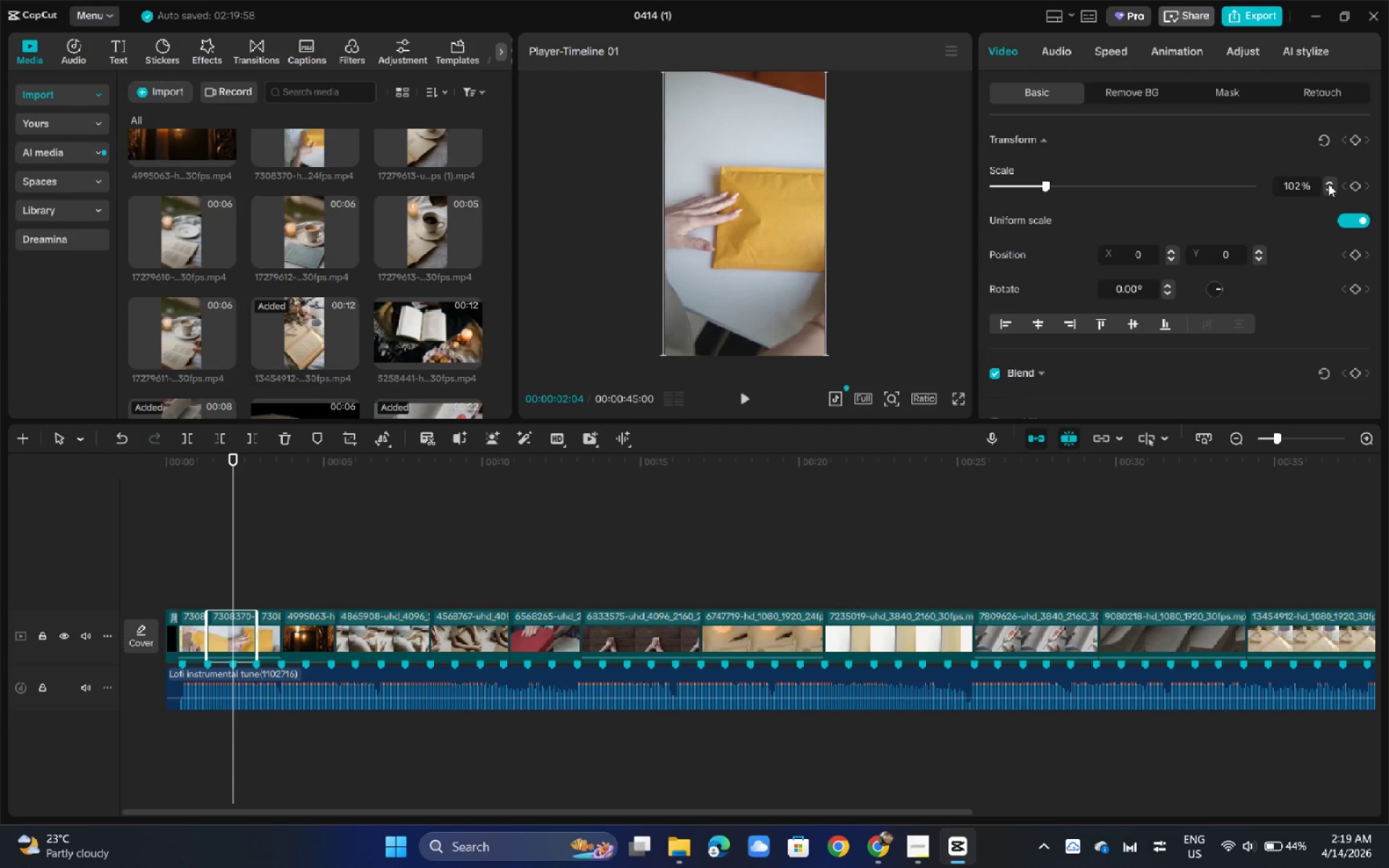 
triple_click([1328, 184])
 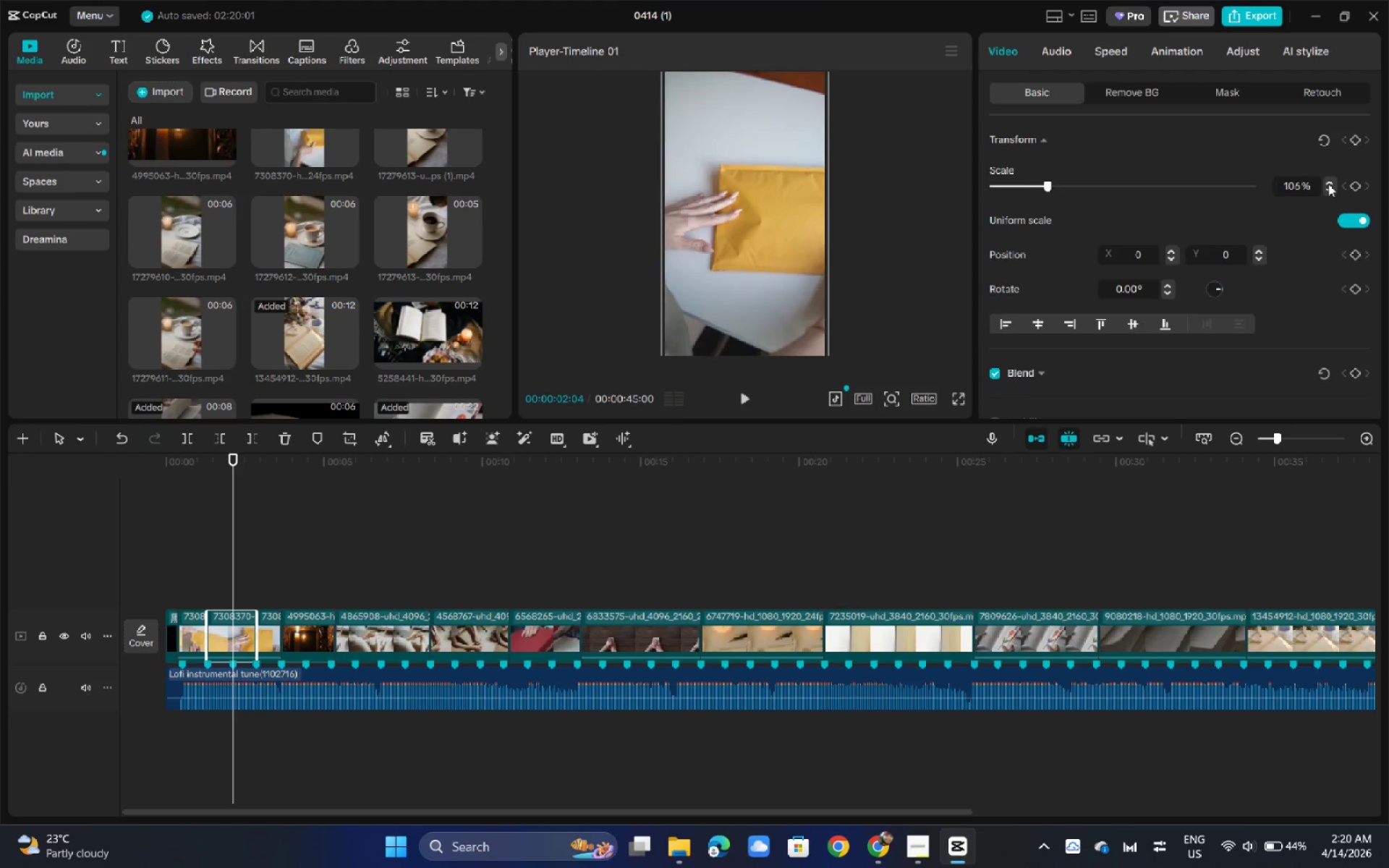 
triple_click([1328, 184])
 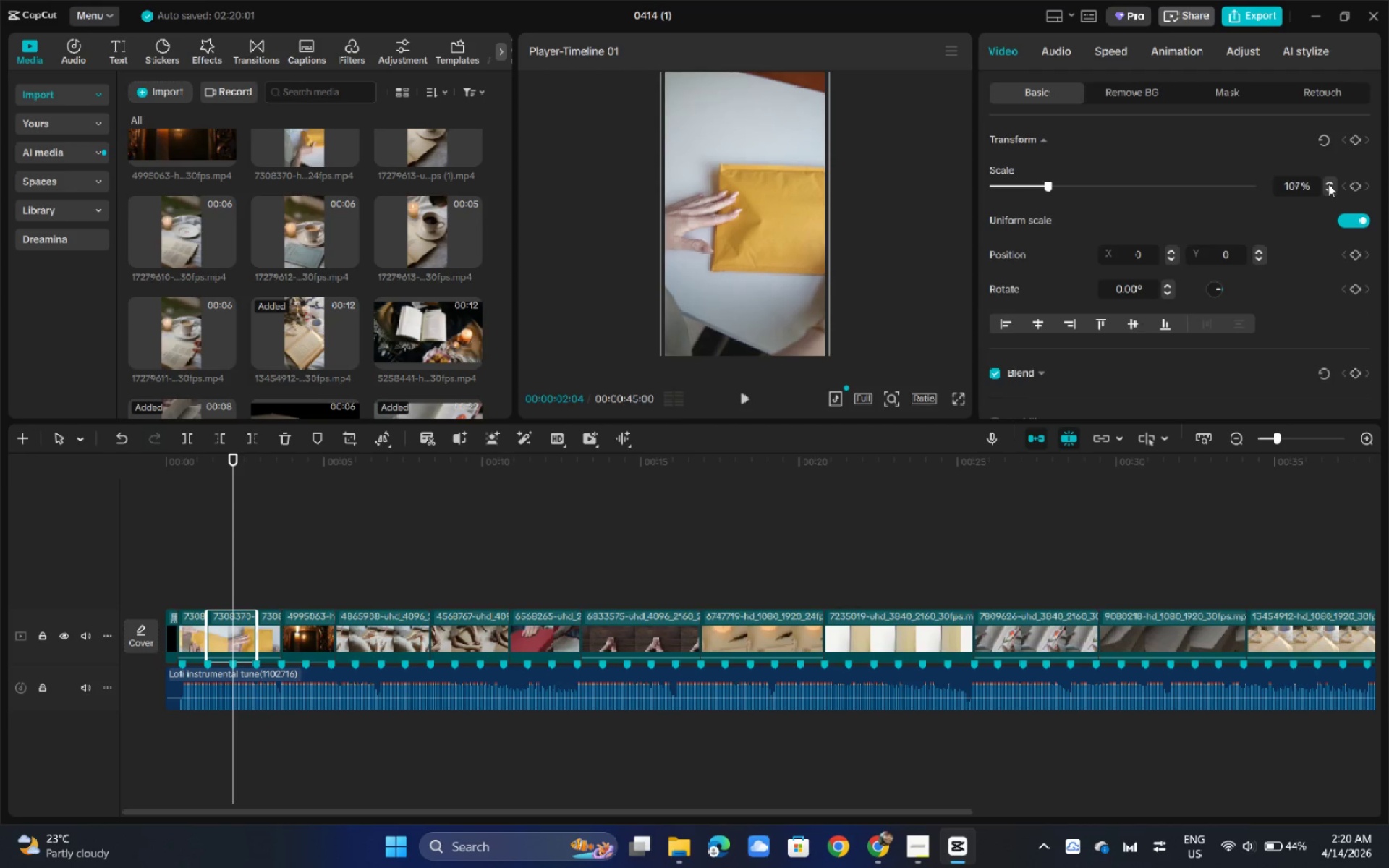 
triple_click([1328, 184])
 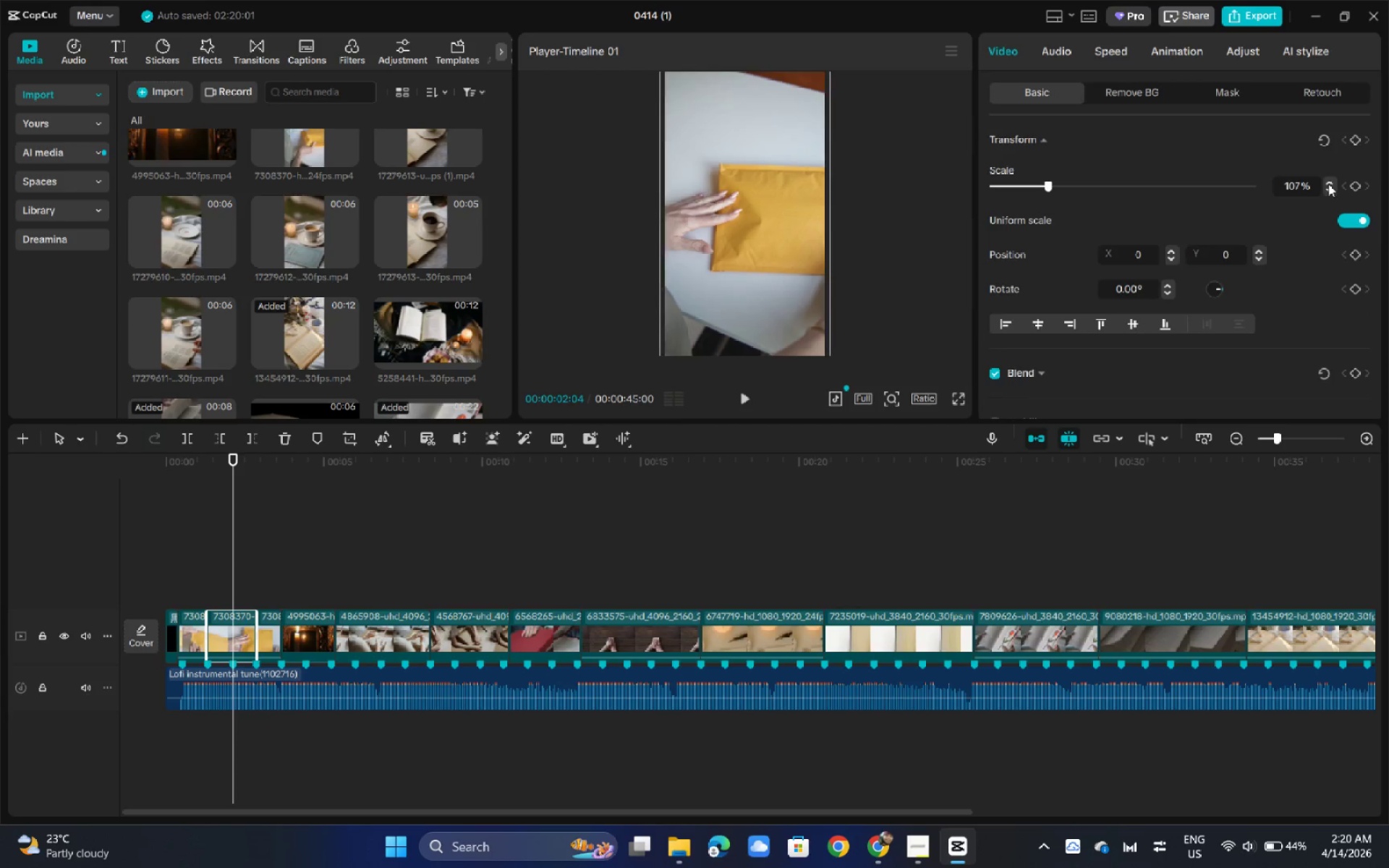 
triple_click([1328, 184])
 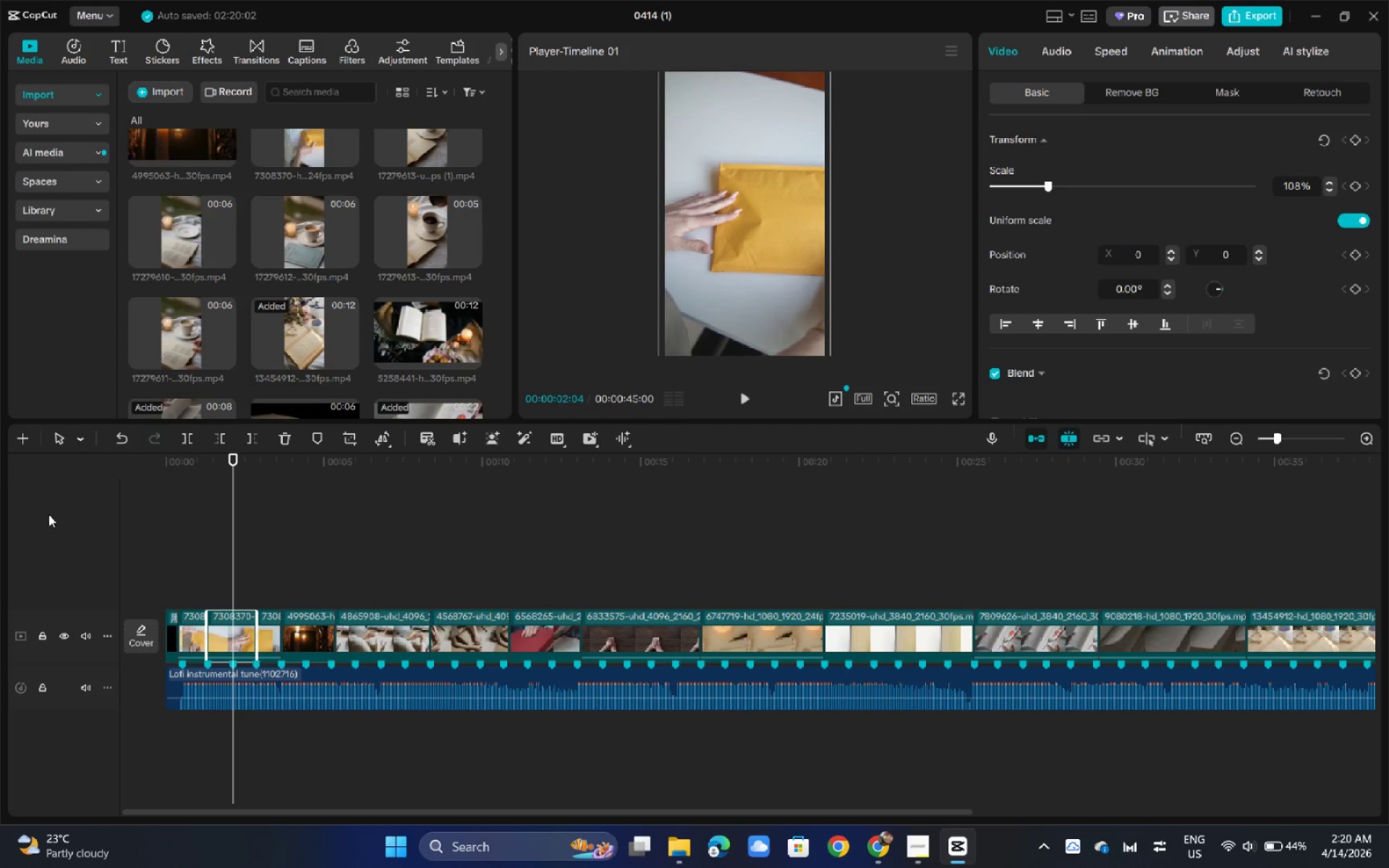 
left_click_drag(start_coordinate=[208, 471], to_coordinate=[51, 479])
 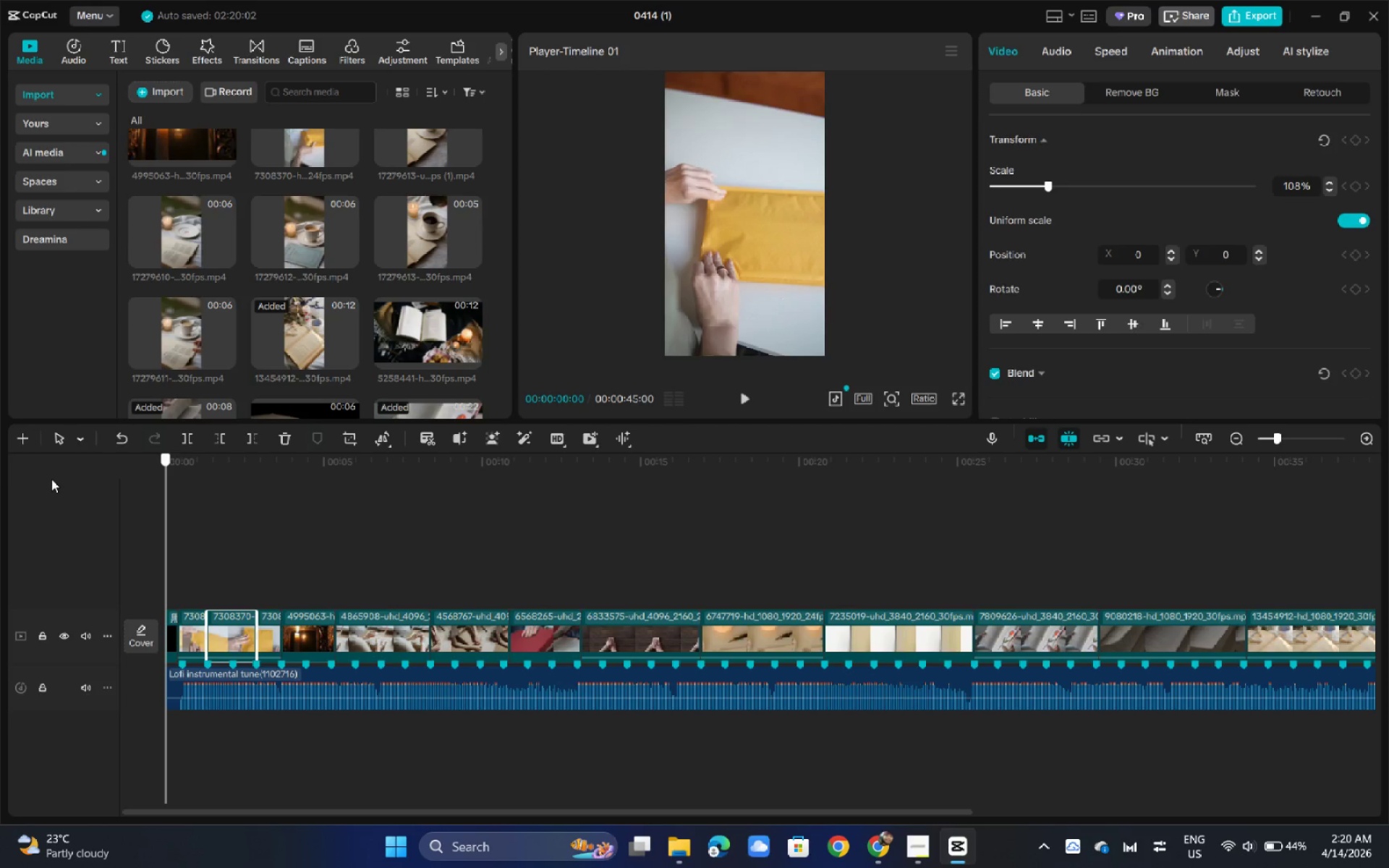 
key(Space)
 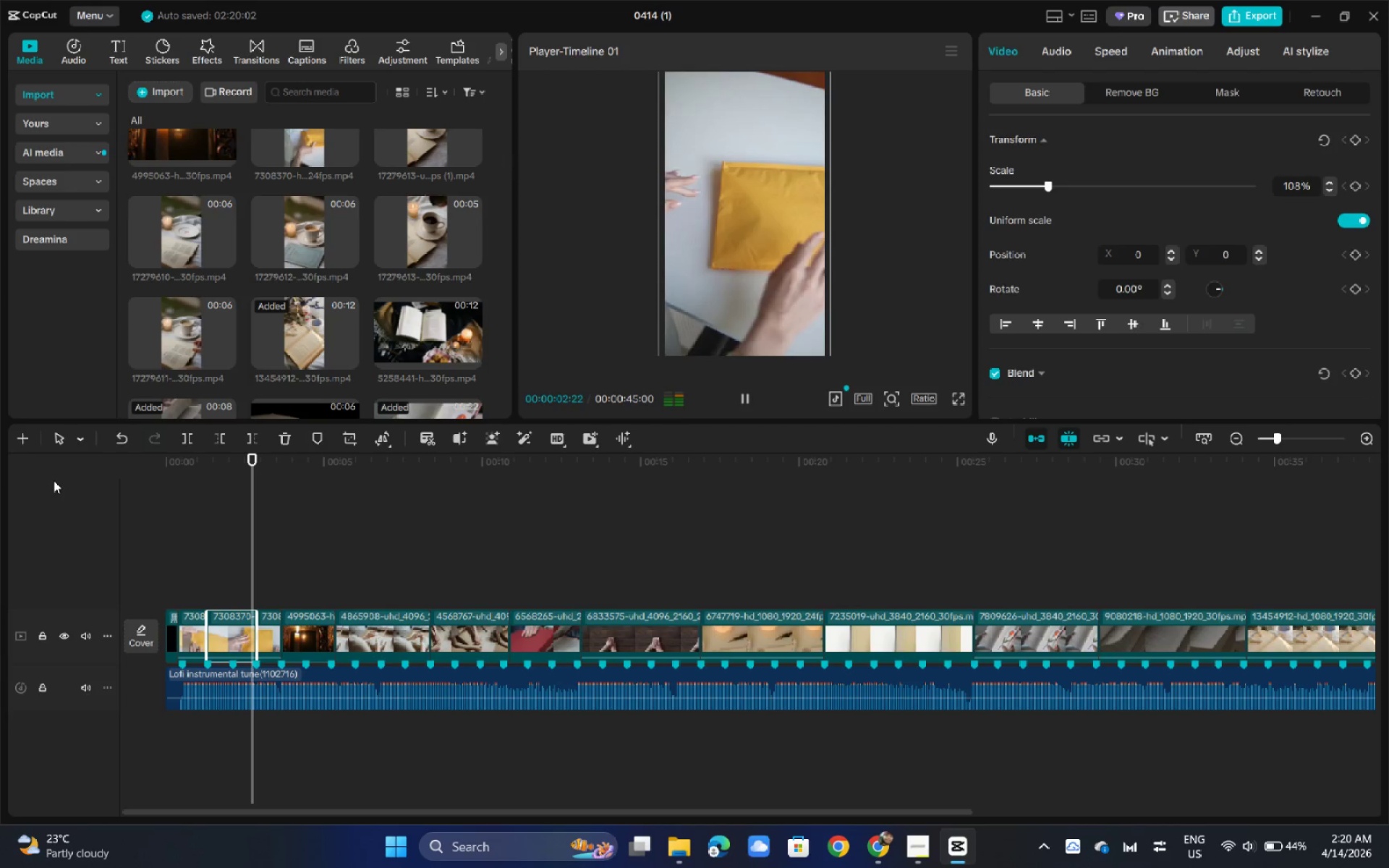 
key(Space)
 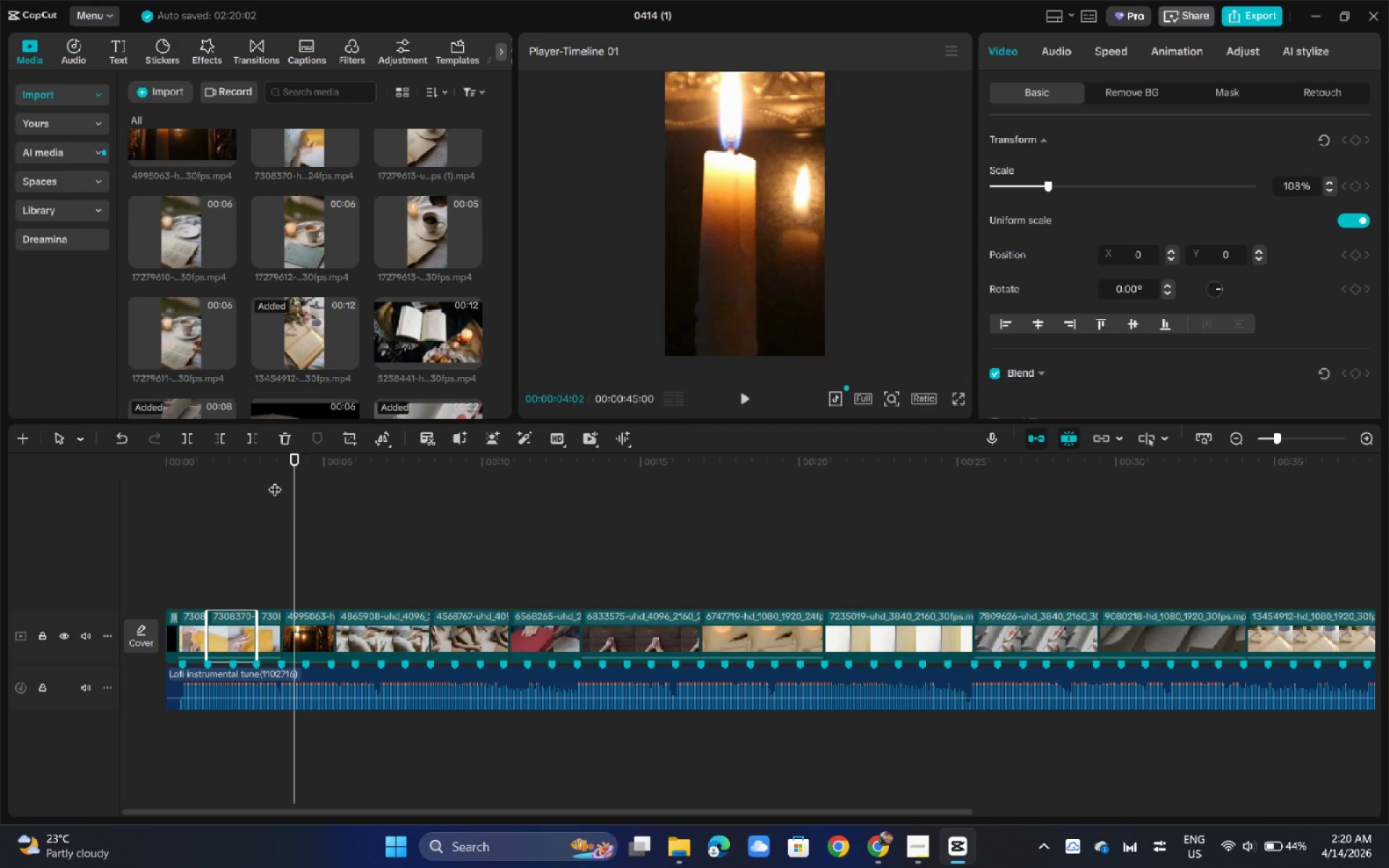 
left_click_drag(start_coordinate=[294, 472], to_coordinate=[296, 478])
 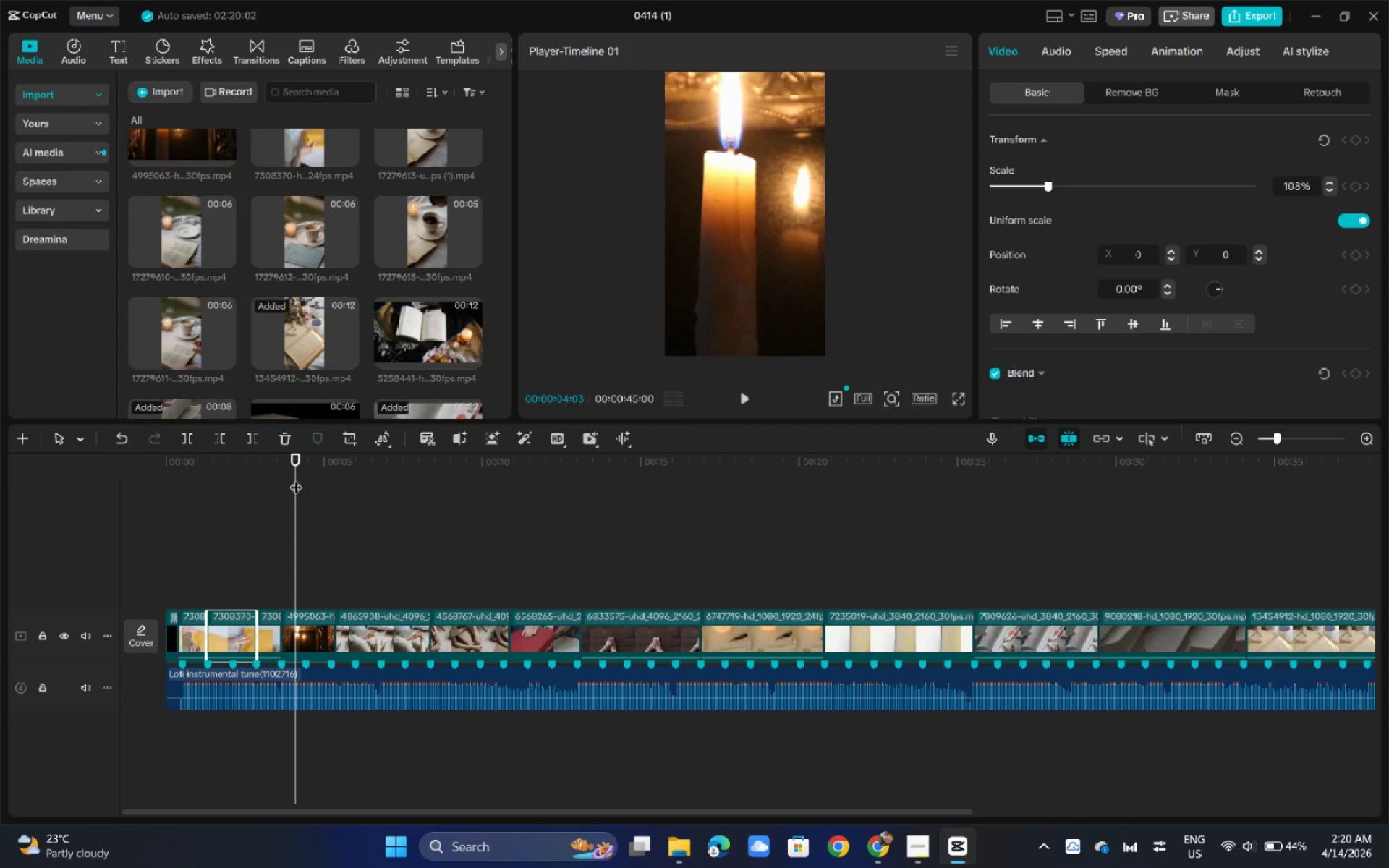 
key(Control+B)
 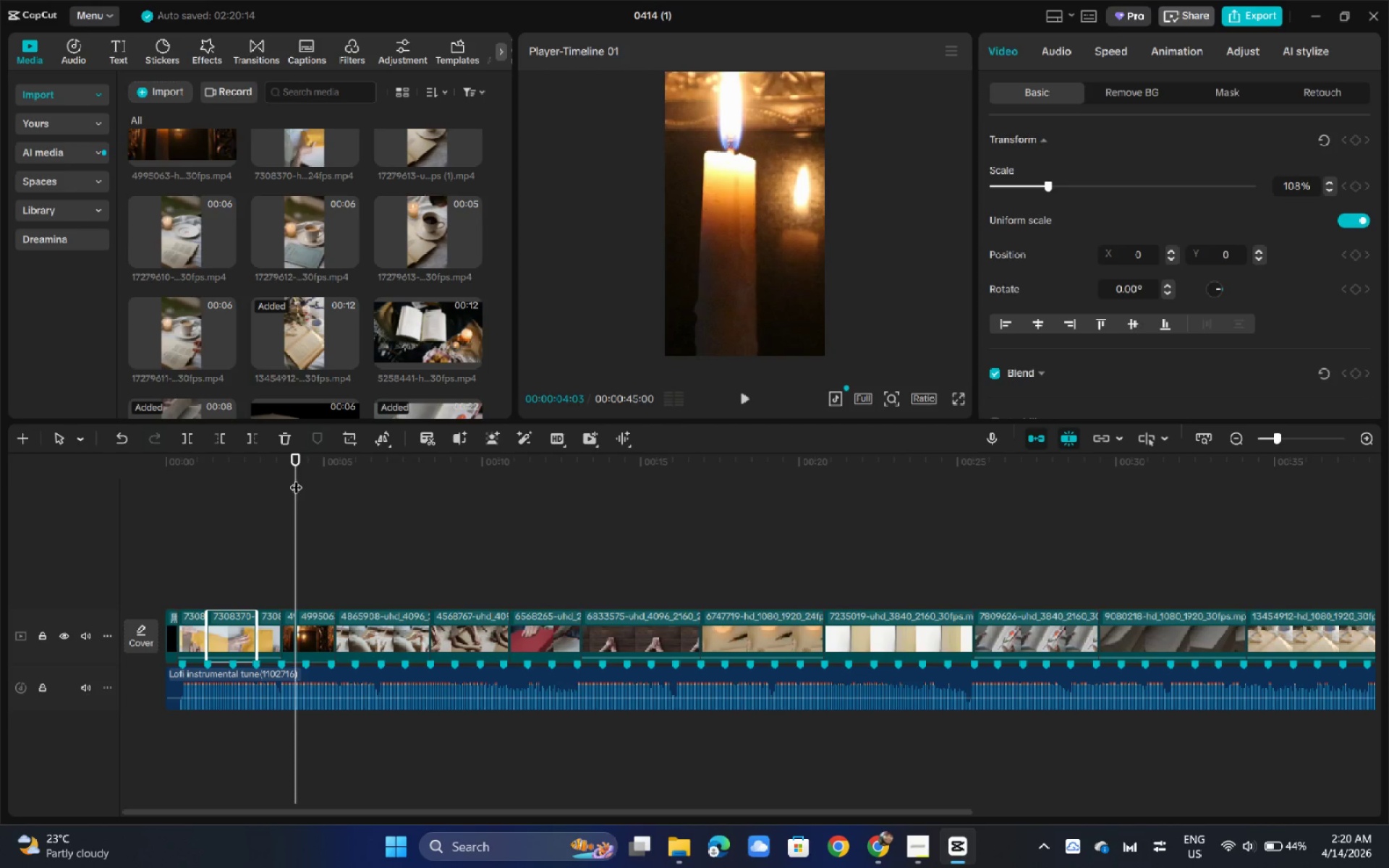 
left_click_drag(start_coordinate=[296, 478], to_coordinate=[316, 480])
 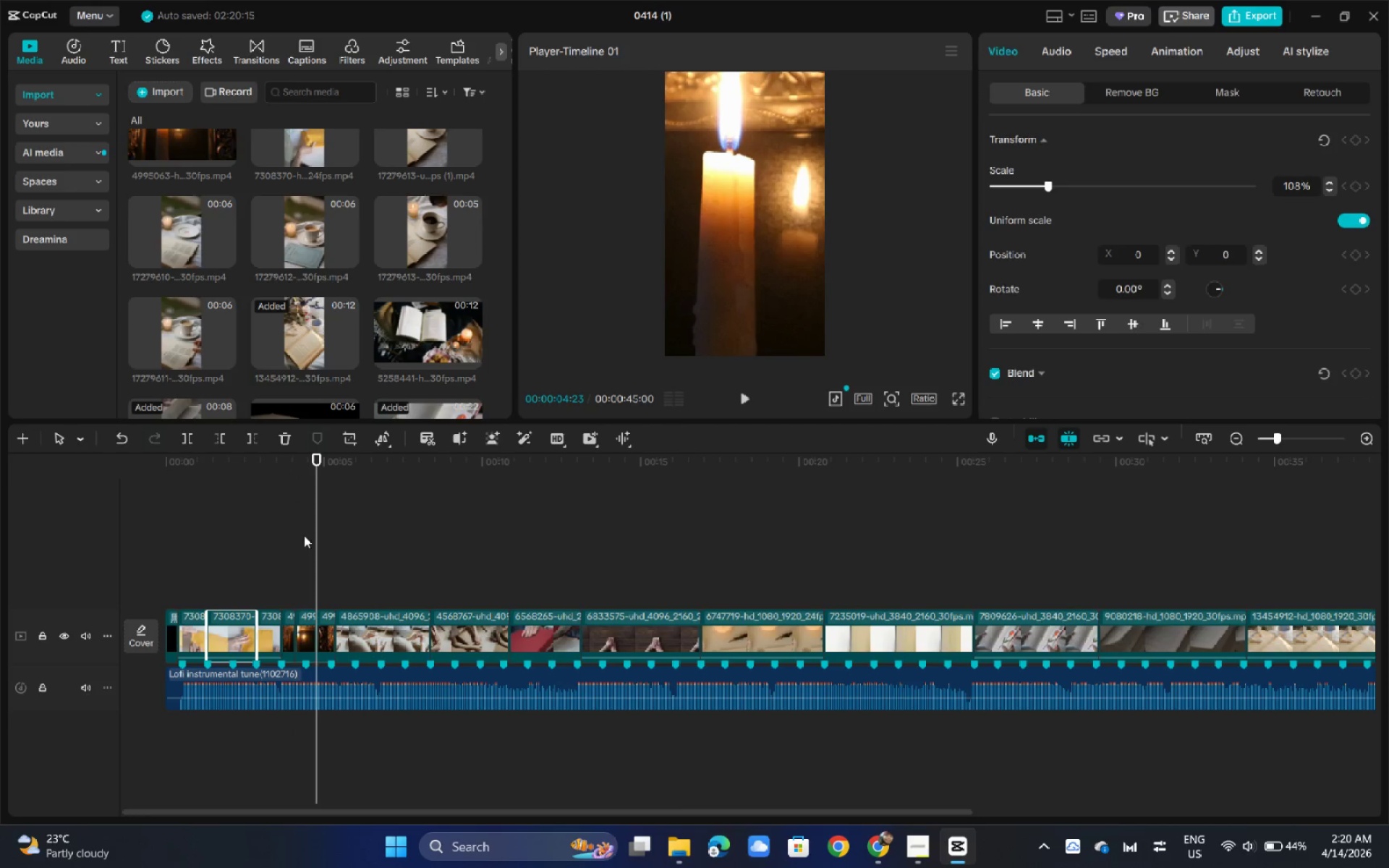 
key(Control+ControlLeft)
 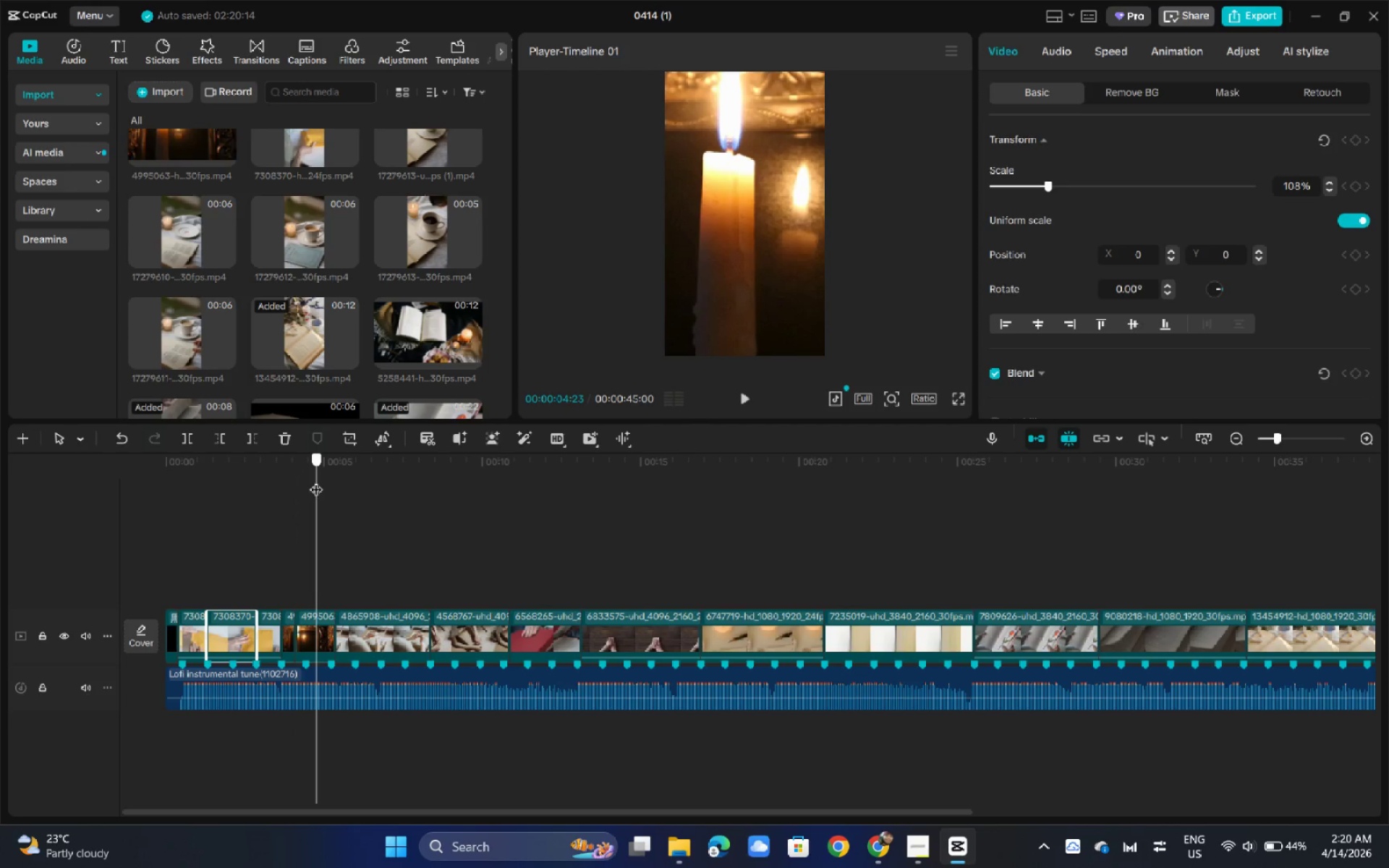 
key(Control+B)
 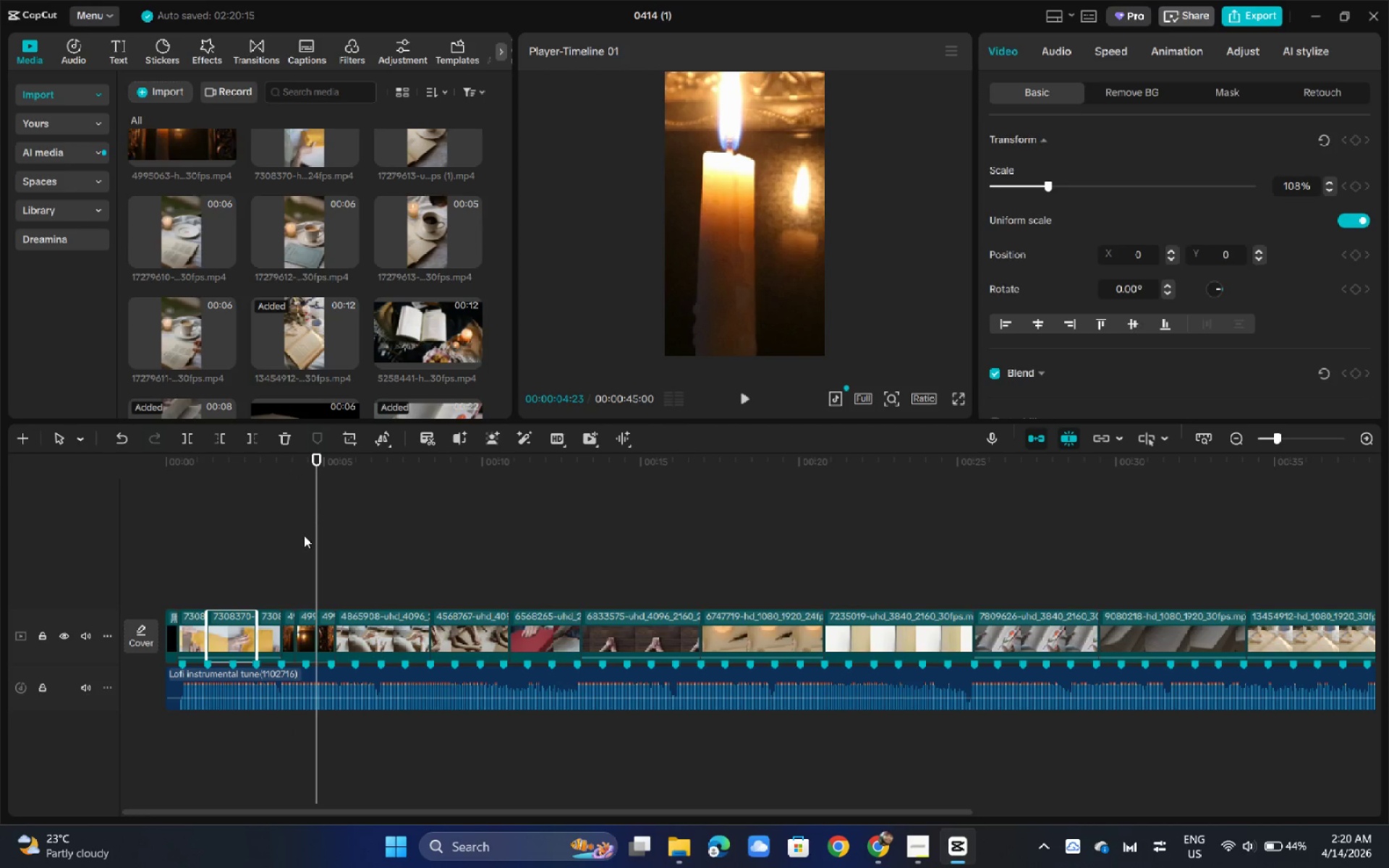 
left_click_drag(start_coordinate=[315, 489], to_coordinate=[307, 492])
 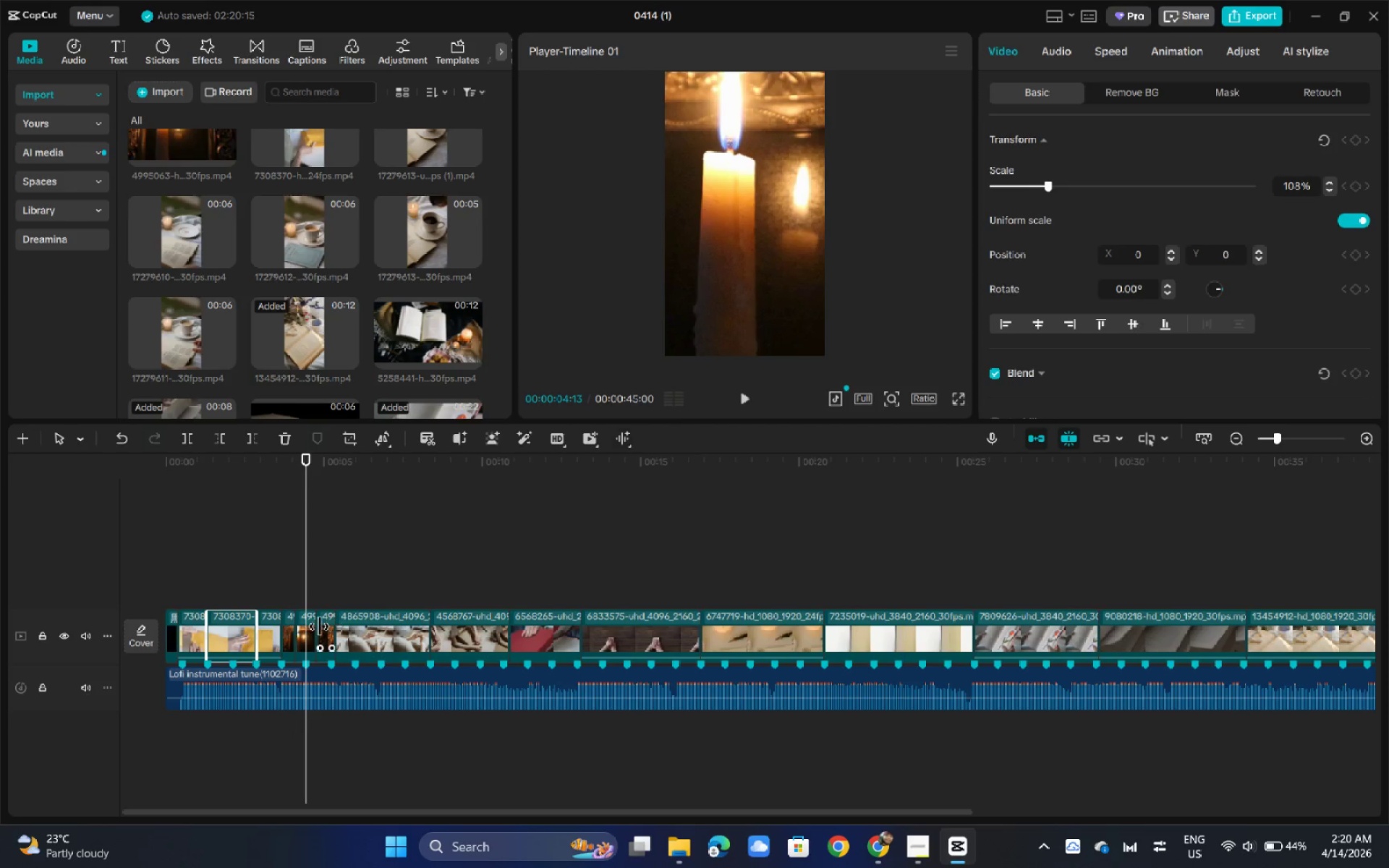 
left_click([307, 631])
 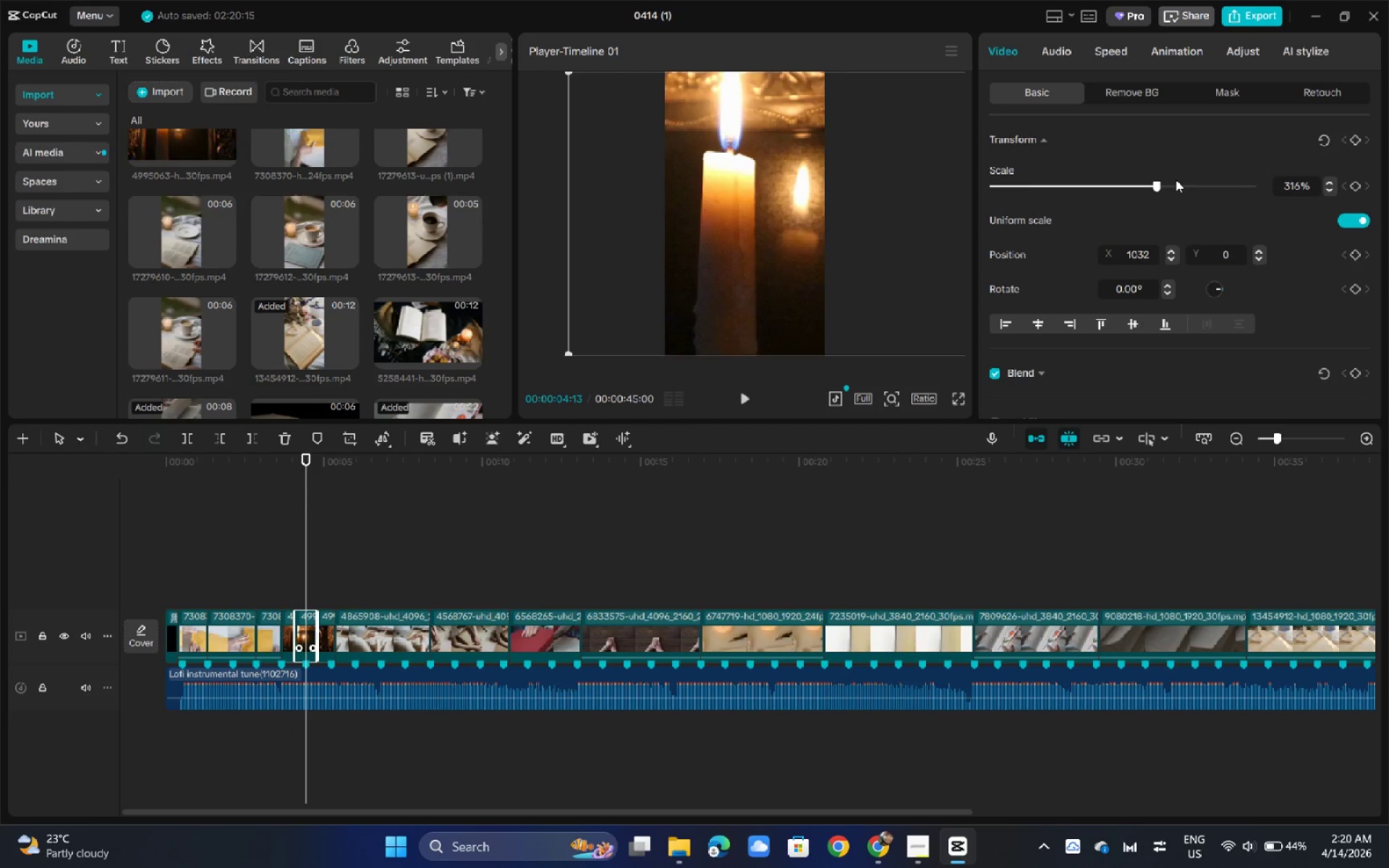 
left_click_drag(start_coordinate=[1153, 187], to_coordinate=[1177, 187])
 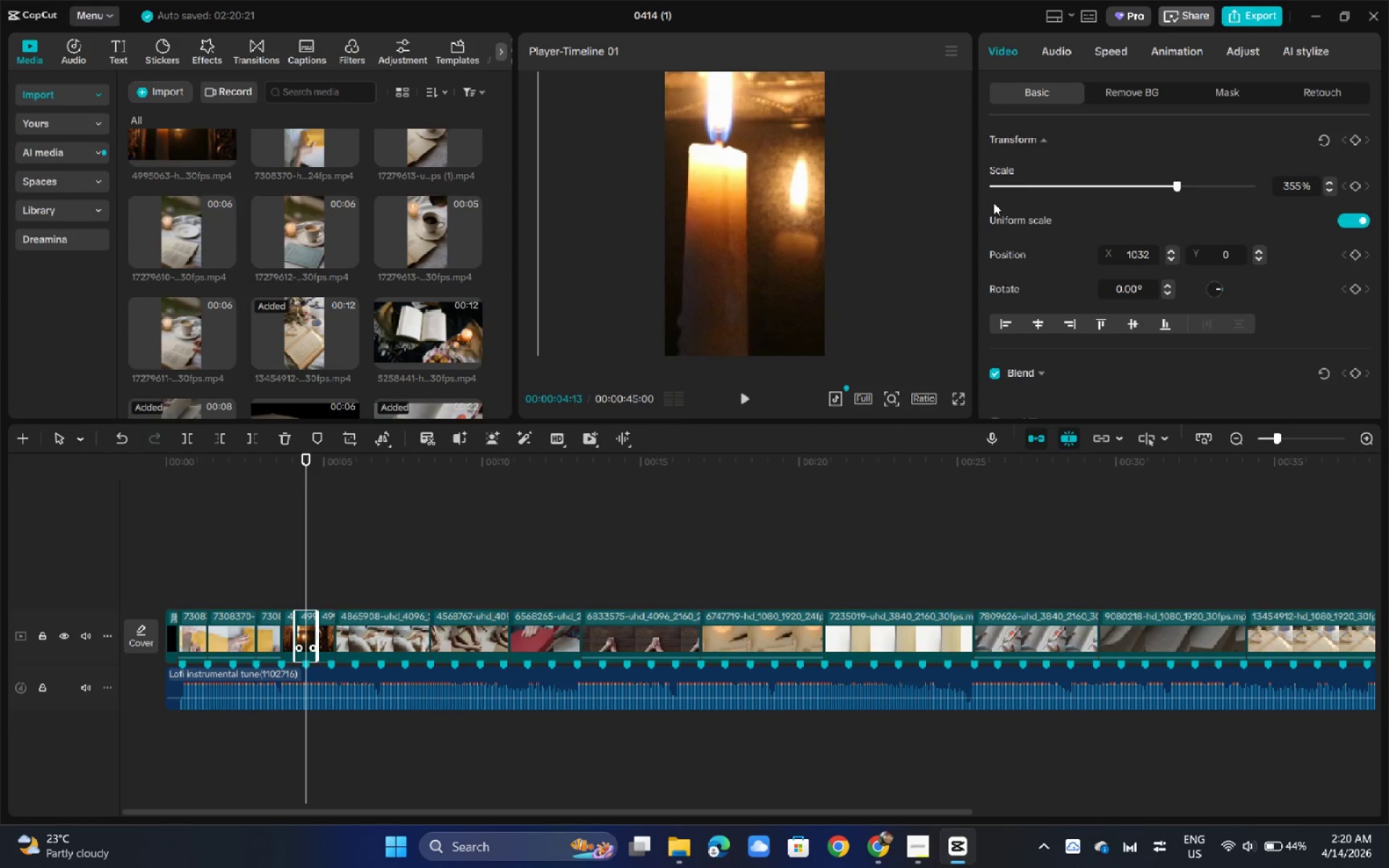 
left_click_drag(start_coordinate=[650, 226], to_coordinate=[655, 248])
 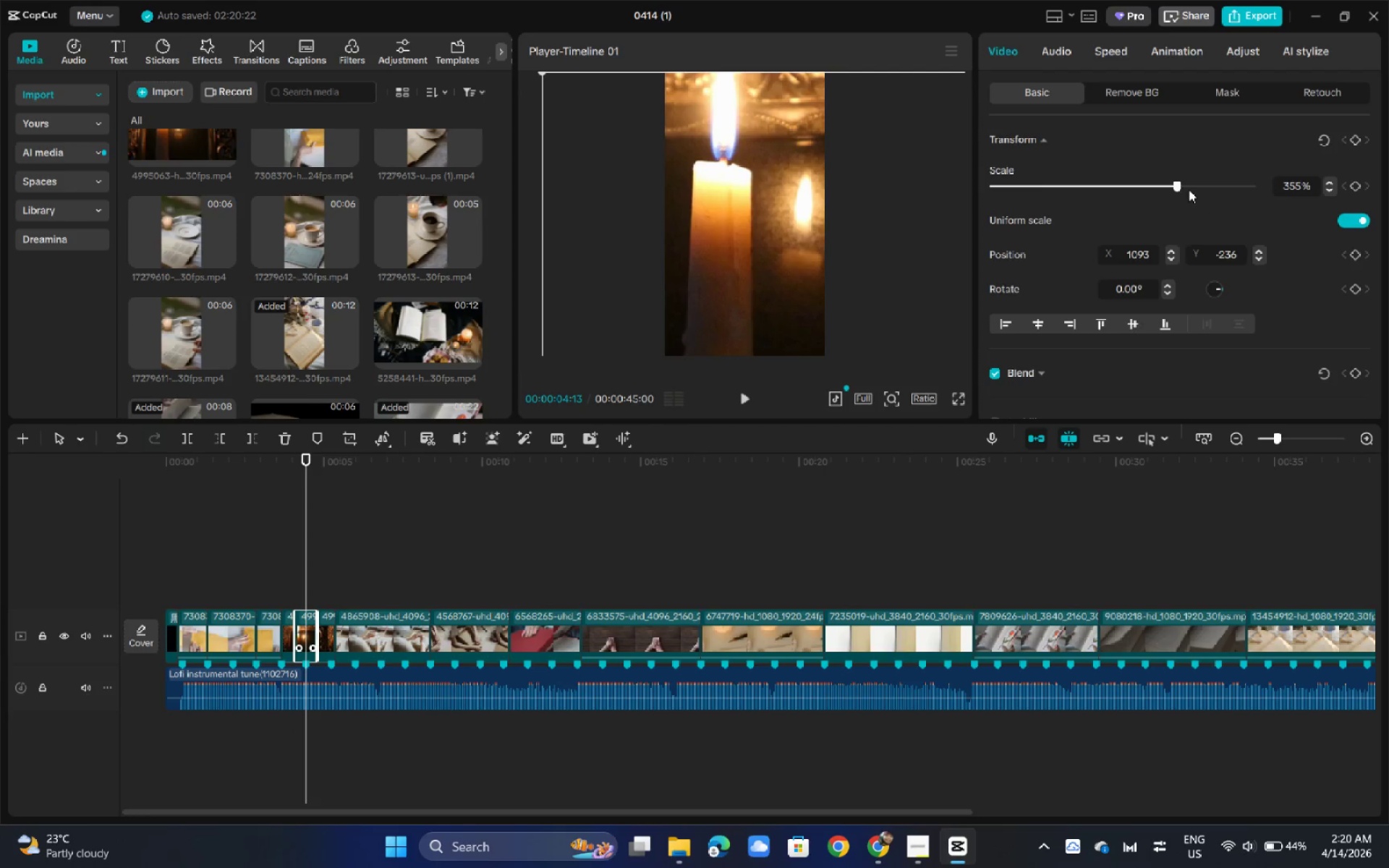 
left_click_drag(start_coordinate=[1189, 190], to_coordinate=[1195, 187])
 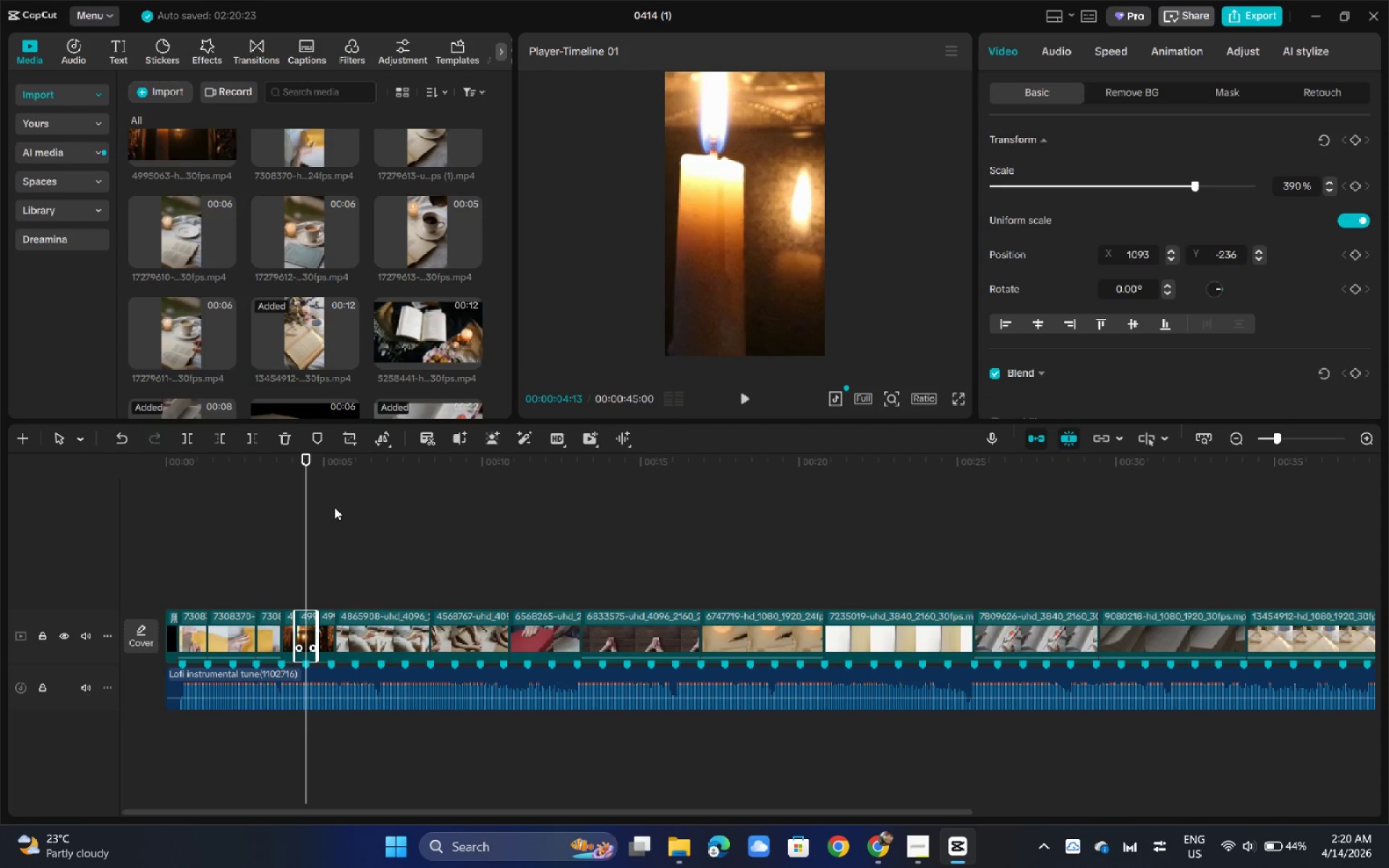 
left_click([279, 481])
 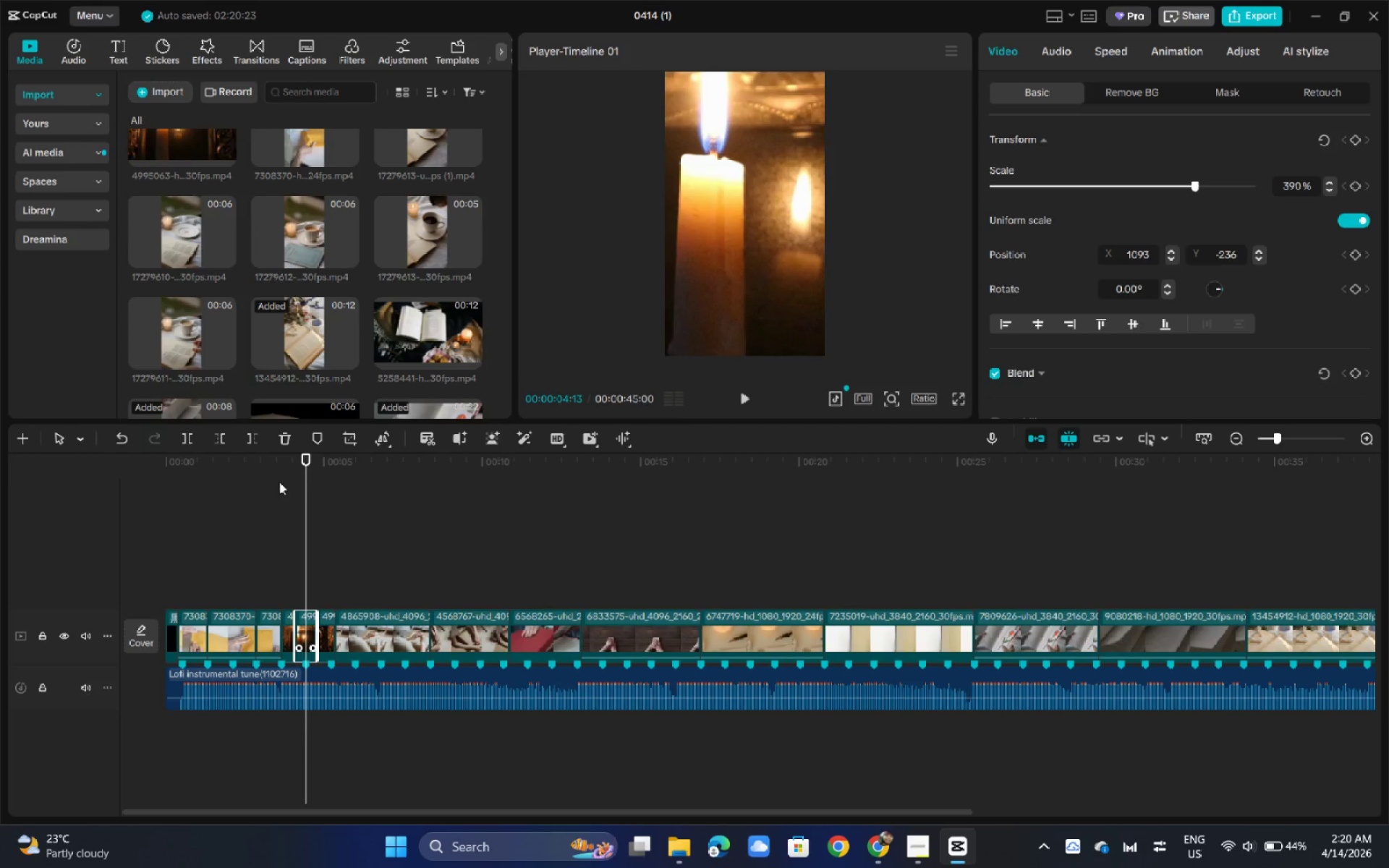 
key(Space)
 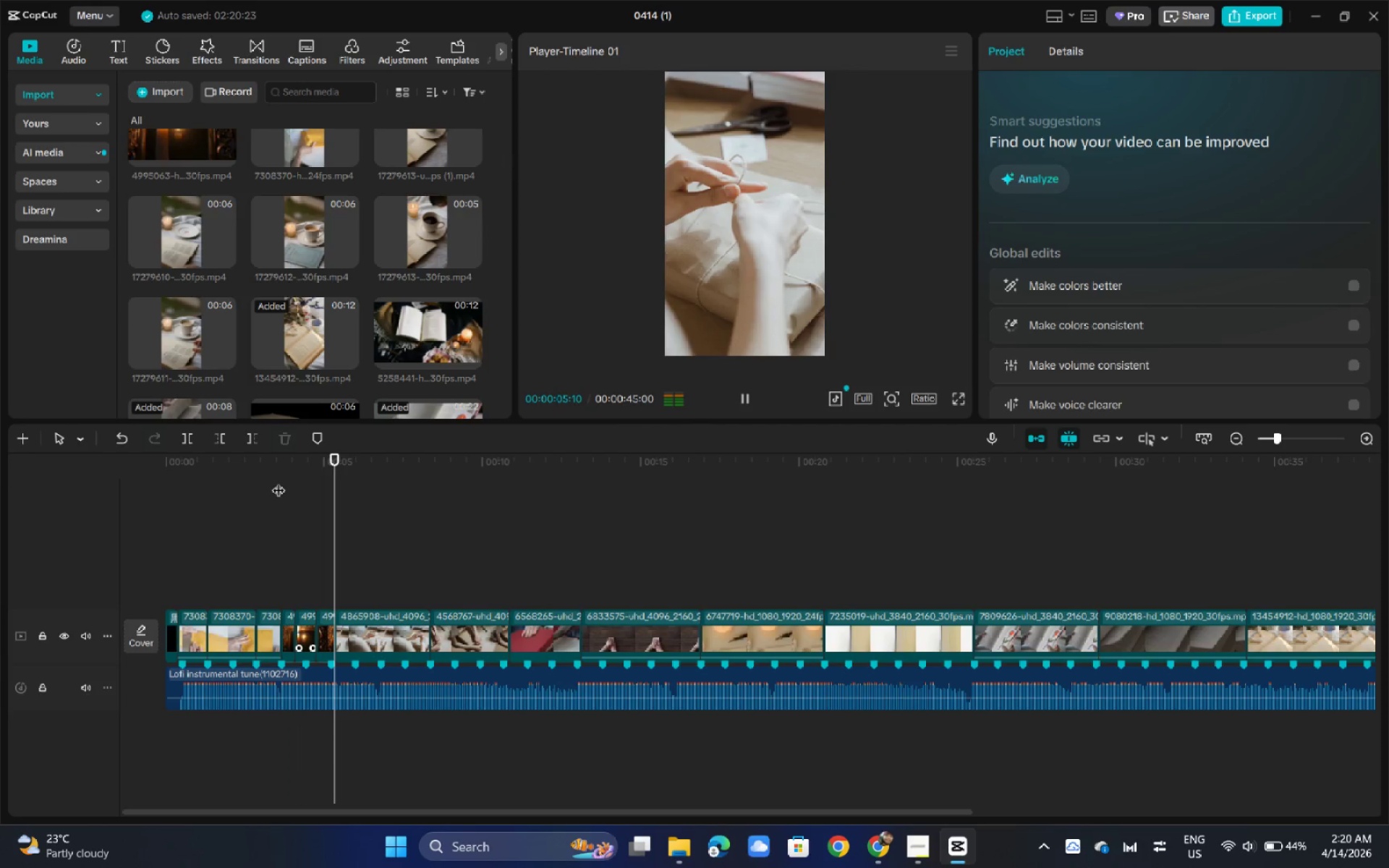 
key(Space)
 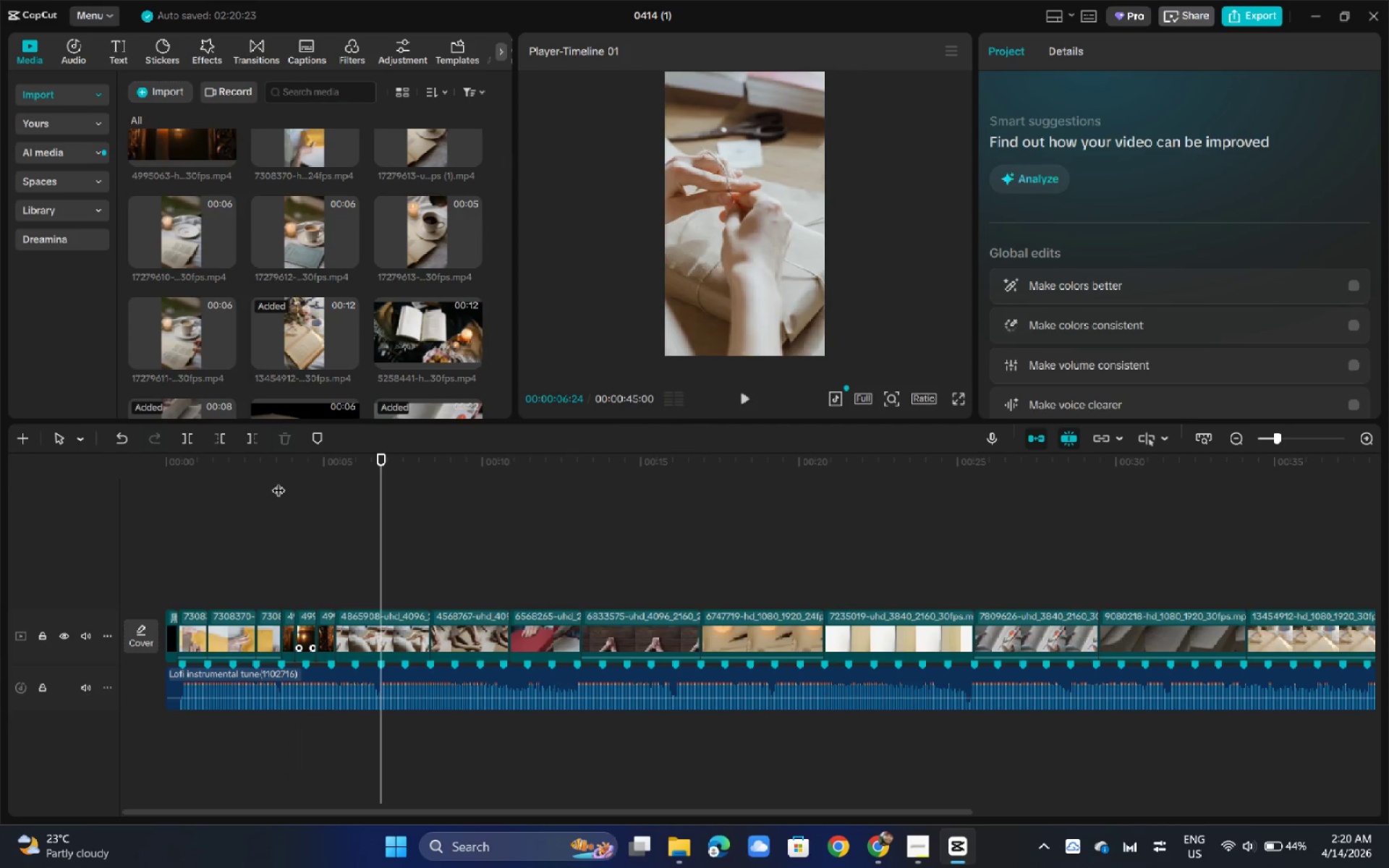 
key(Space)
 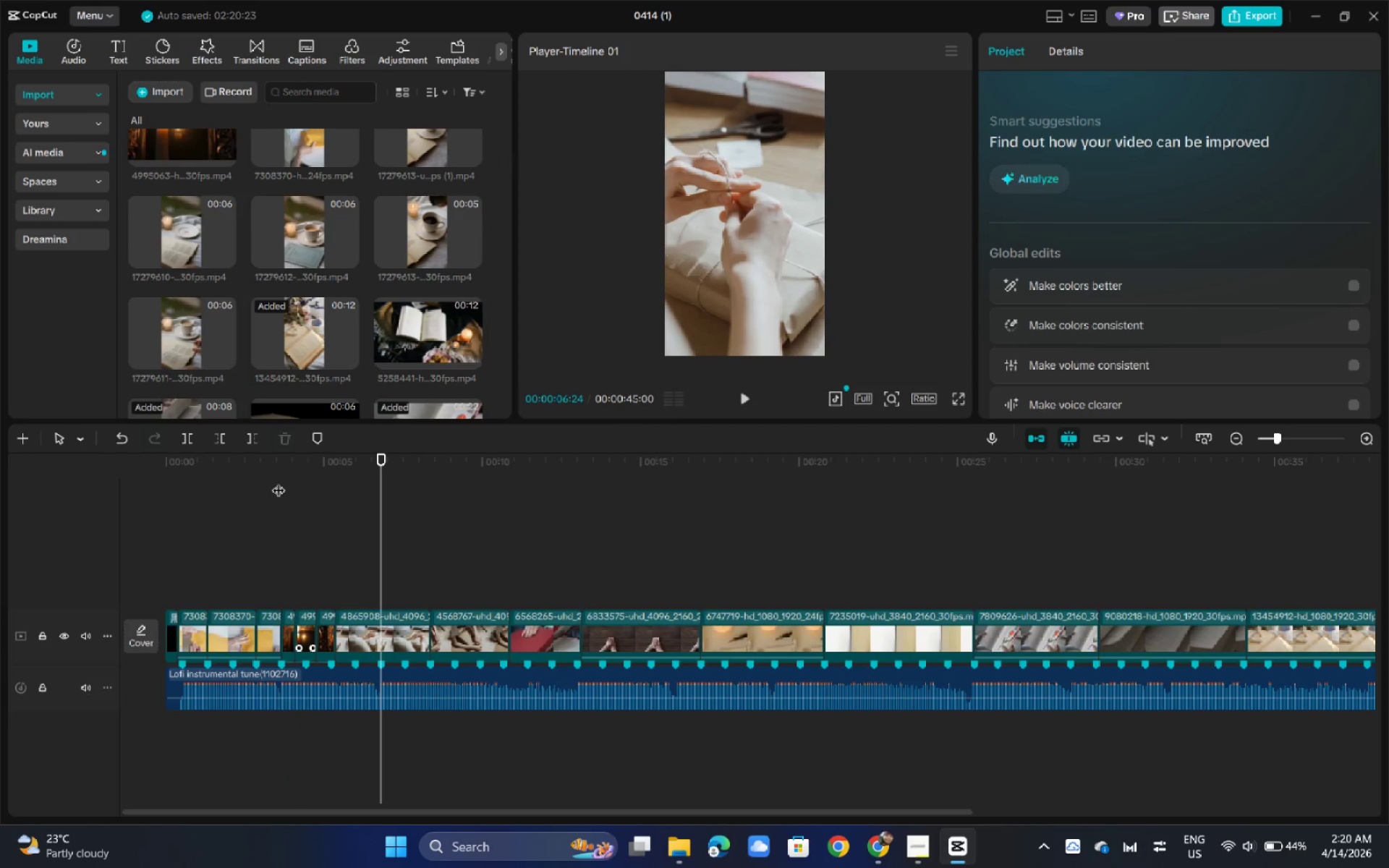 
key(Space)
 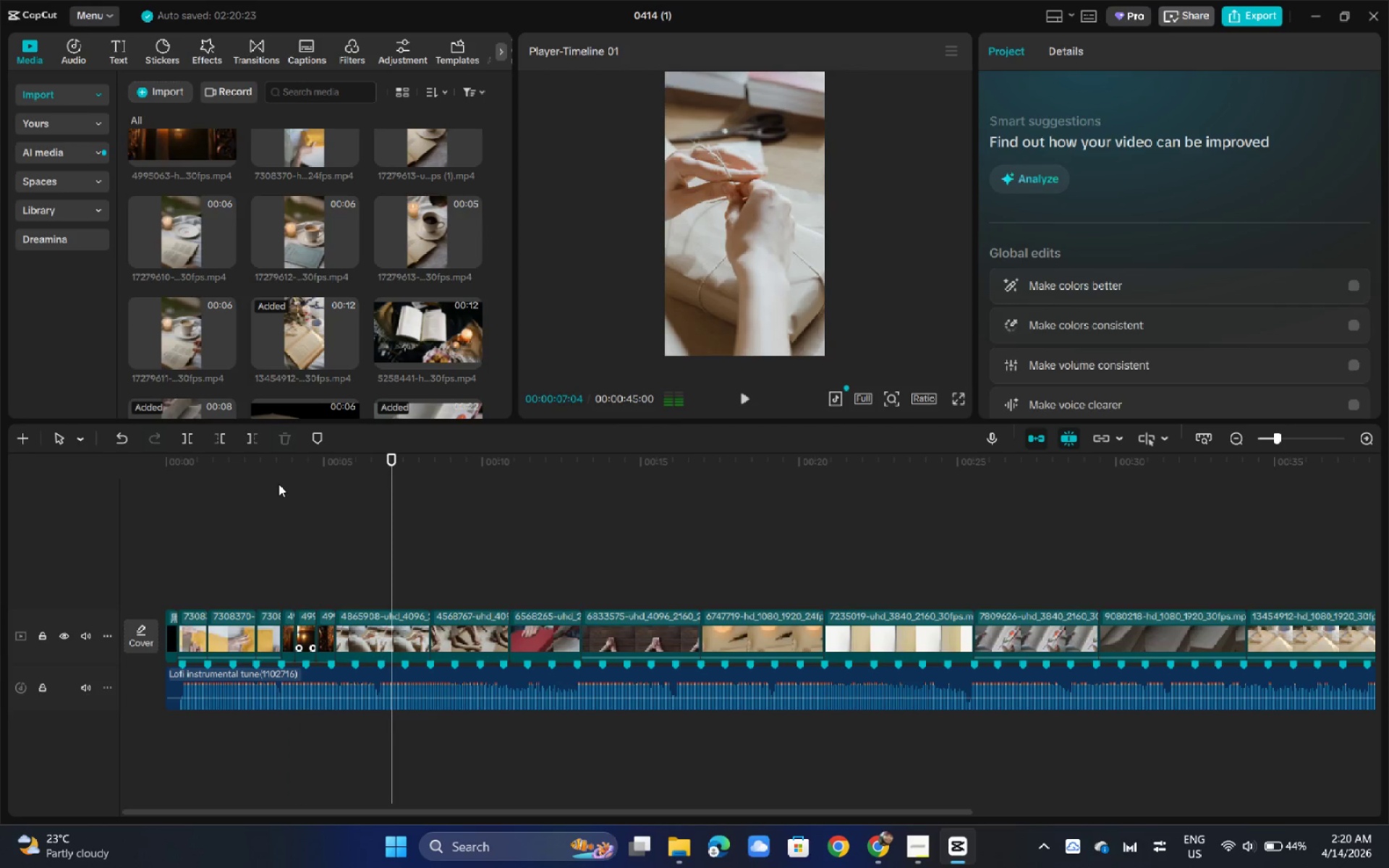 
key(Control+X)
 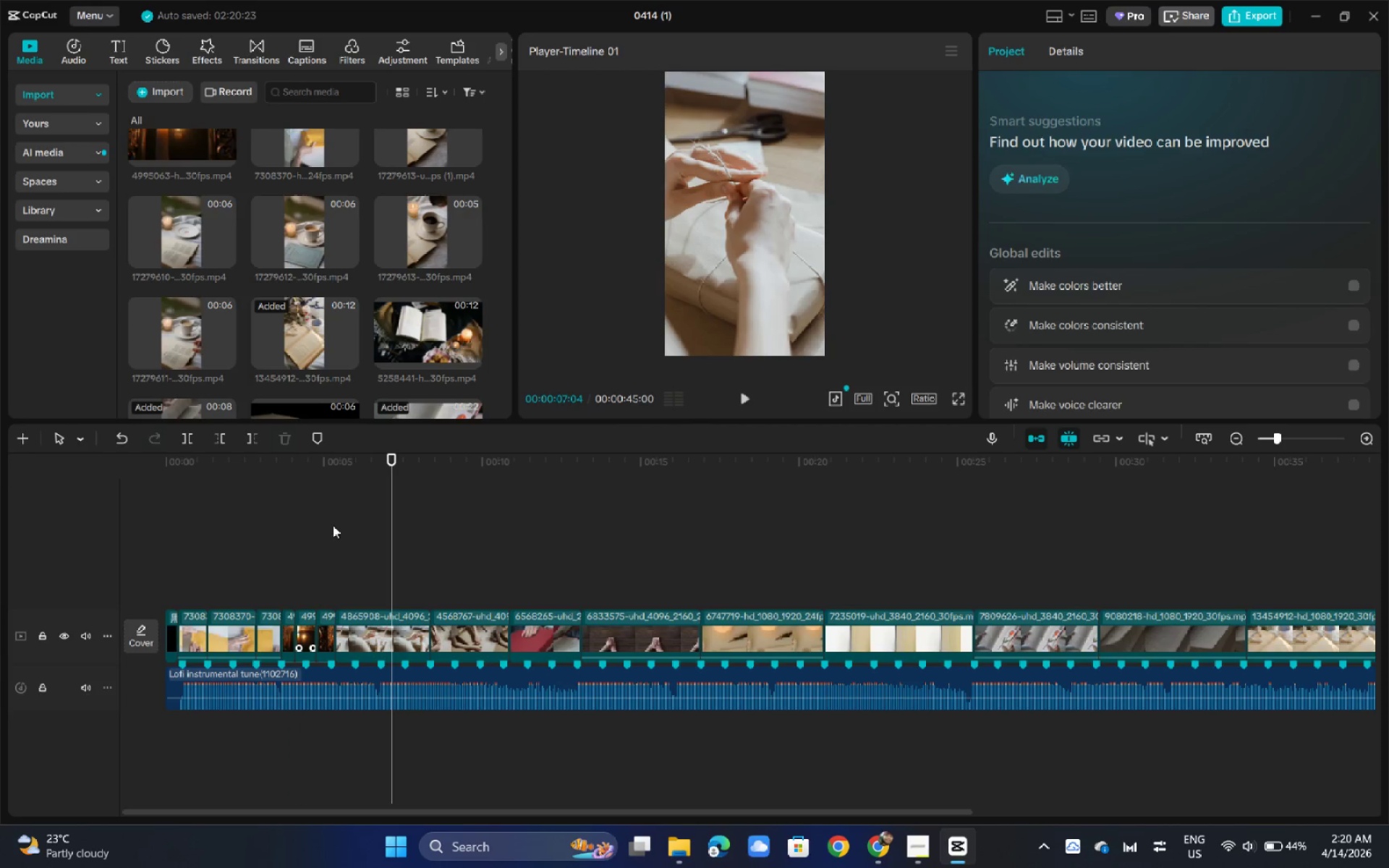 
key(Control+Z)
 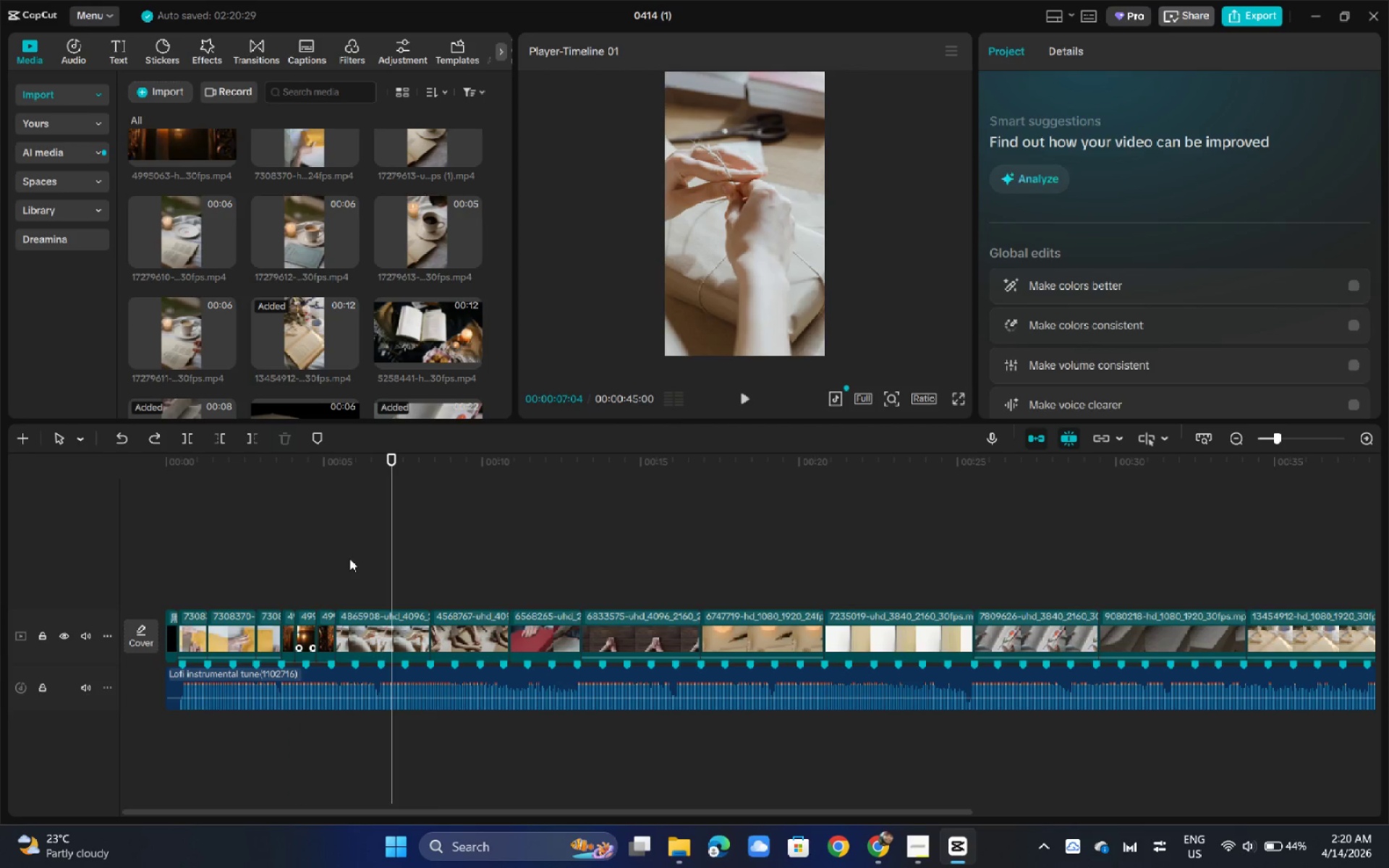 
key(Control+Z)
 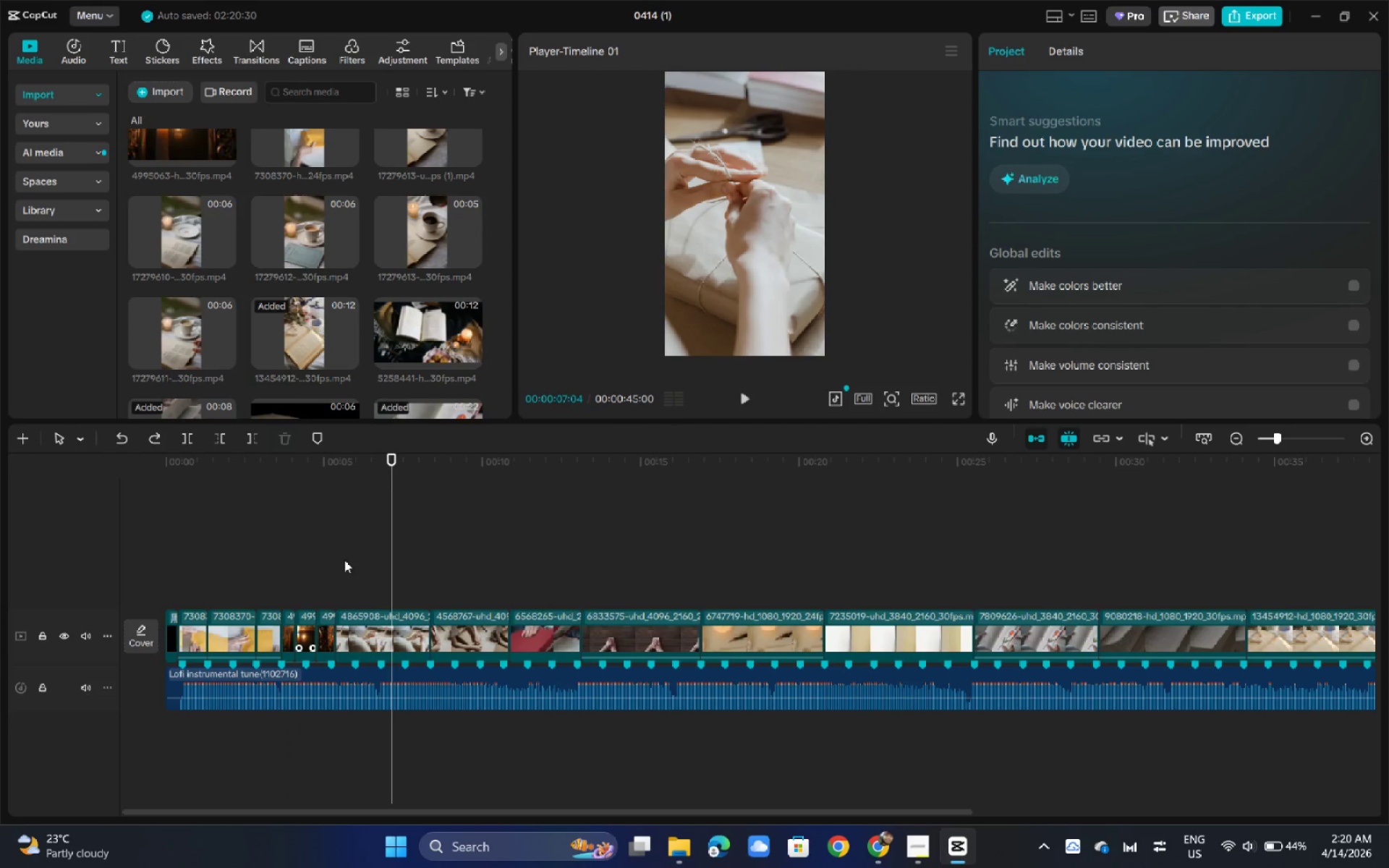 
key(Control+Z)
 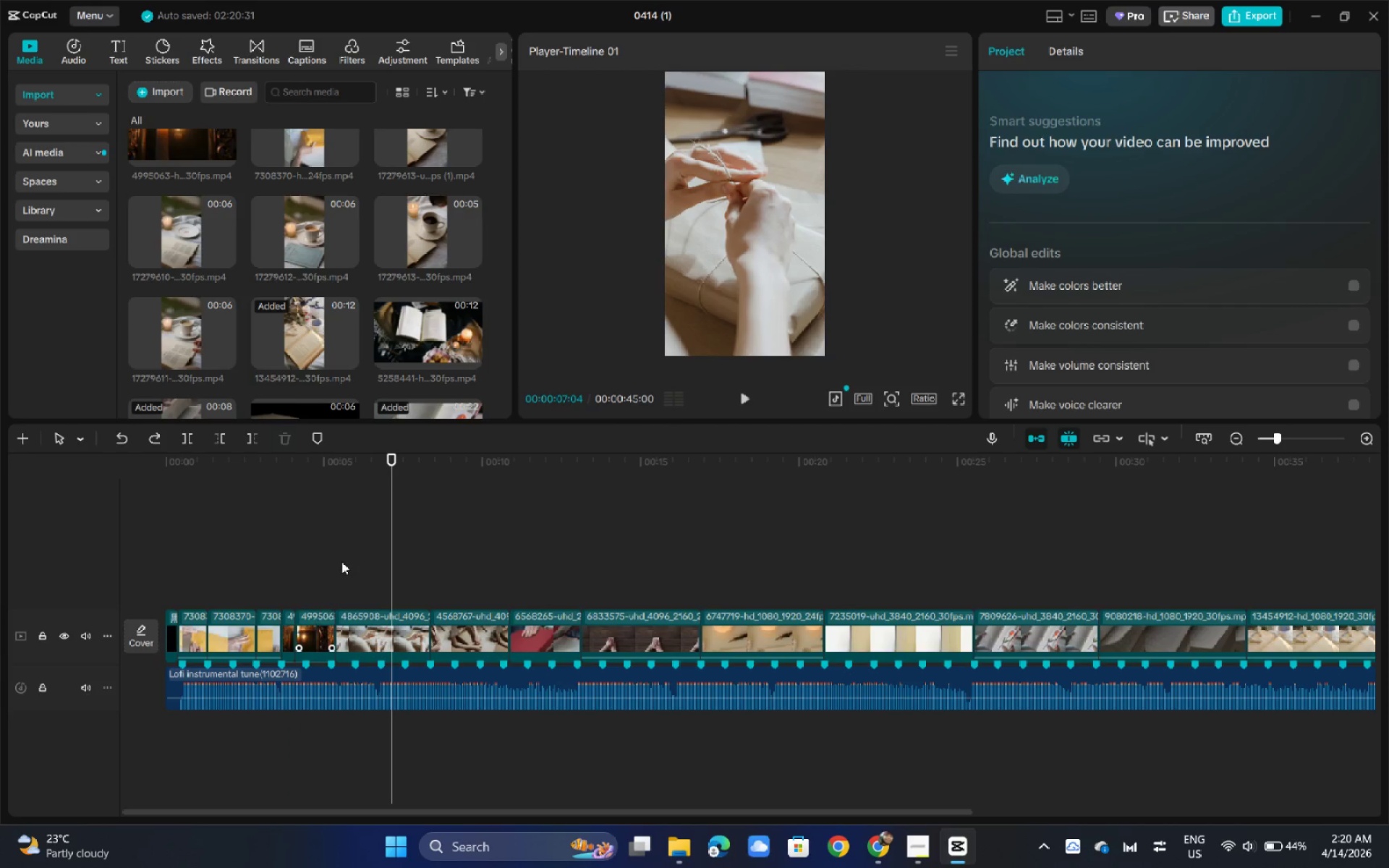 
key(Control+Z)
 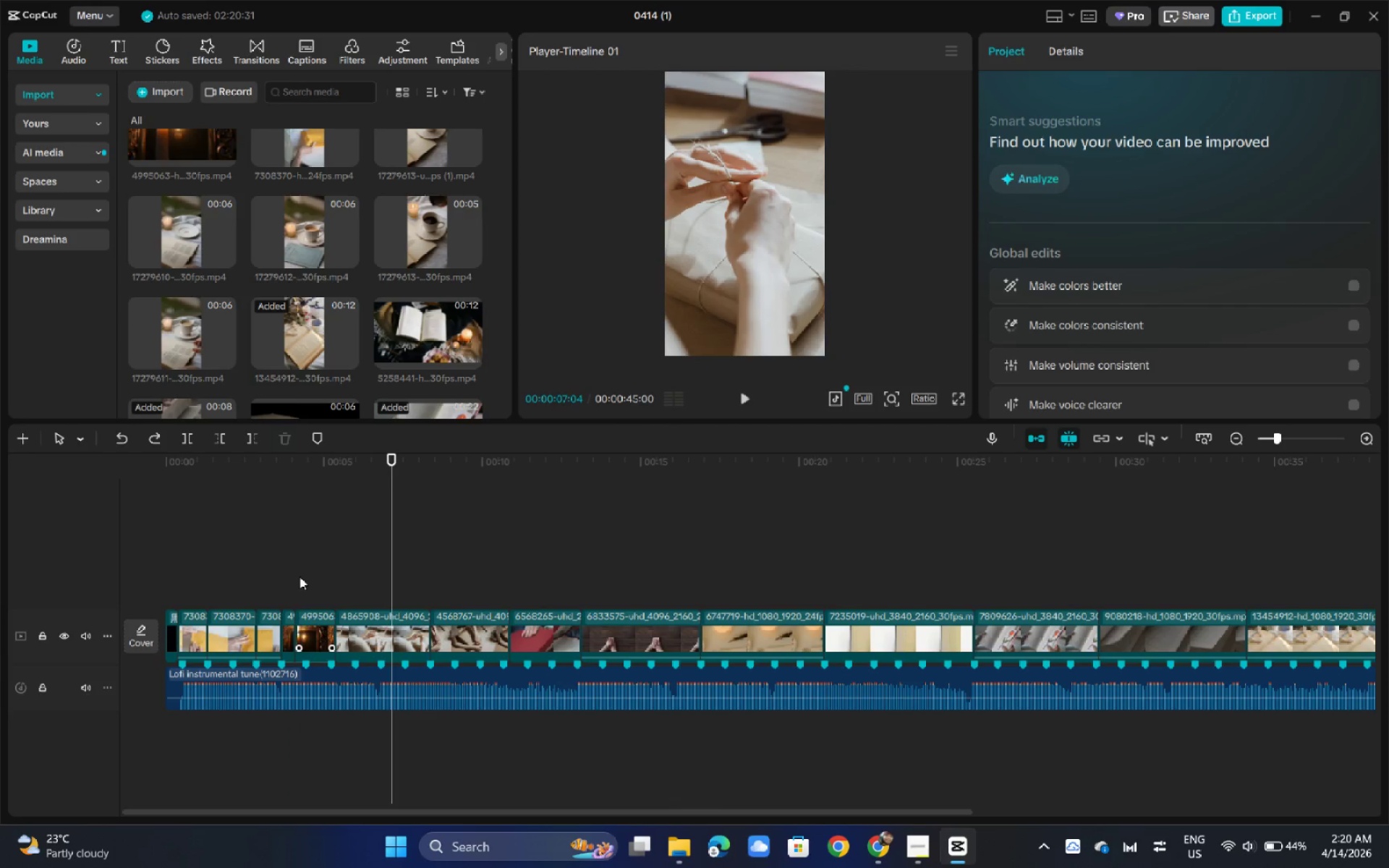 
key(Control+Z)
 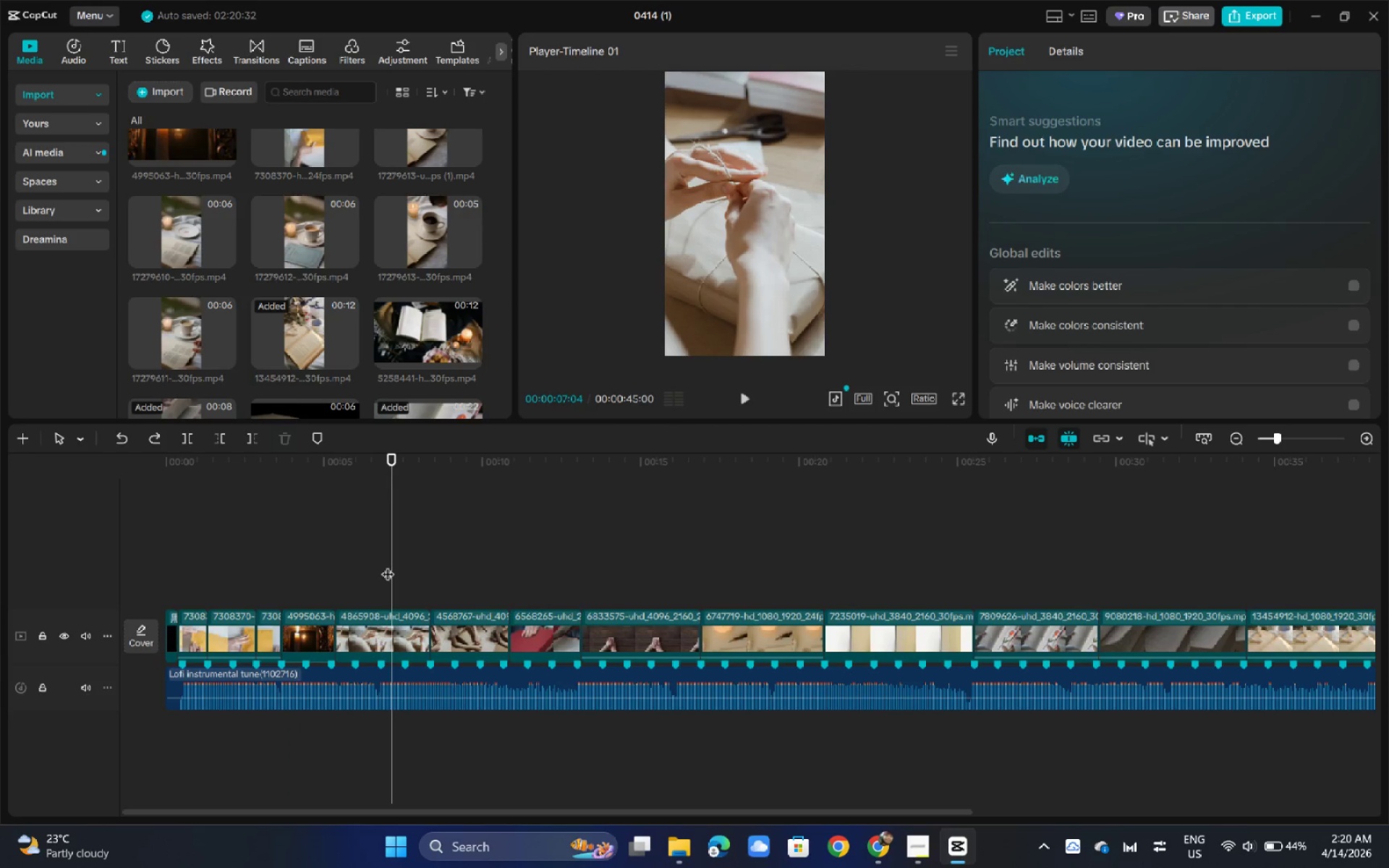 
left_click_drag(start_coordinate=[395, 513], to_coordinate=[373, 519])
 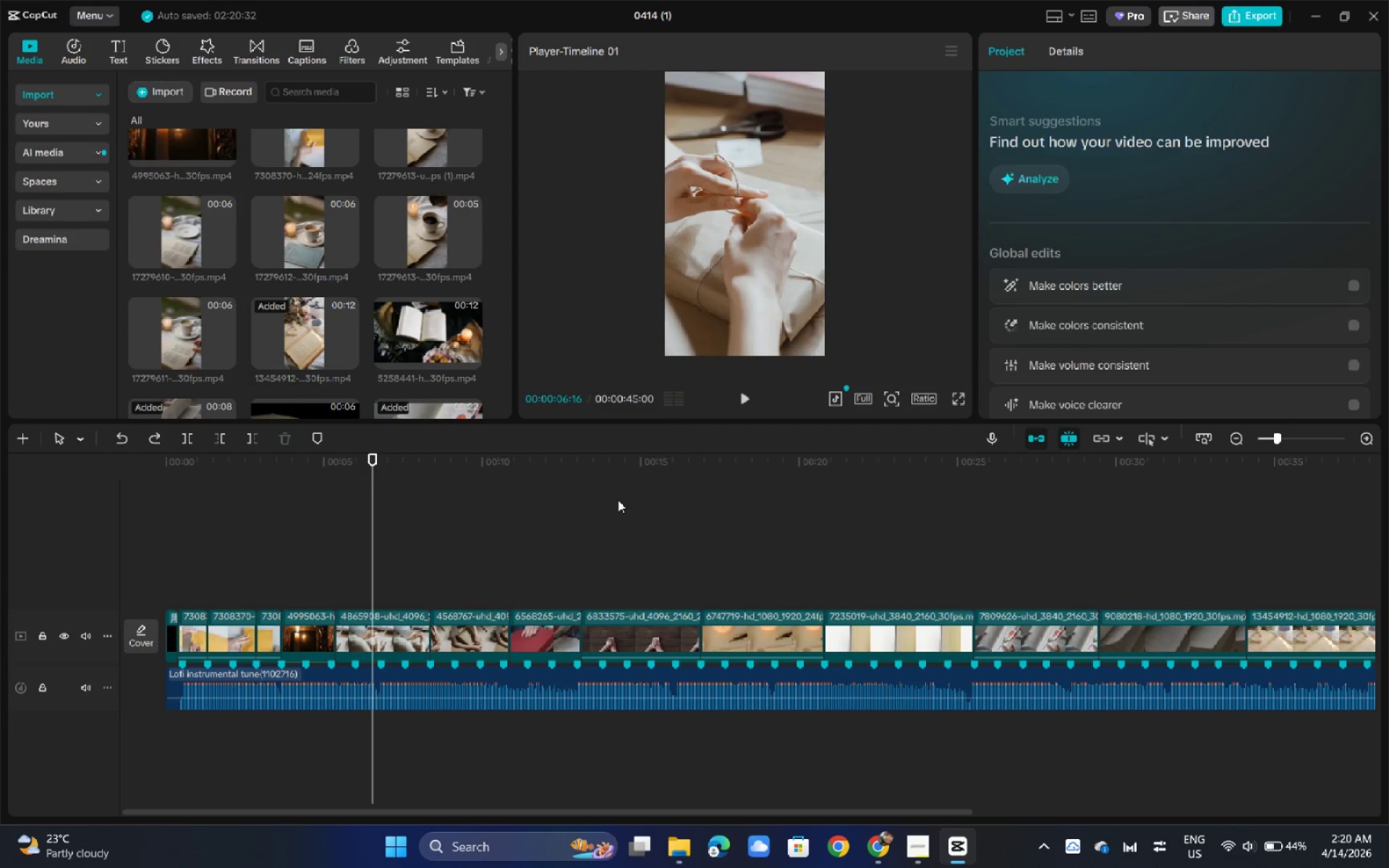 
key(Space)
 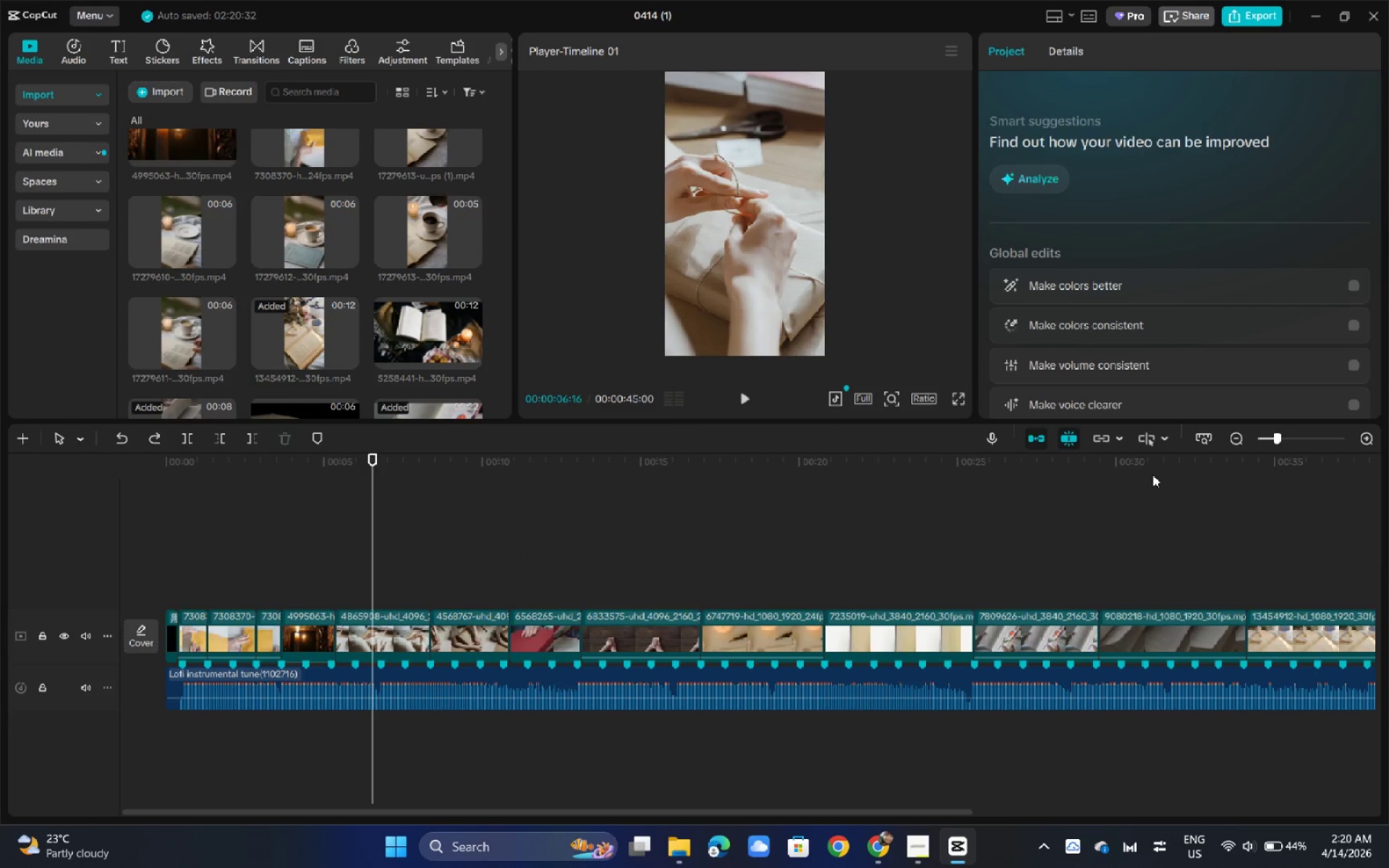 
key(Space)
 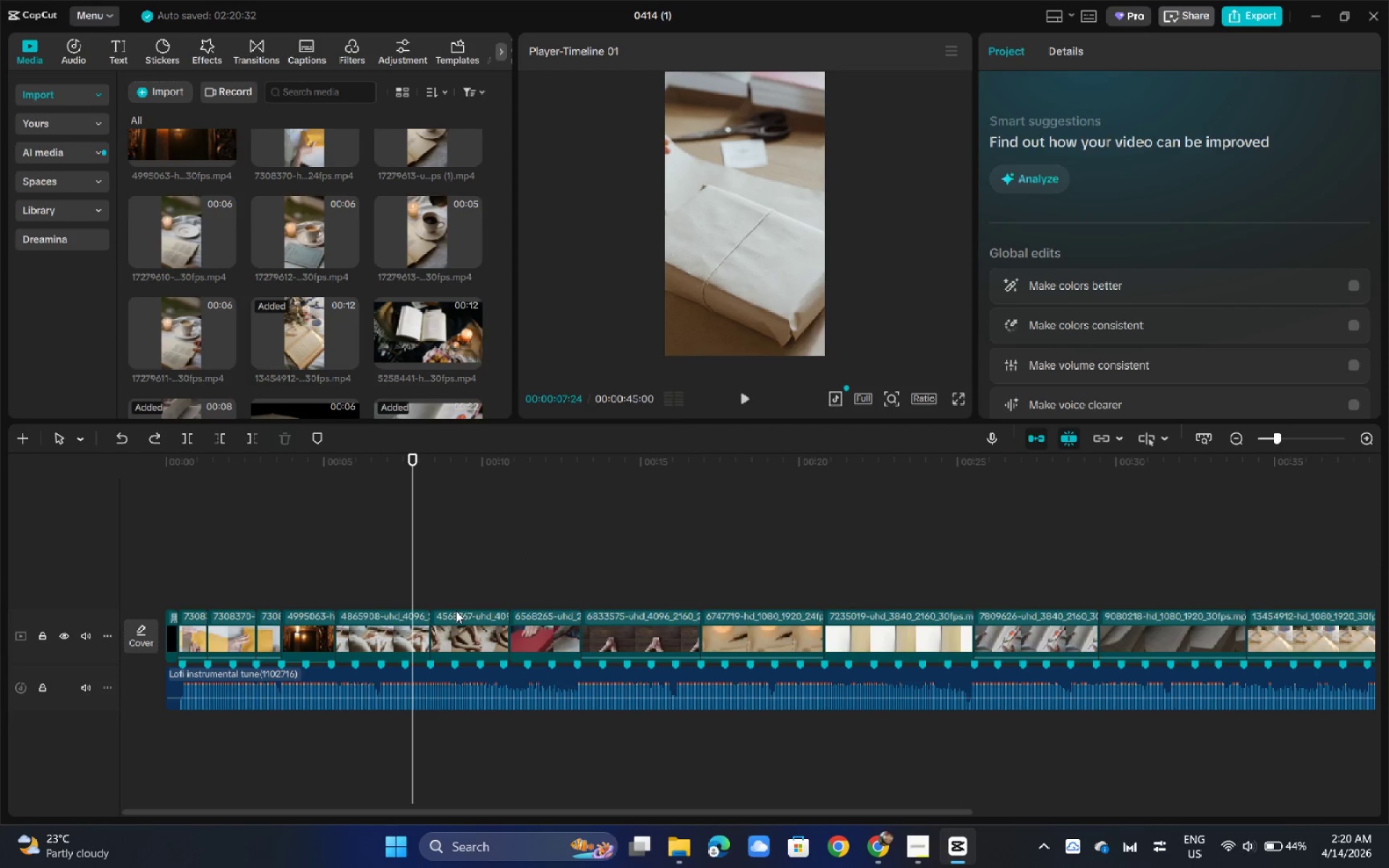 
key(Space)
 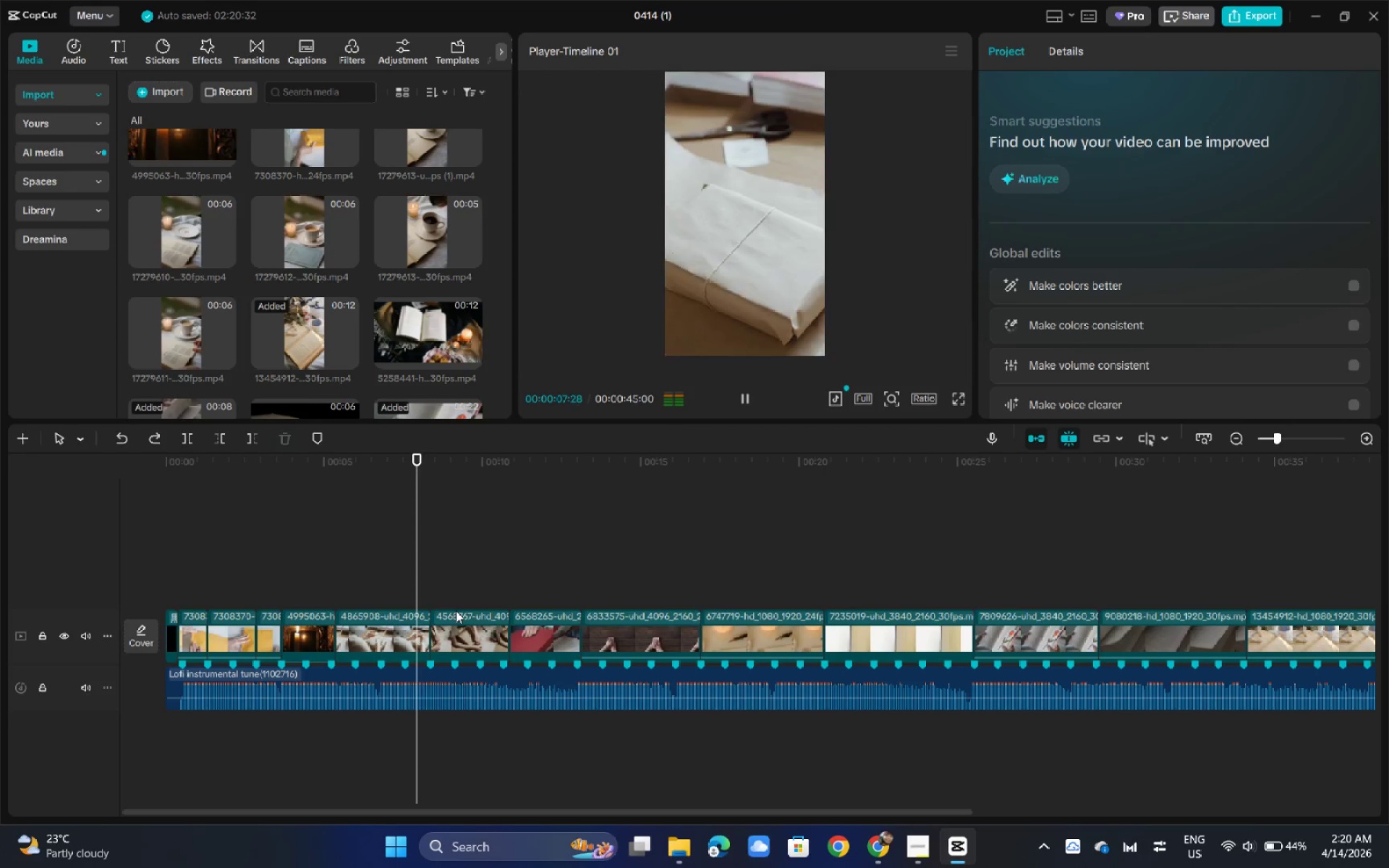 
key(Space)
 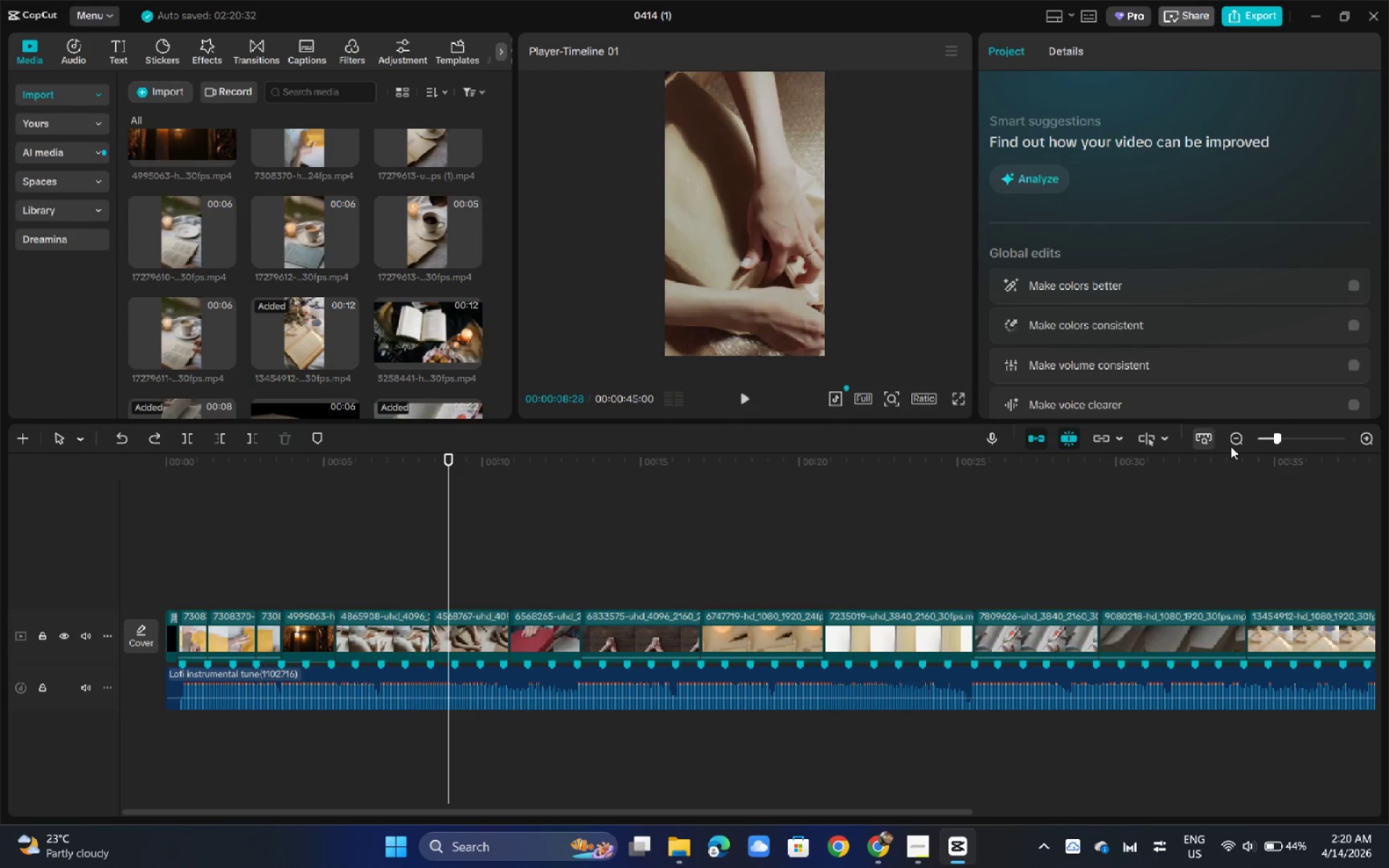 
left_click([1265, 442])
 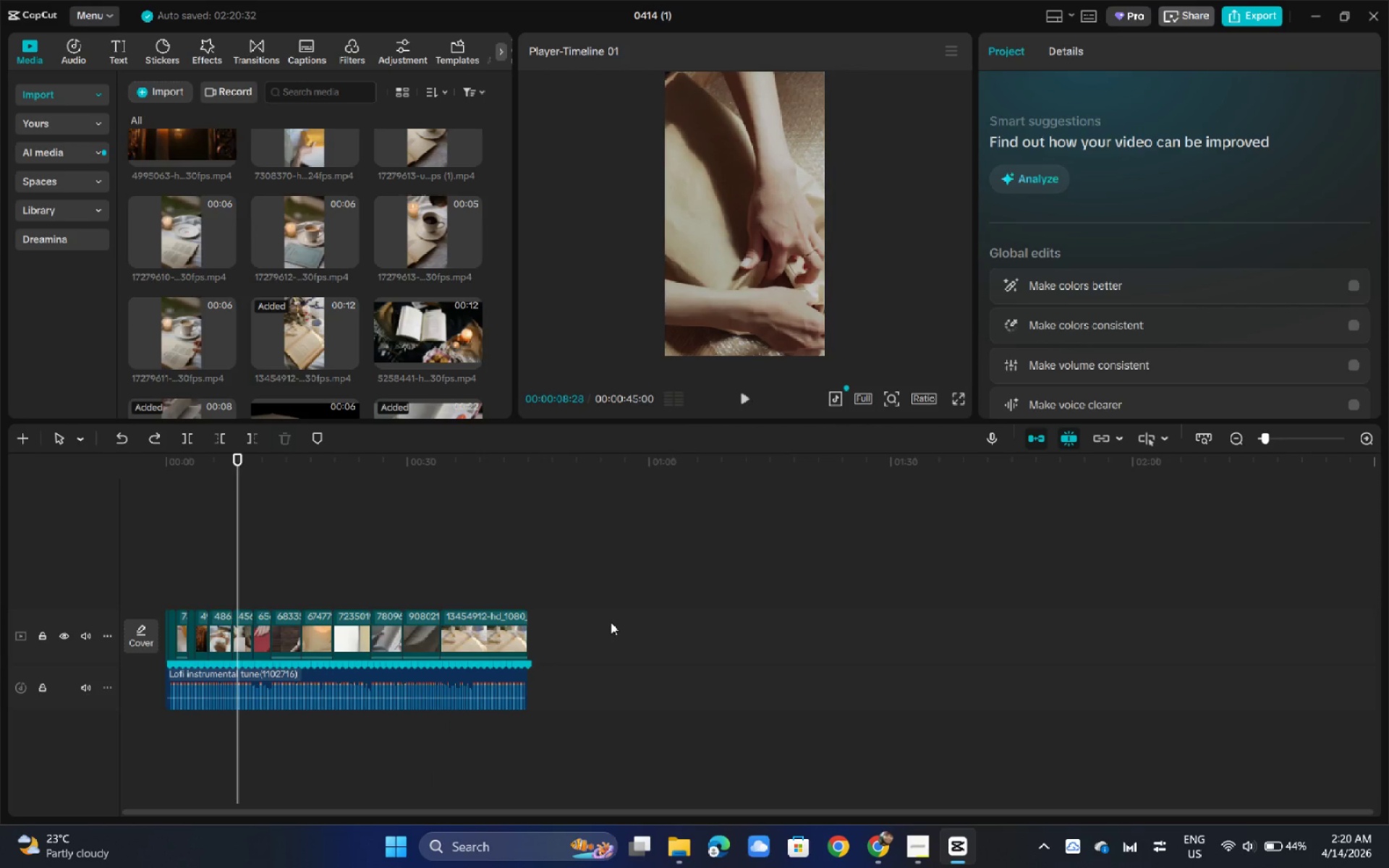 
left_click_drag(start_coordinate=[618, 639], to_coordinate=[114, 624])
 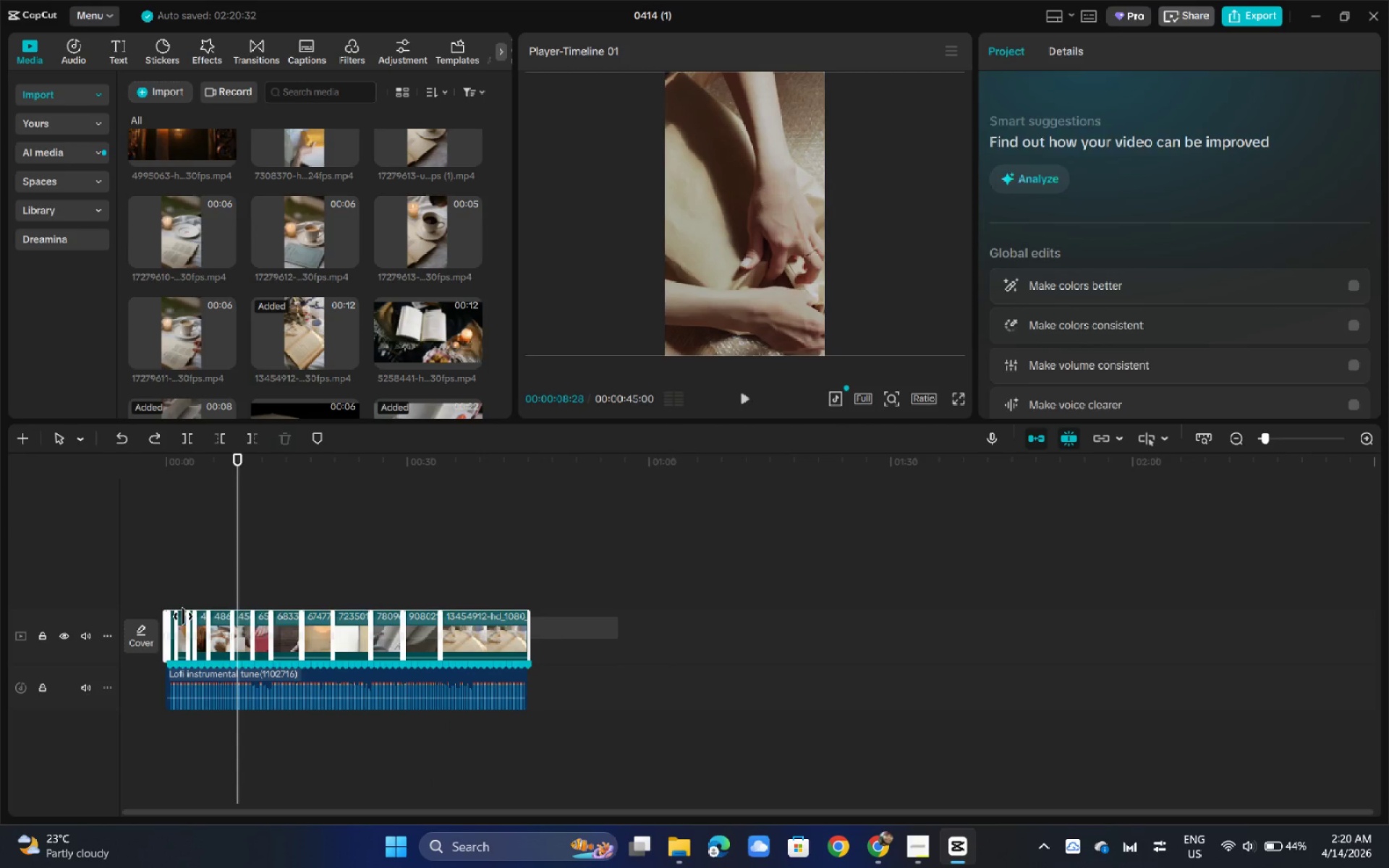 
left_click([1167, 51])
 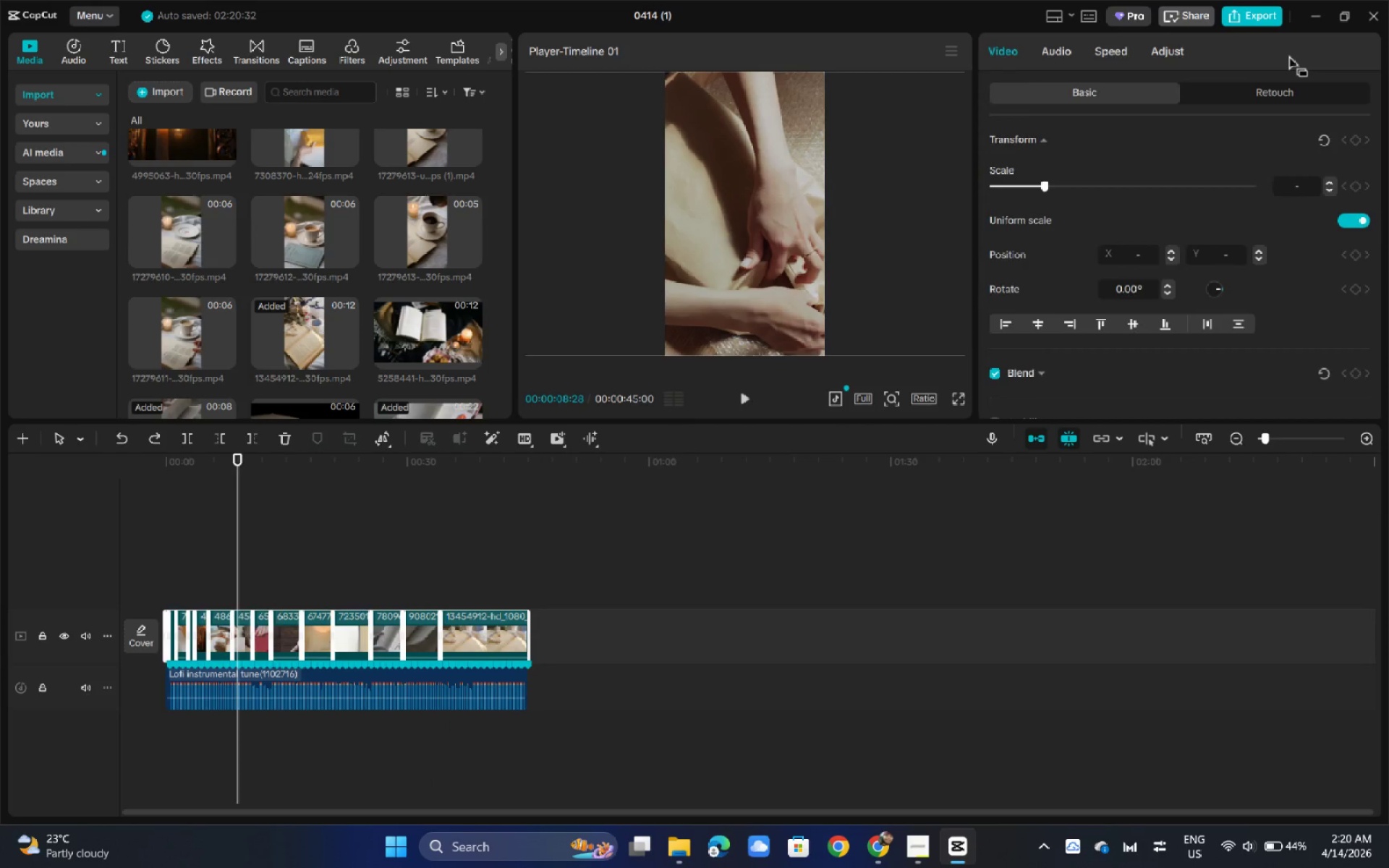 
left_click([1167, 51])
 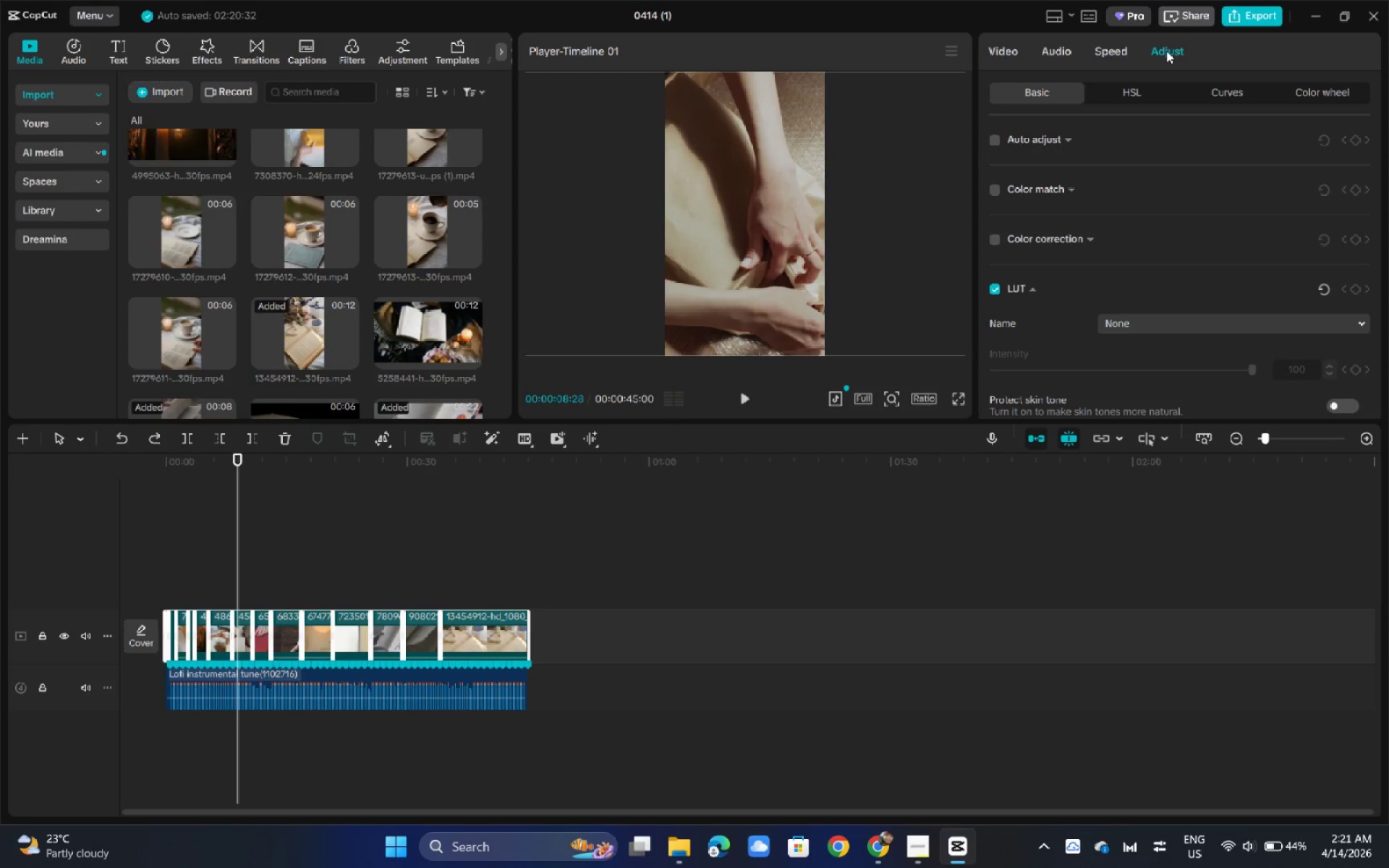 
wait(17.94)
 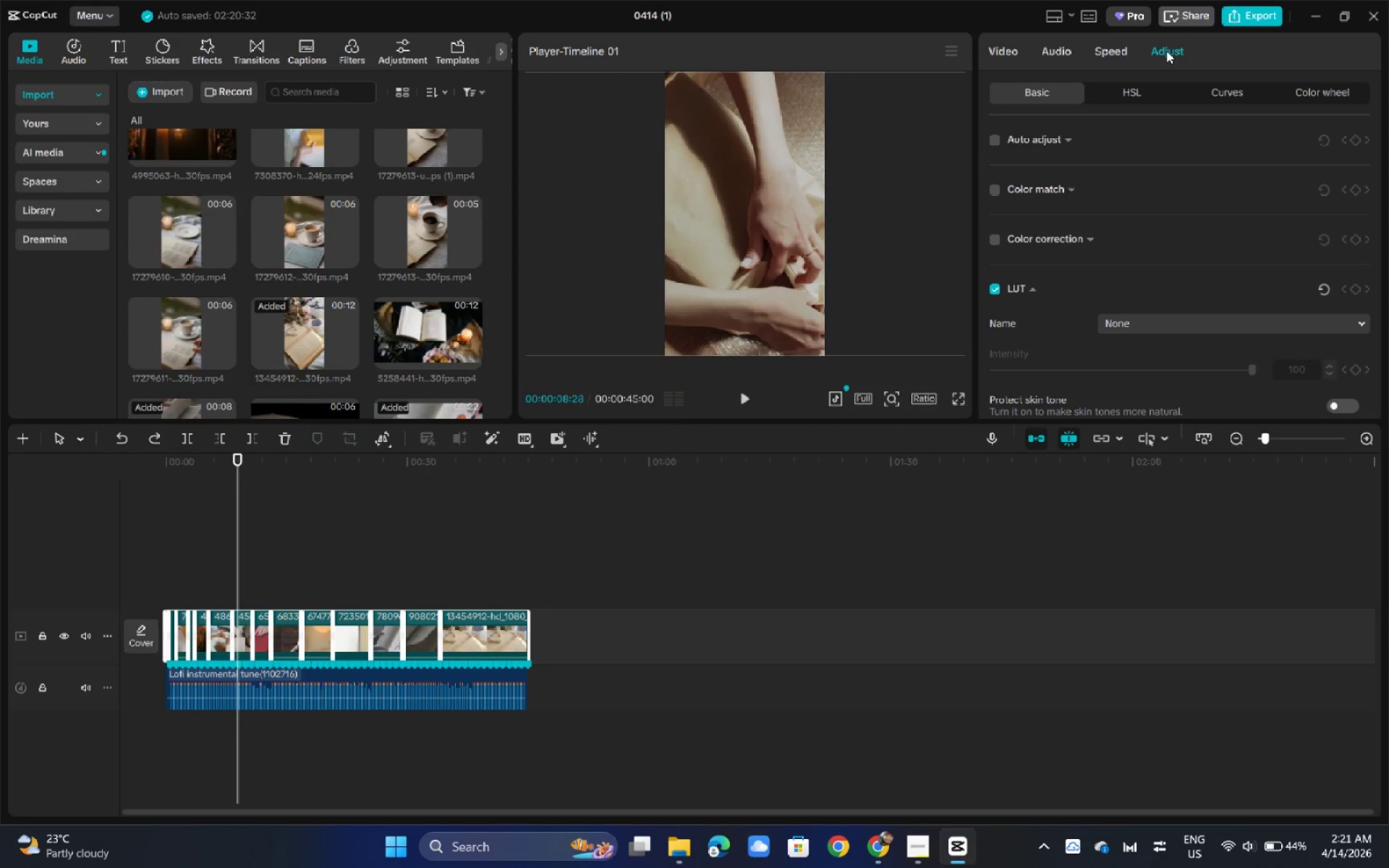 
key(Space)
 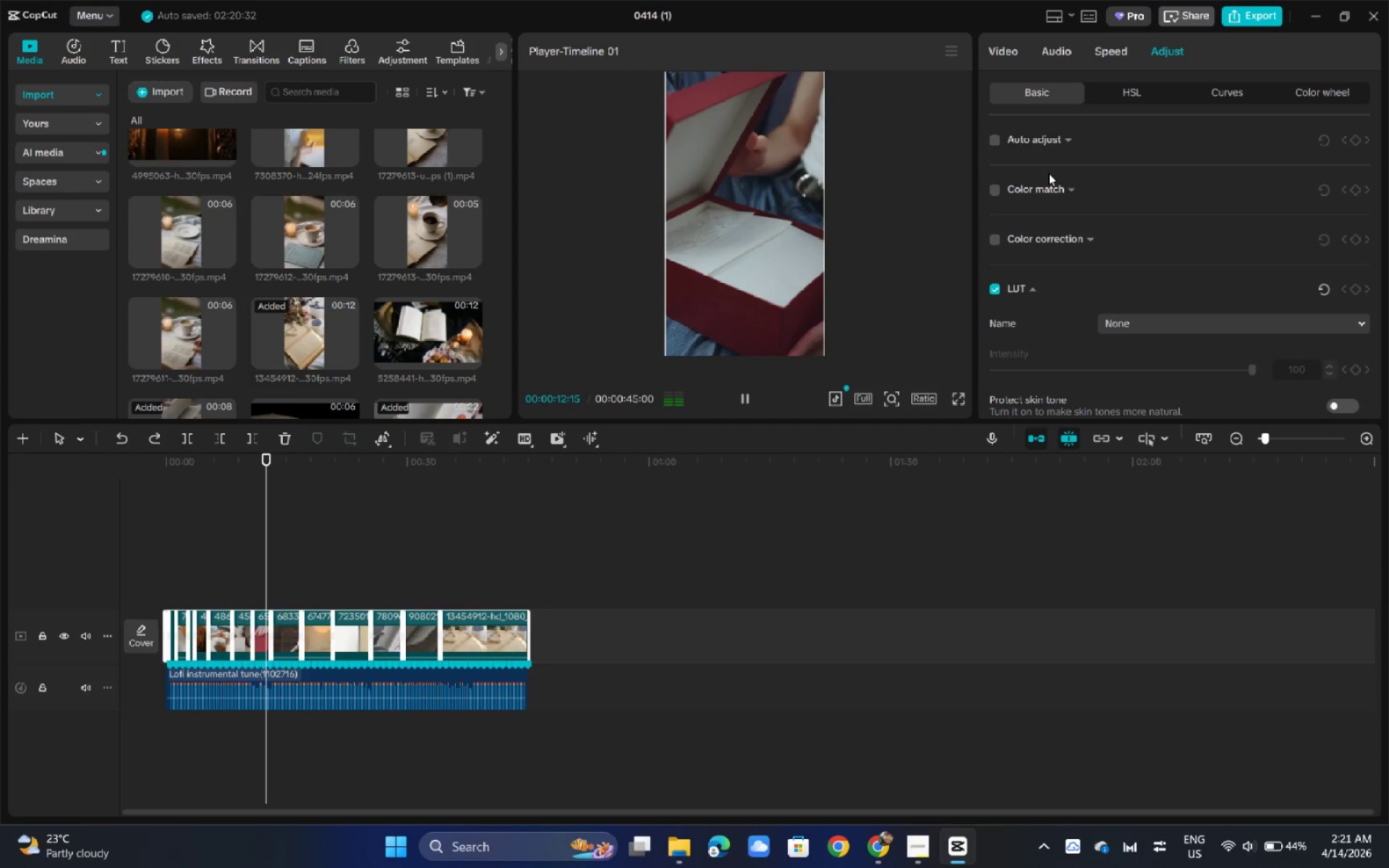 
wait(6.28)
 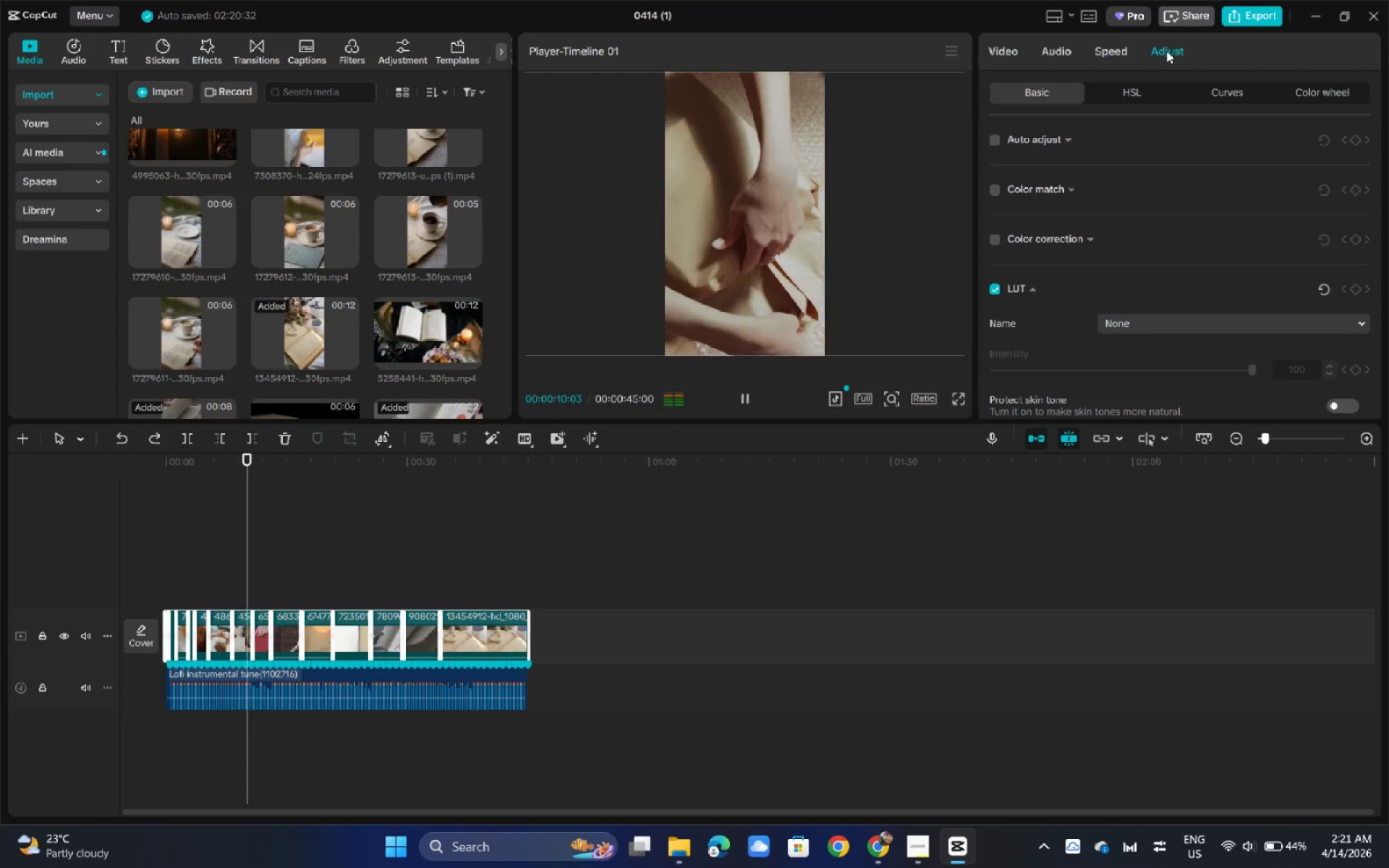 
scroll: coordinate [915, 269], scroll_direction: down, amount: 2.0
 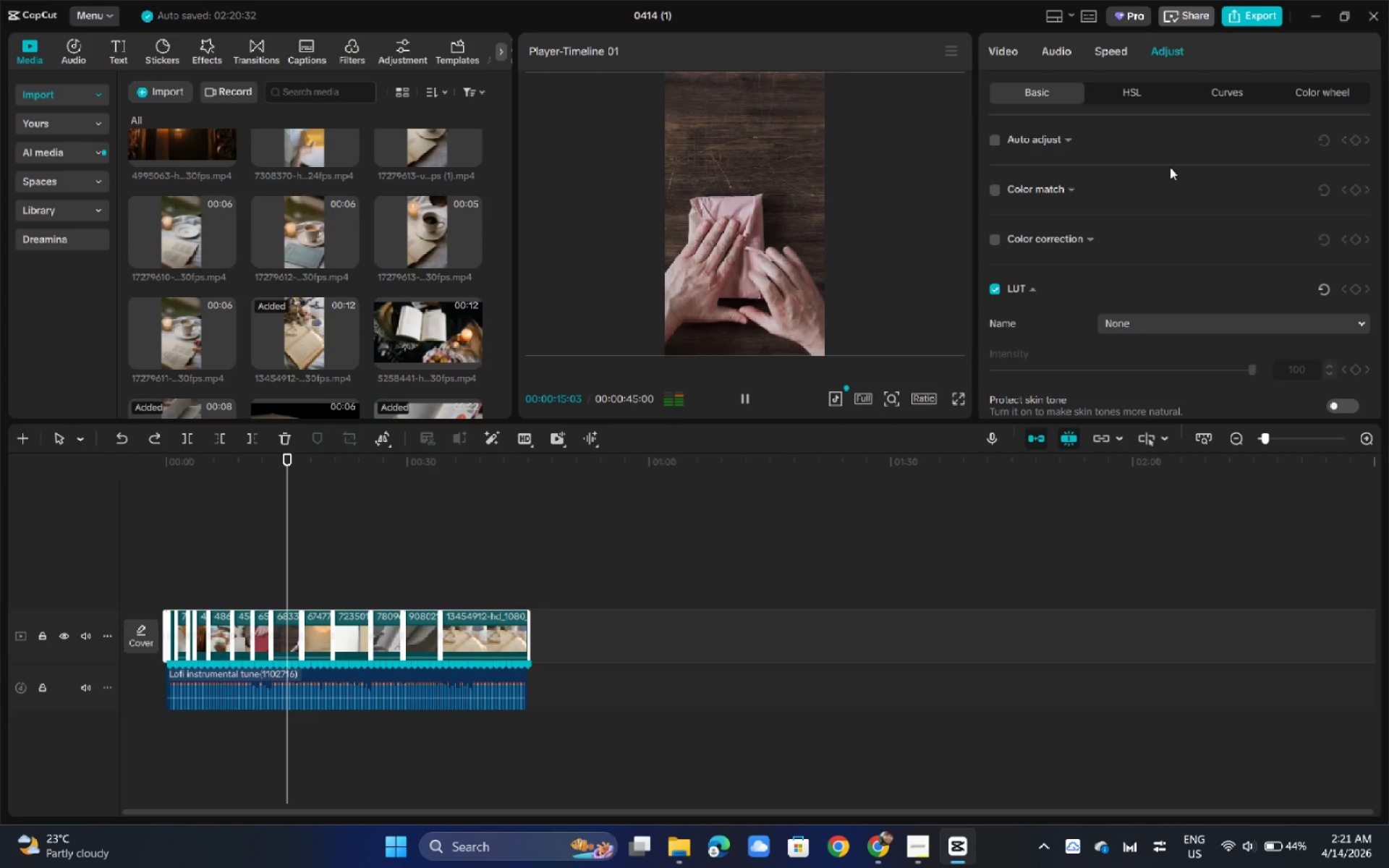 
left_click([744, 401])
 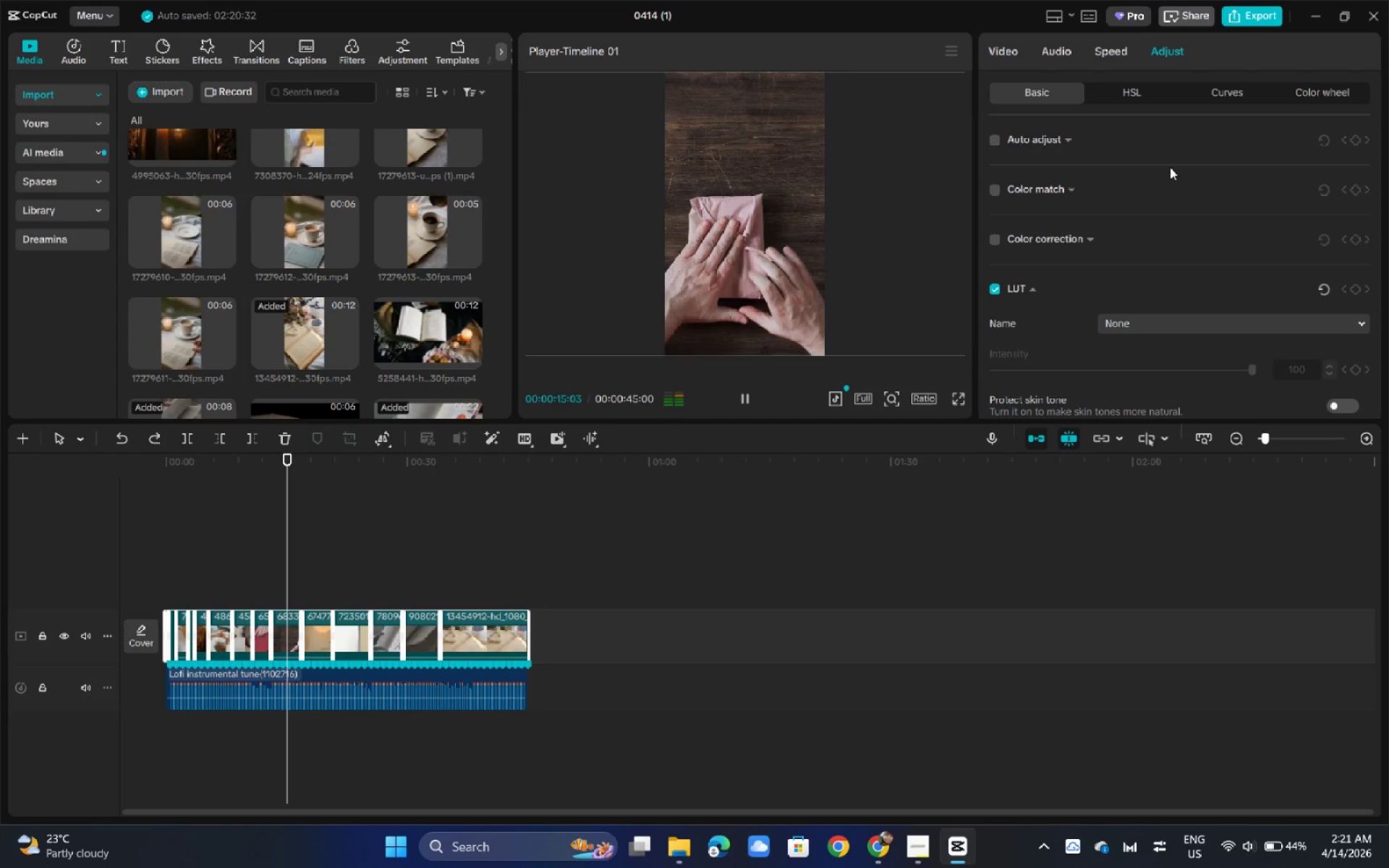 
scroll: coordinate [1090, 231], scroll_direction: down, amount: 9.0
 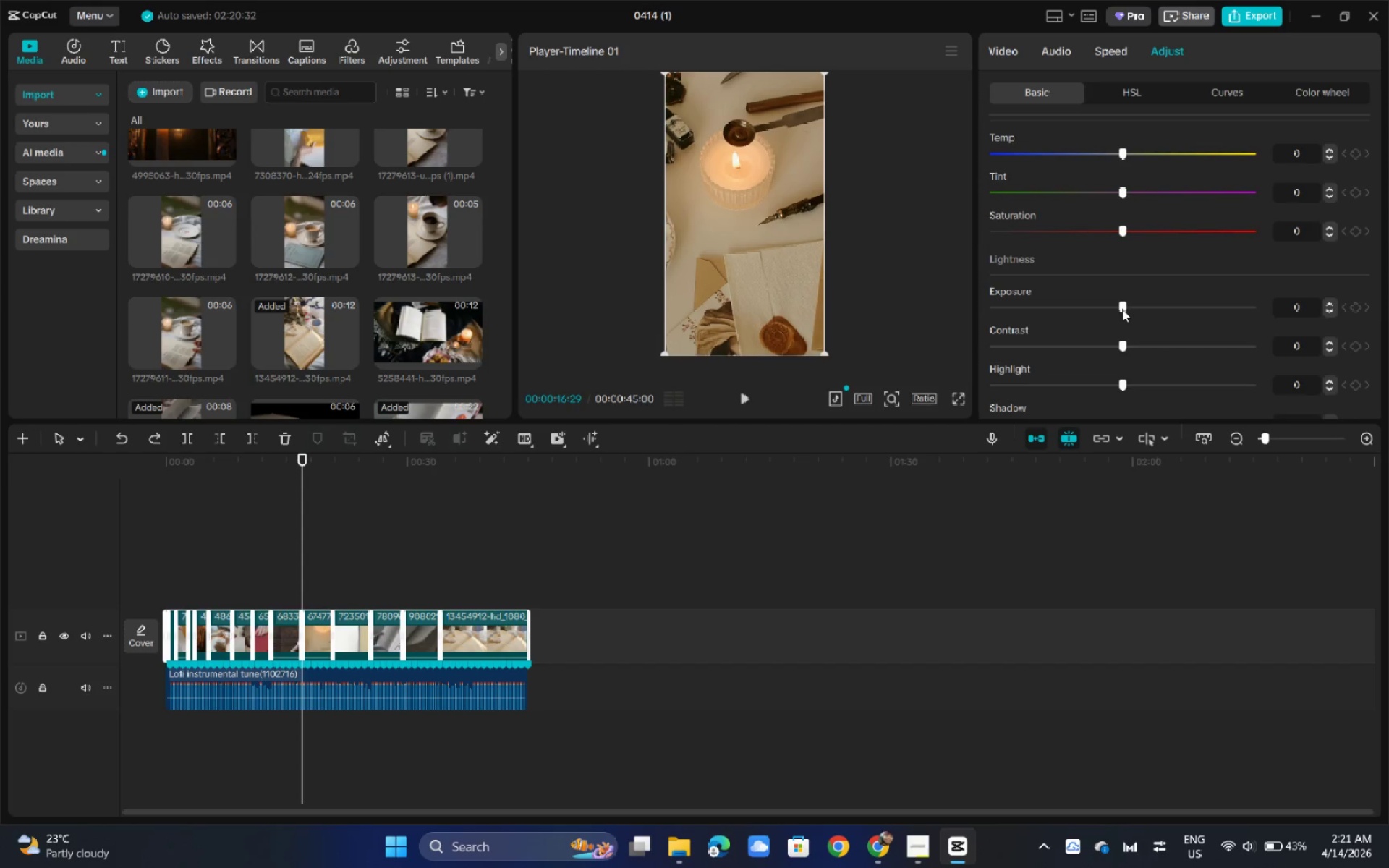 
left_click_drag(start_coordinate=[1120, 308], to_coordinate=[1092, 306])
 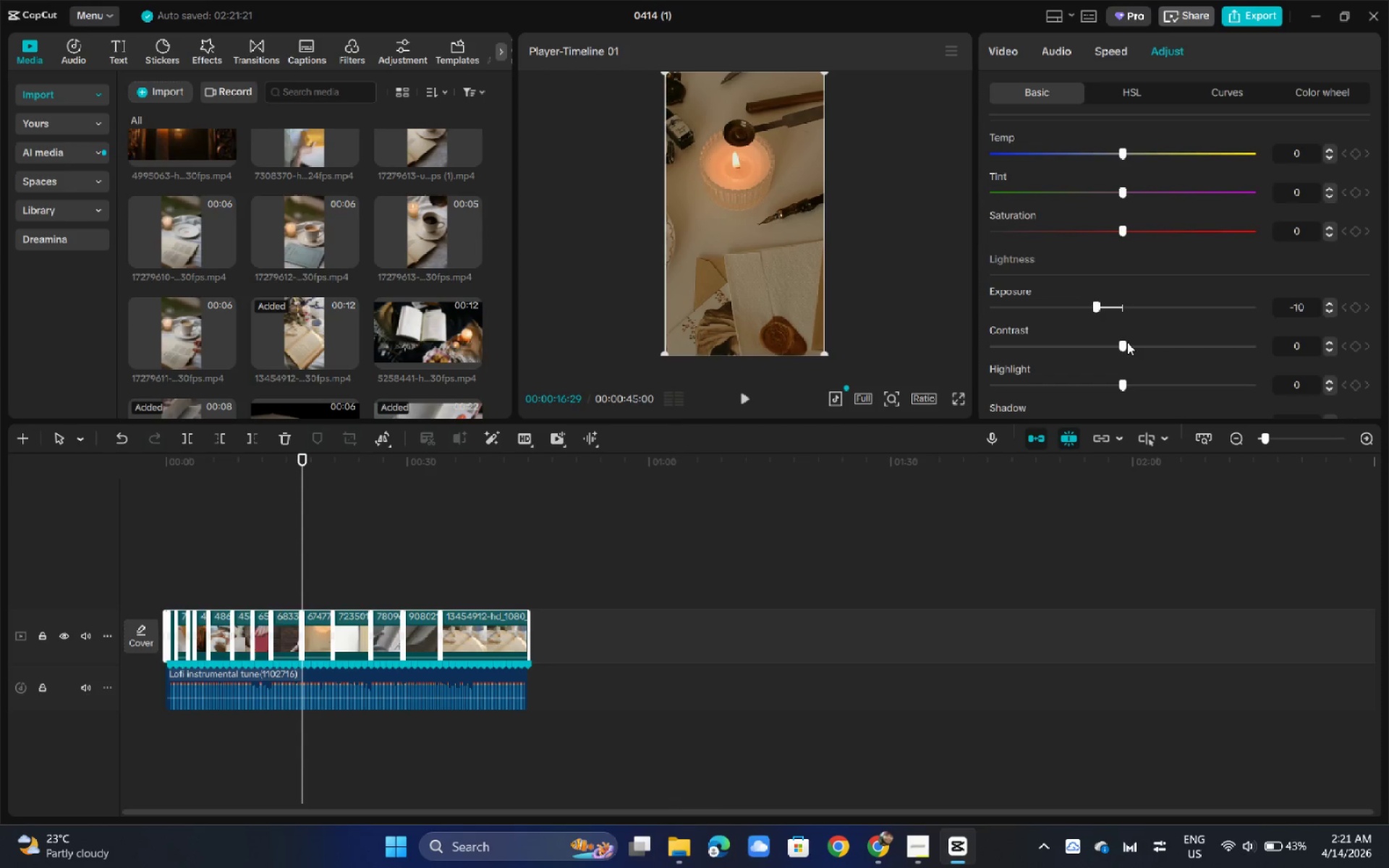 
left_click_drag(start_coordinate=[1121, 349], to_coordinate=[1176, 352])
 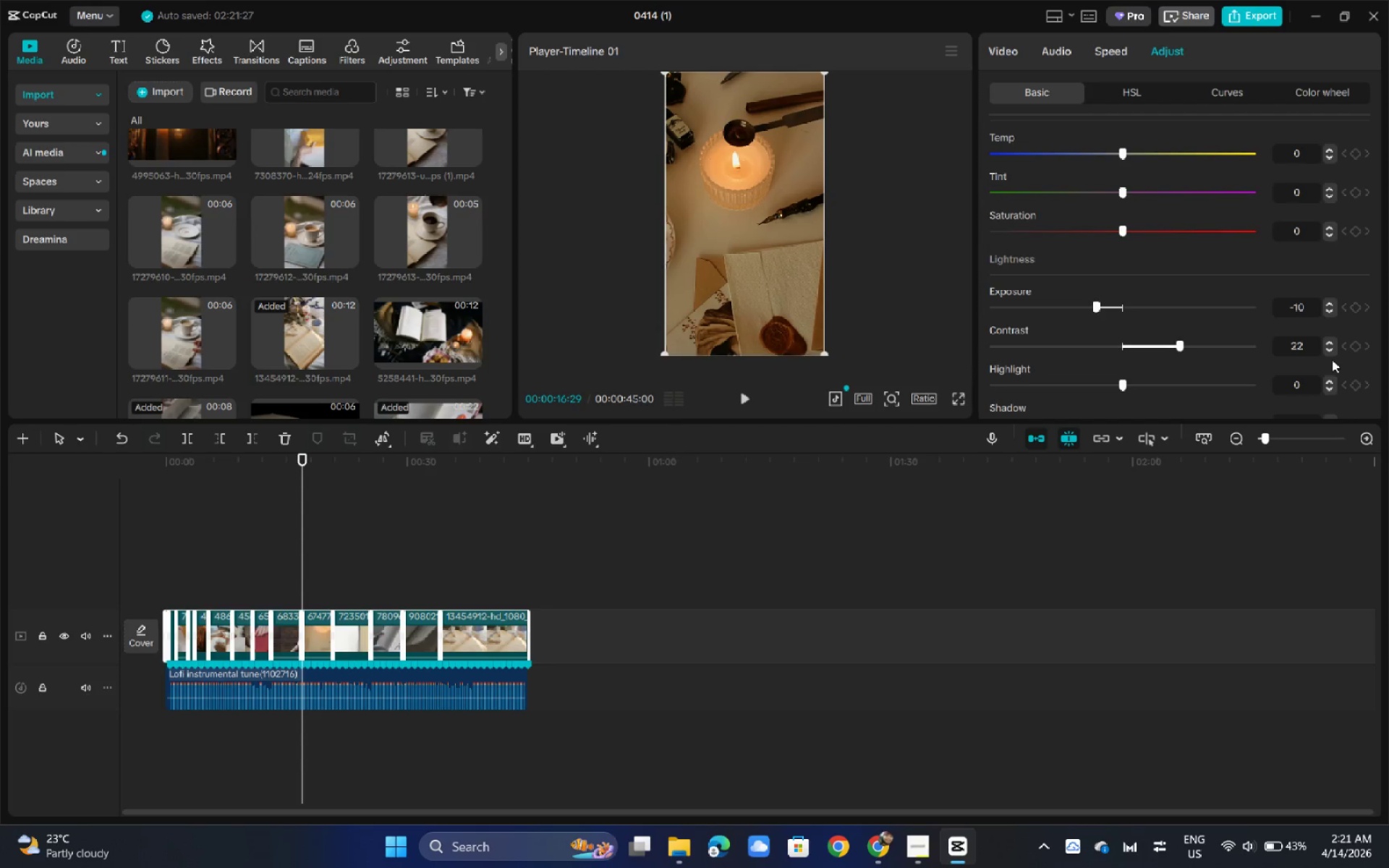 
double_click([1333, 354])
 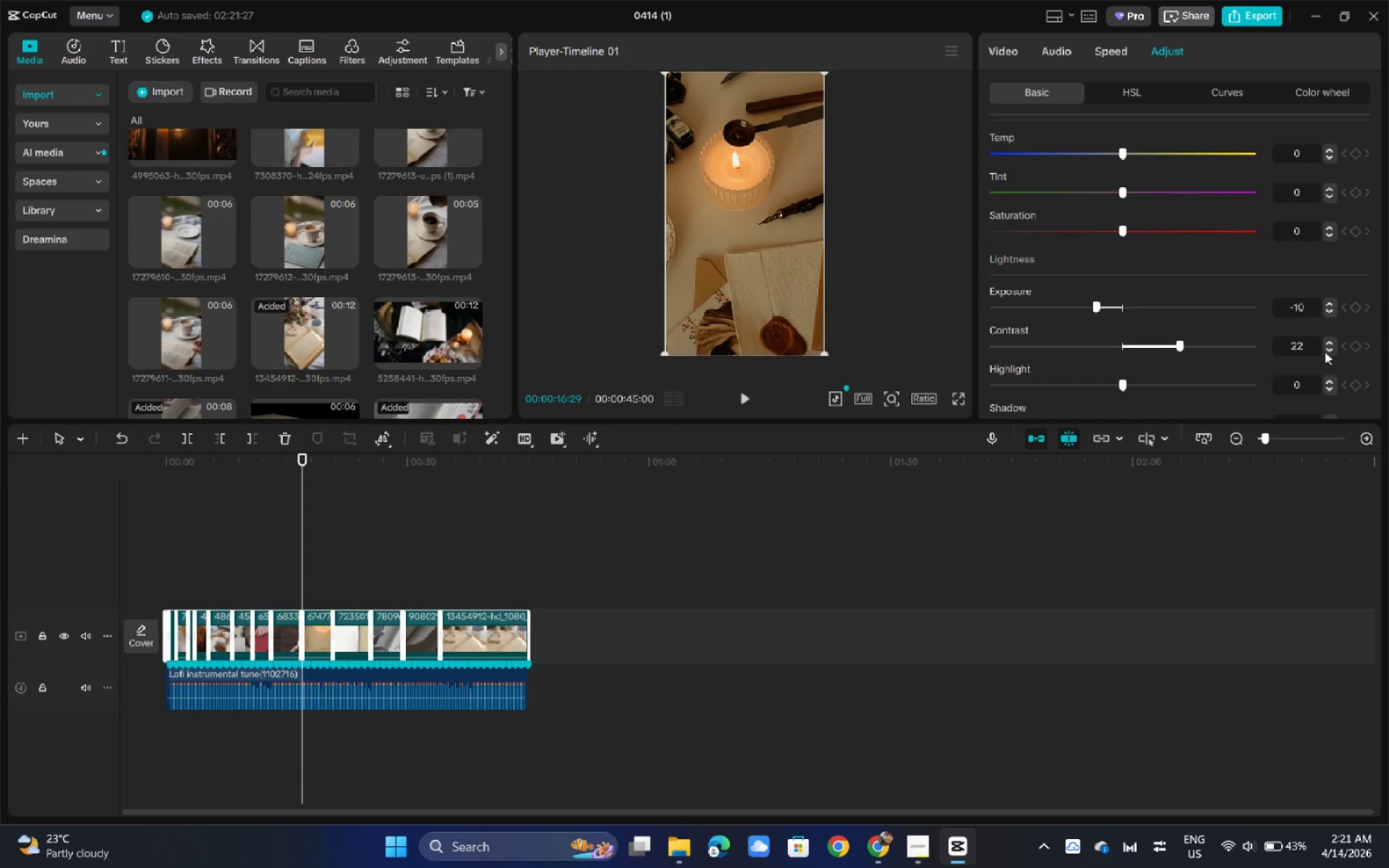 
triple_click([1330, 349])
 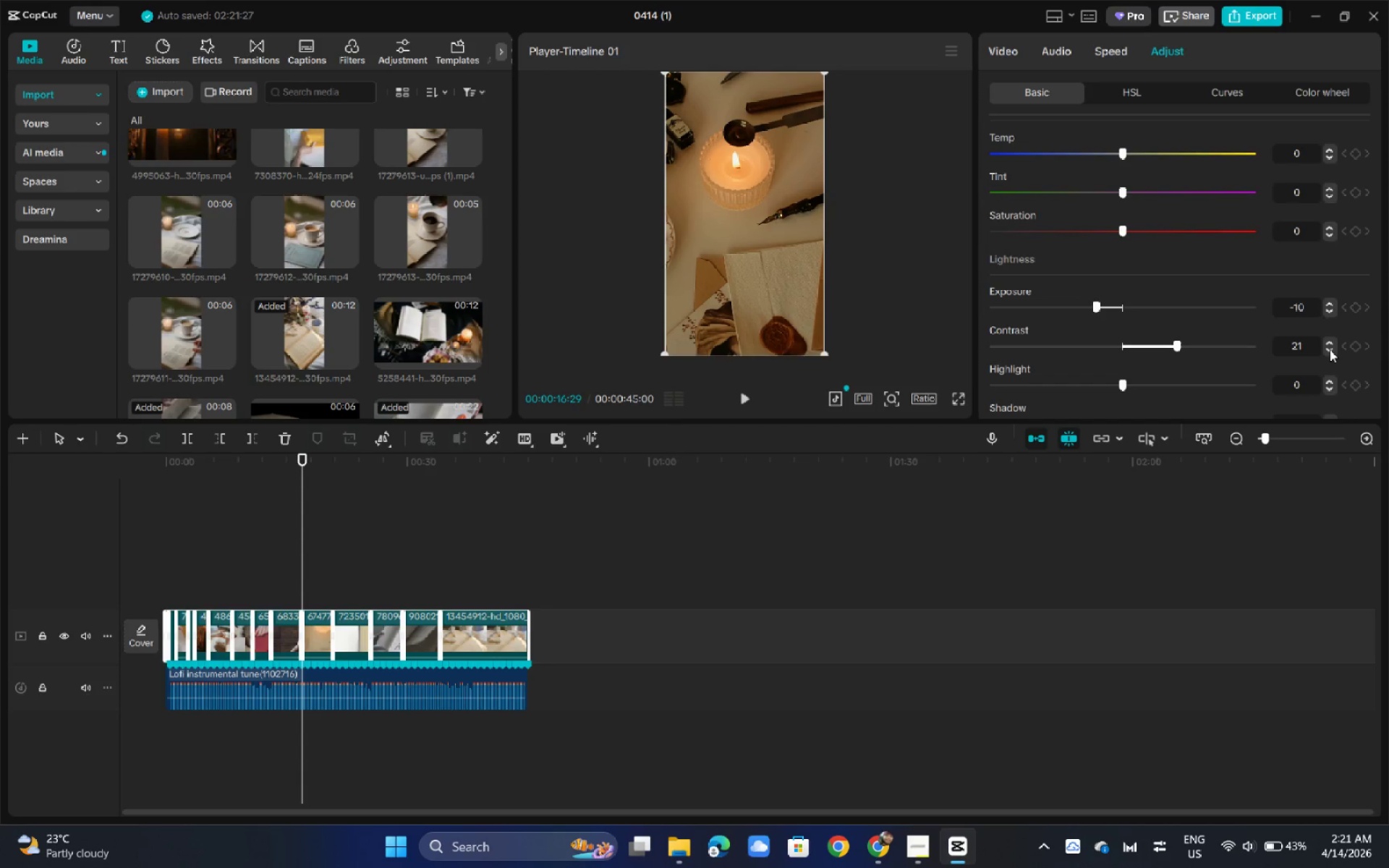 
triple_click([1330, 349])
 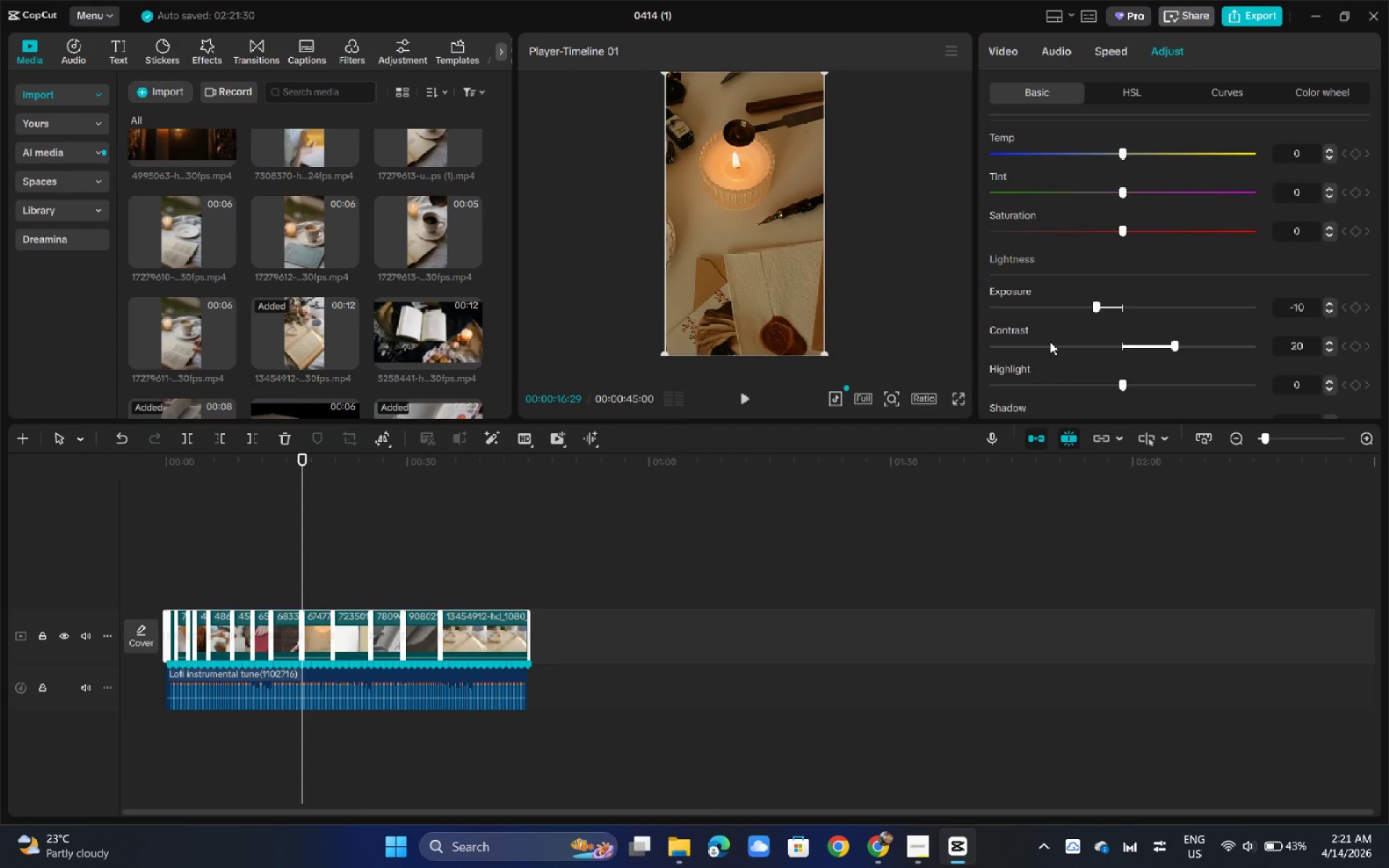 
scroll: coordinate [967, 294], scroll_direction: up, amount: 4.0
 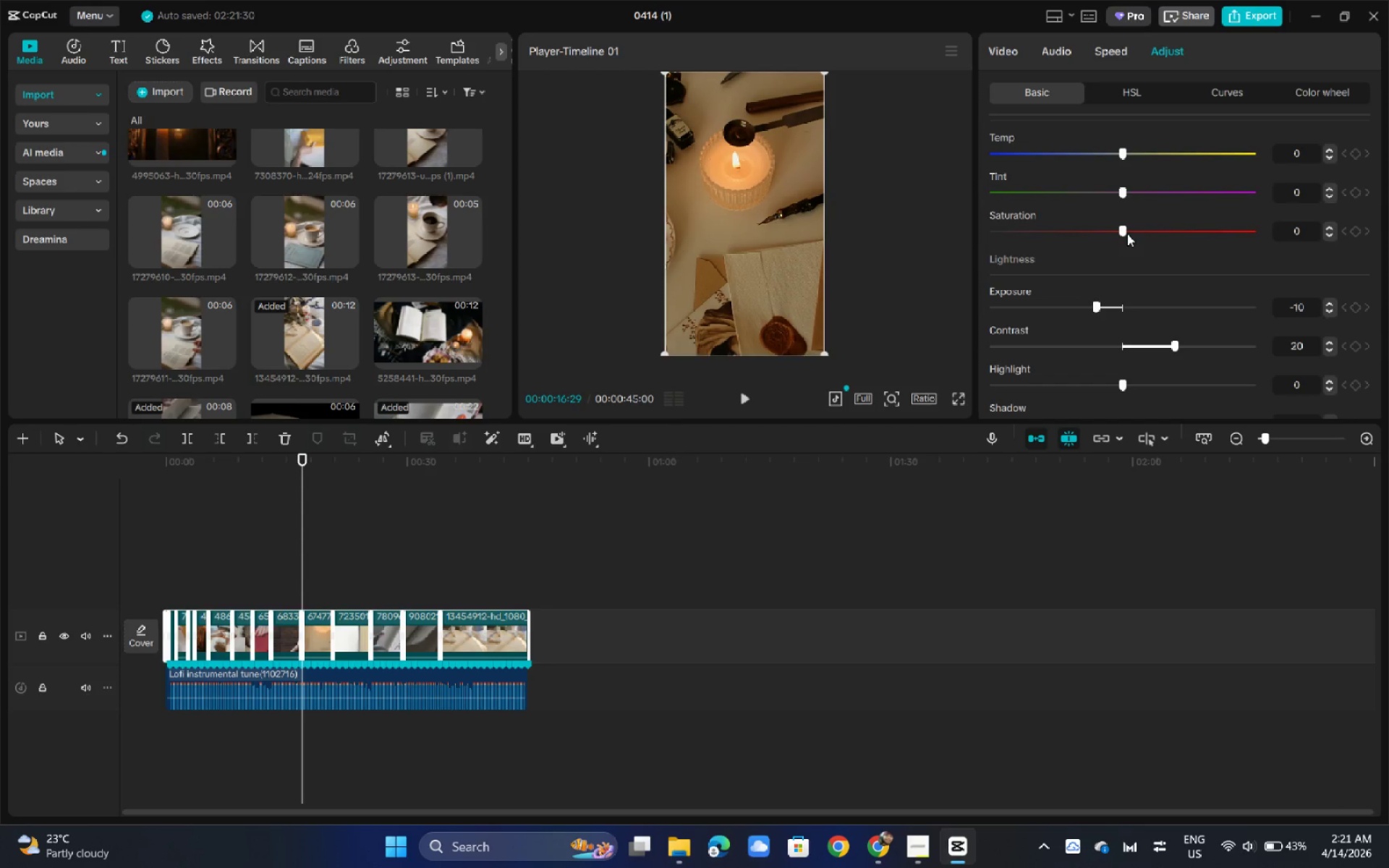 
left_click_drag(start_coordinate=[1127, 234], to_coordinate=[1079, 234])
 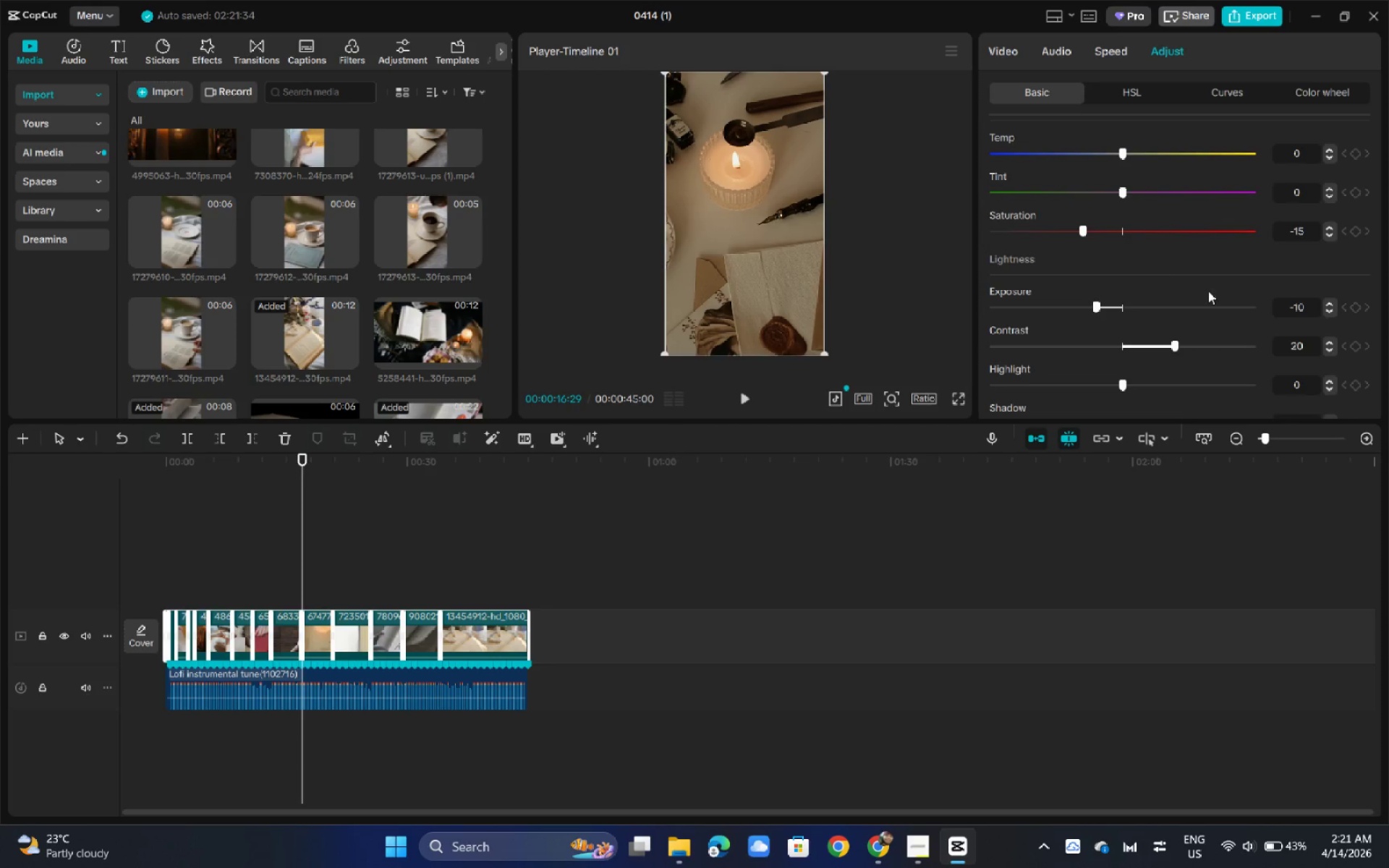 
wait(9.2)
 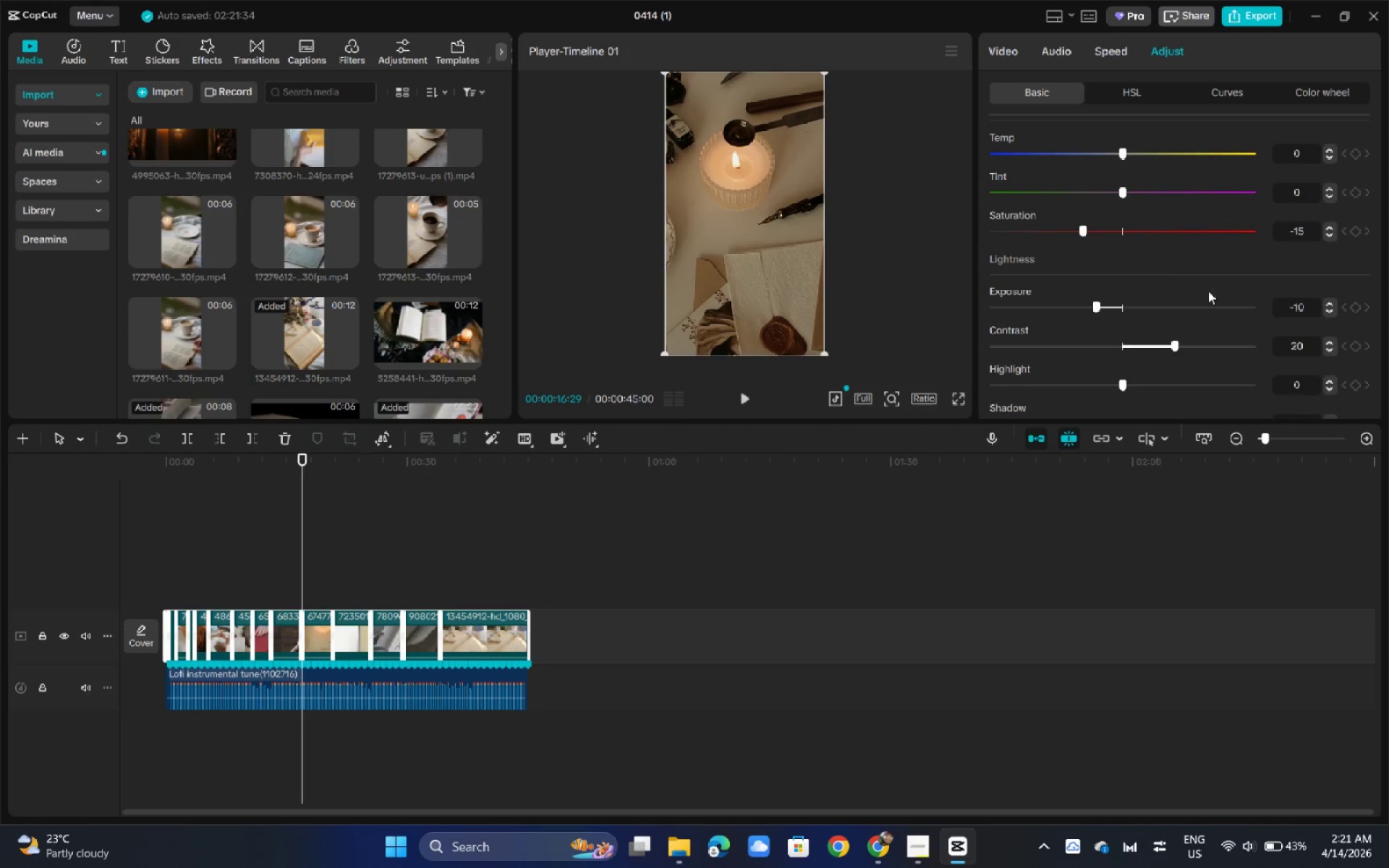 
left_click_drag(start_coordinate=[1125, 155], to_coordinate=[1144, 163])
 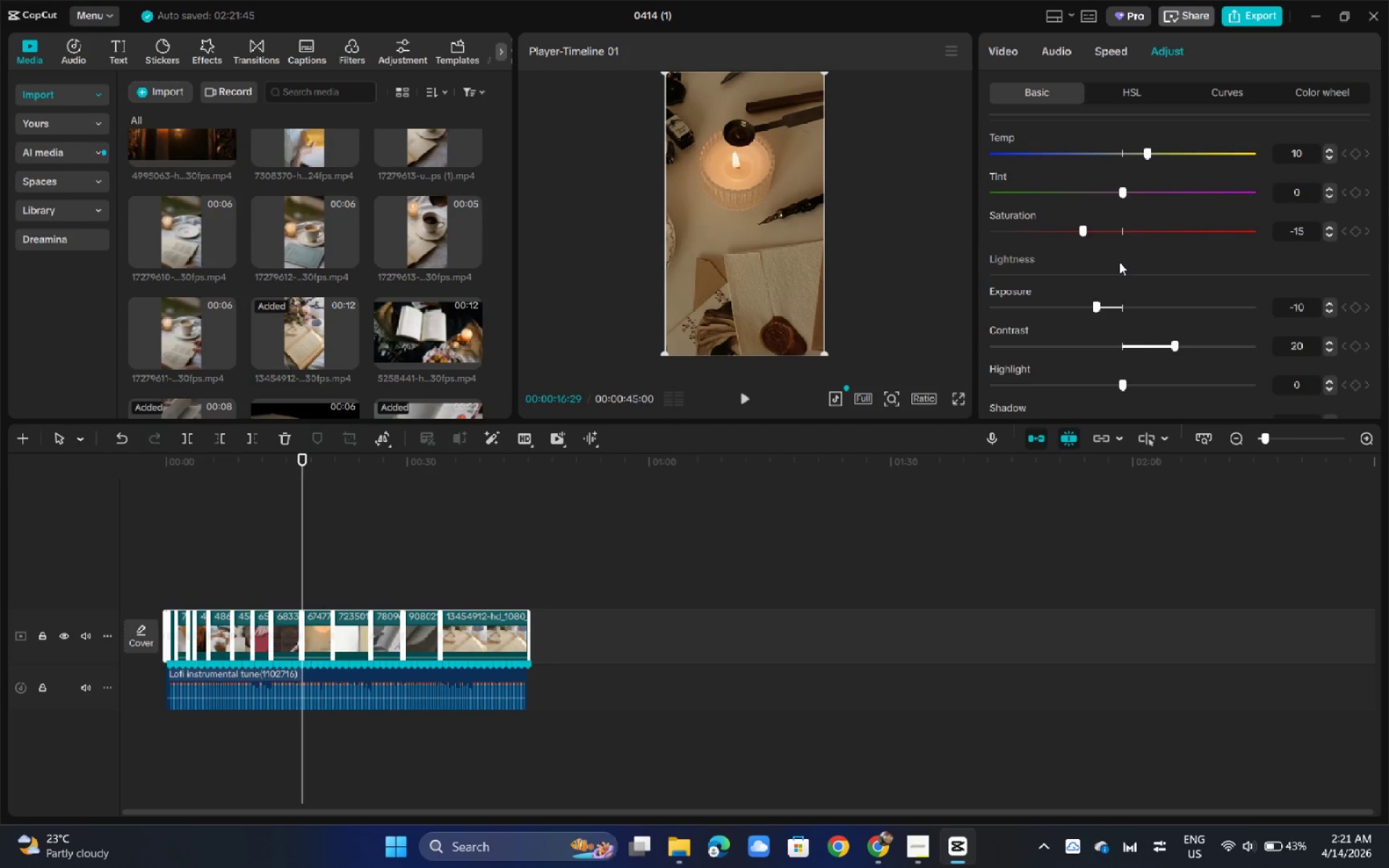 
scroll: coordinate [1134, 308], scroll_direction: down, amount: 3.0
 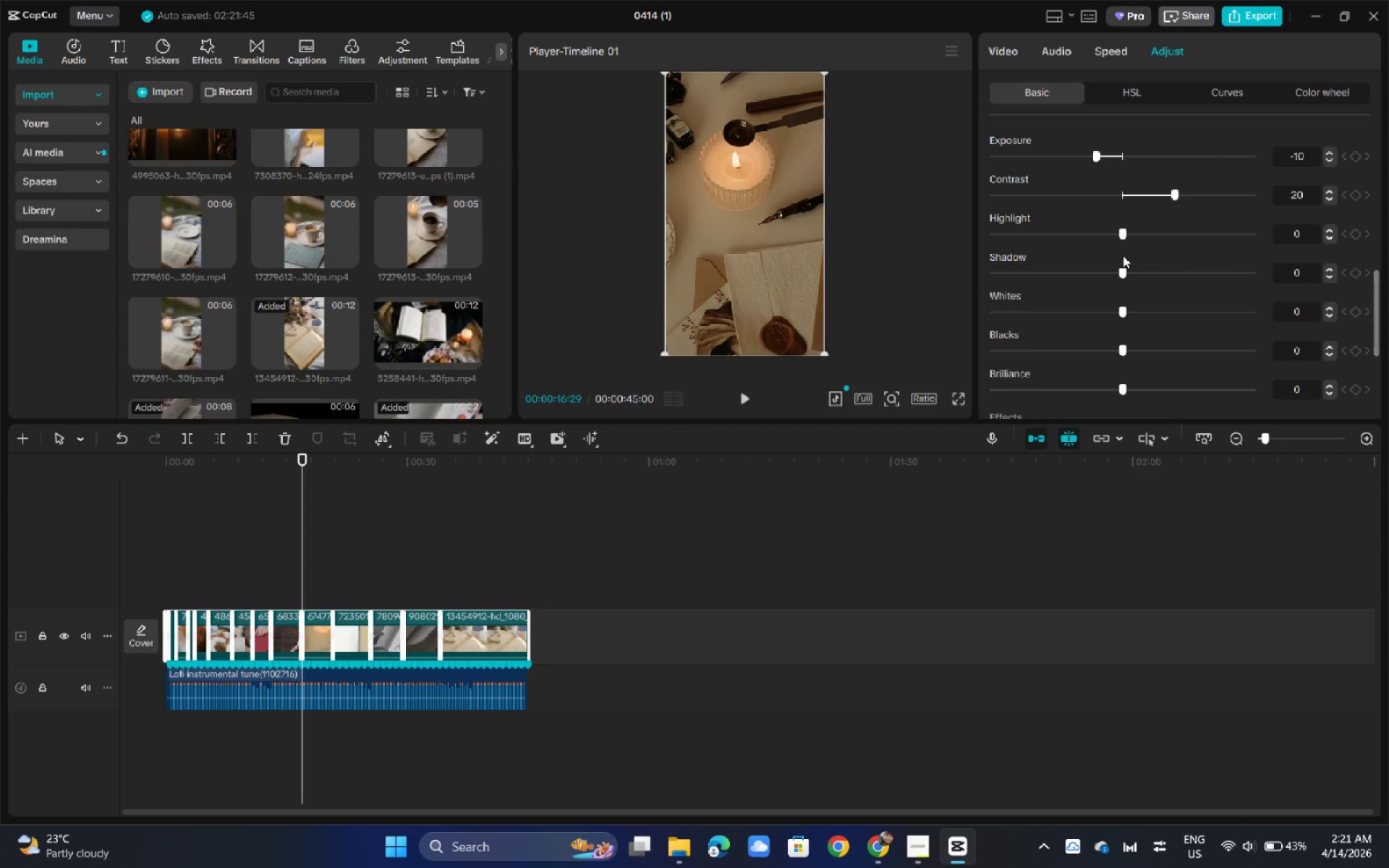 
left_click_drag(start_coordinate=[1119, 231], to_coordinate=[1041, 223])
 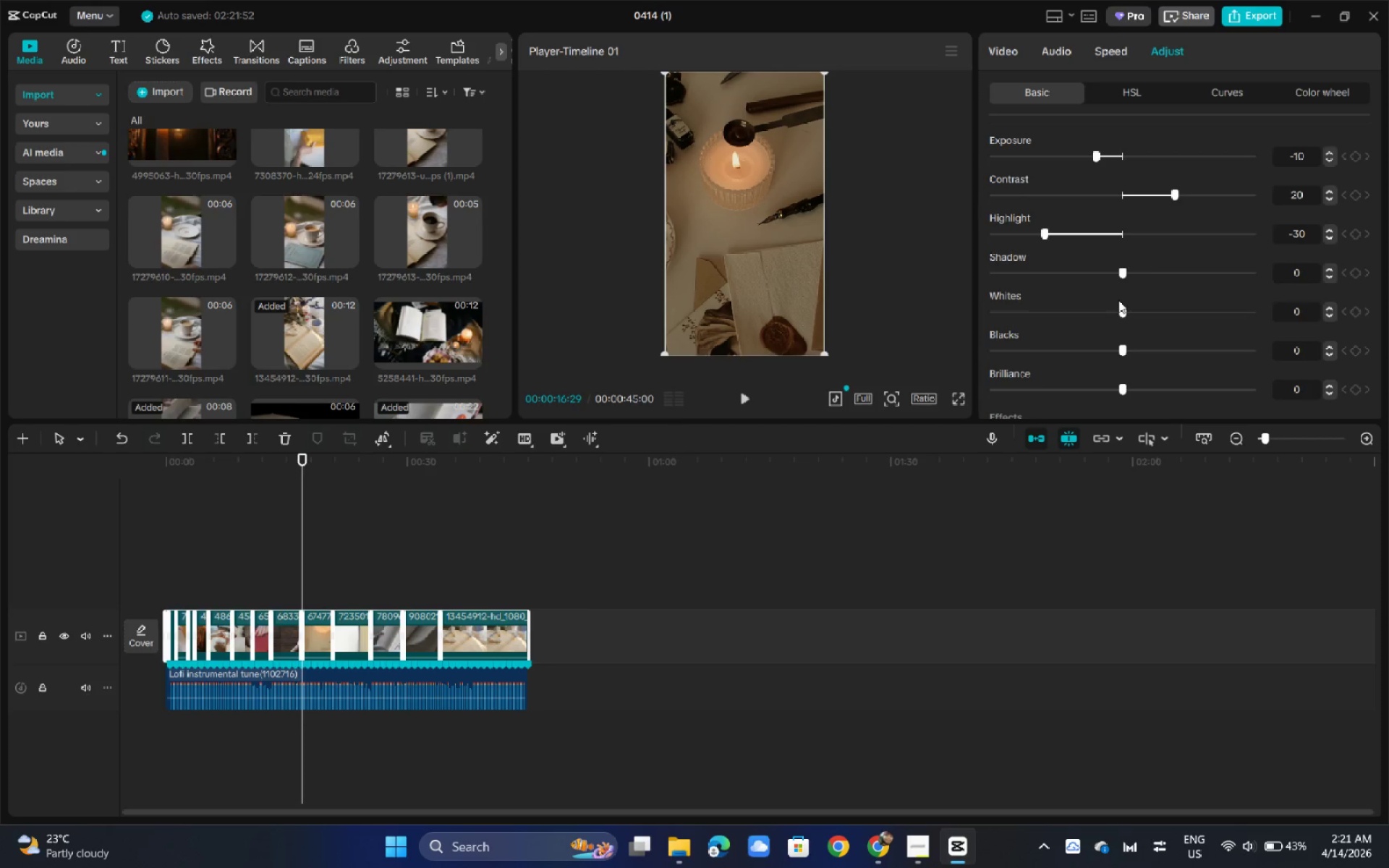 
left_click_drag(start_coordinate=[1124, 346], to_coordinate=[1158, 353])
 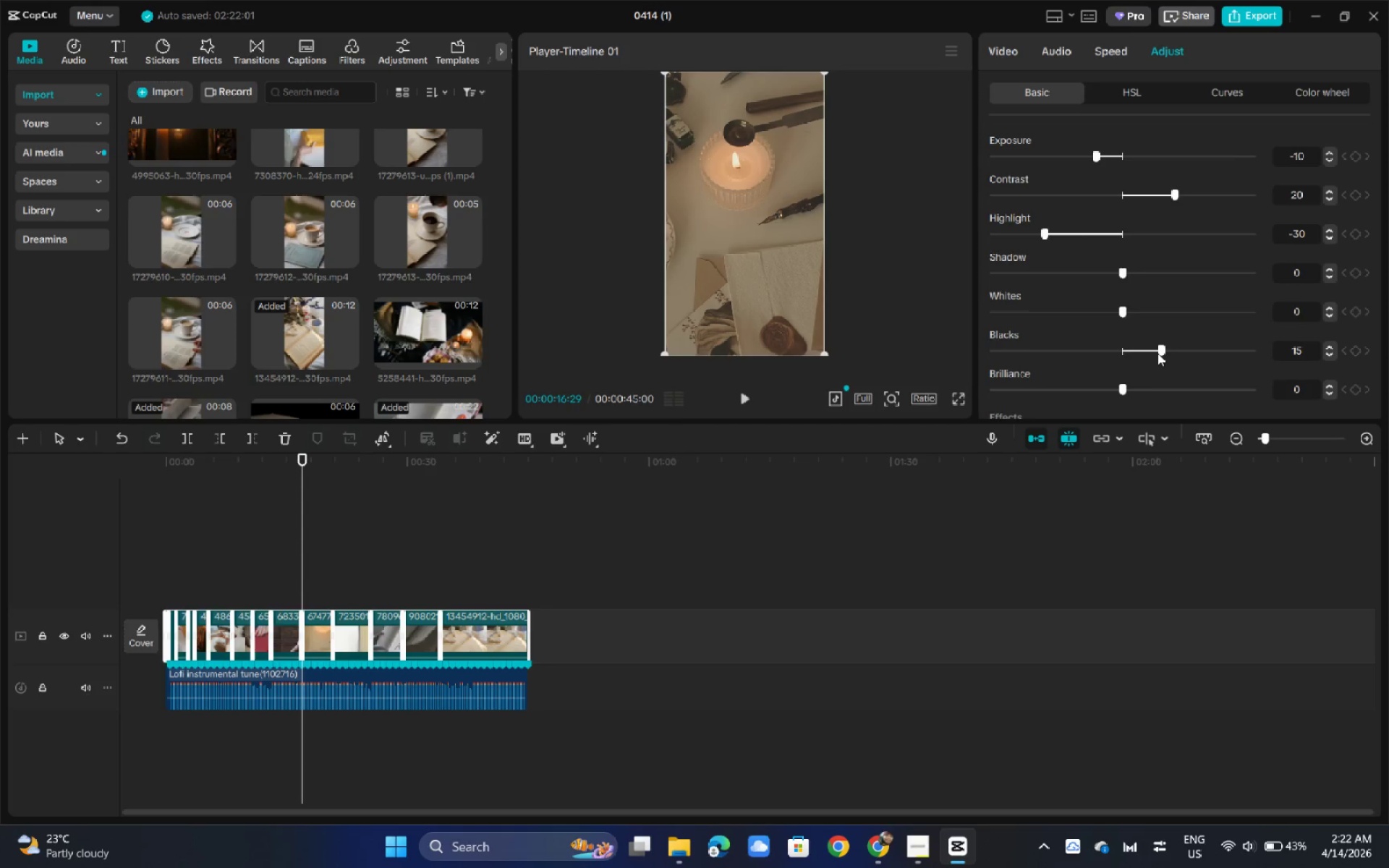 
left_click_drag(start_coordinate=[1159, 353], to_coordinate=[1171, 353])
 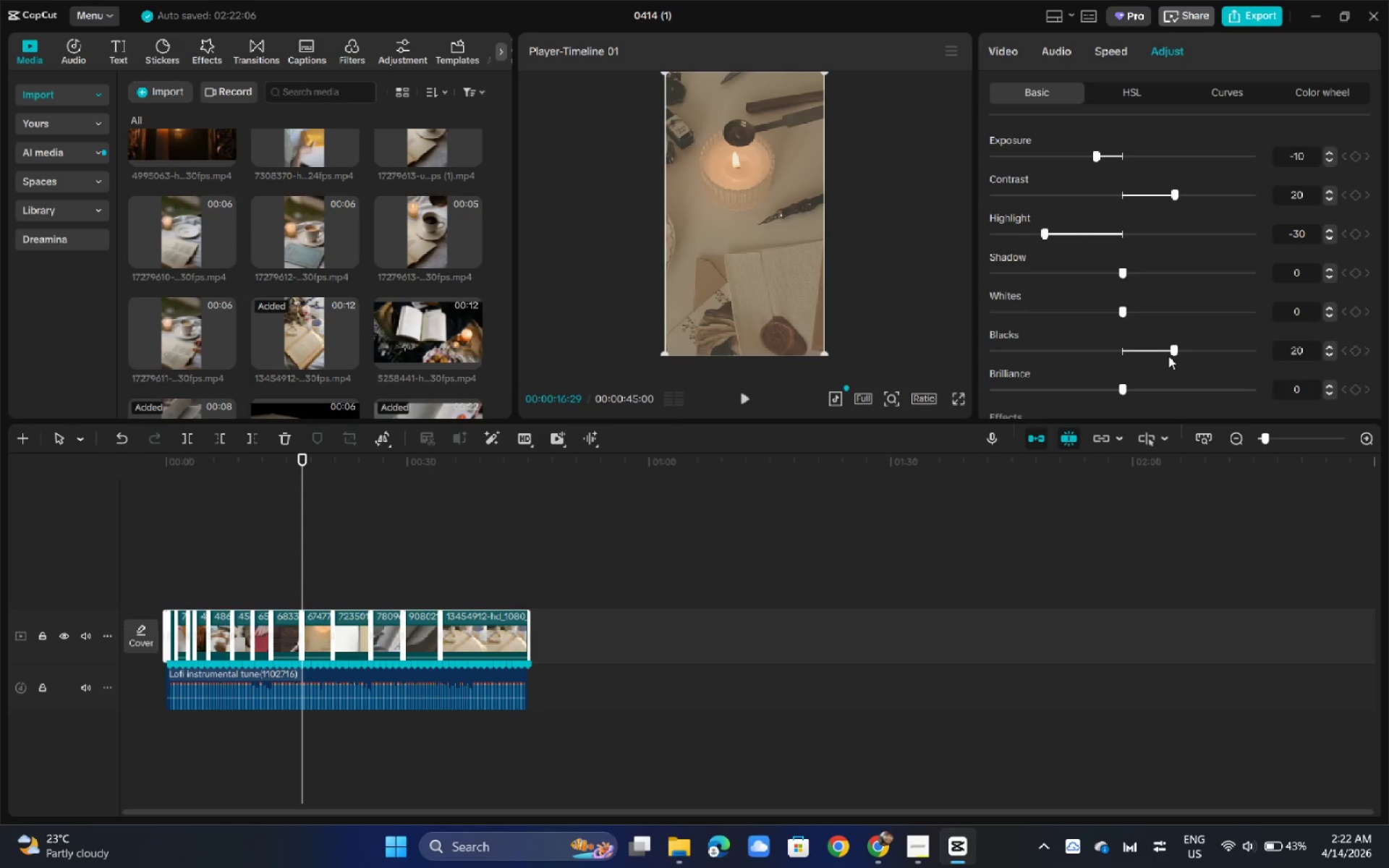 
wait(10.41)
 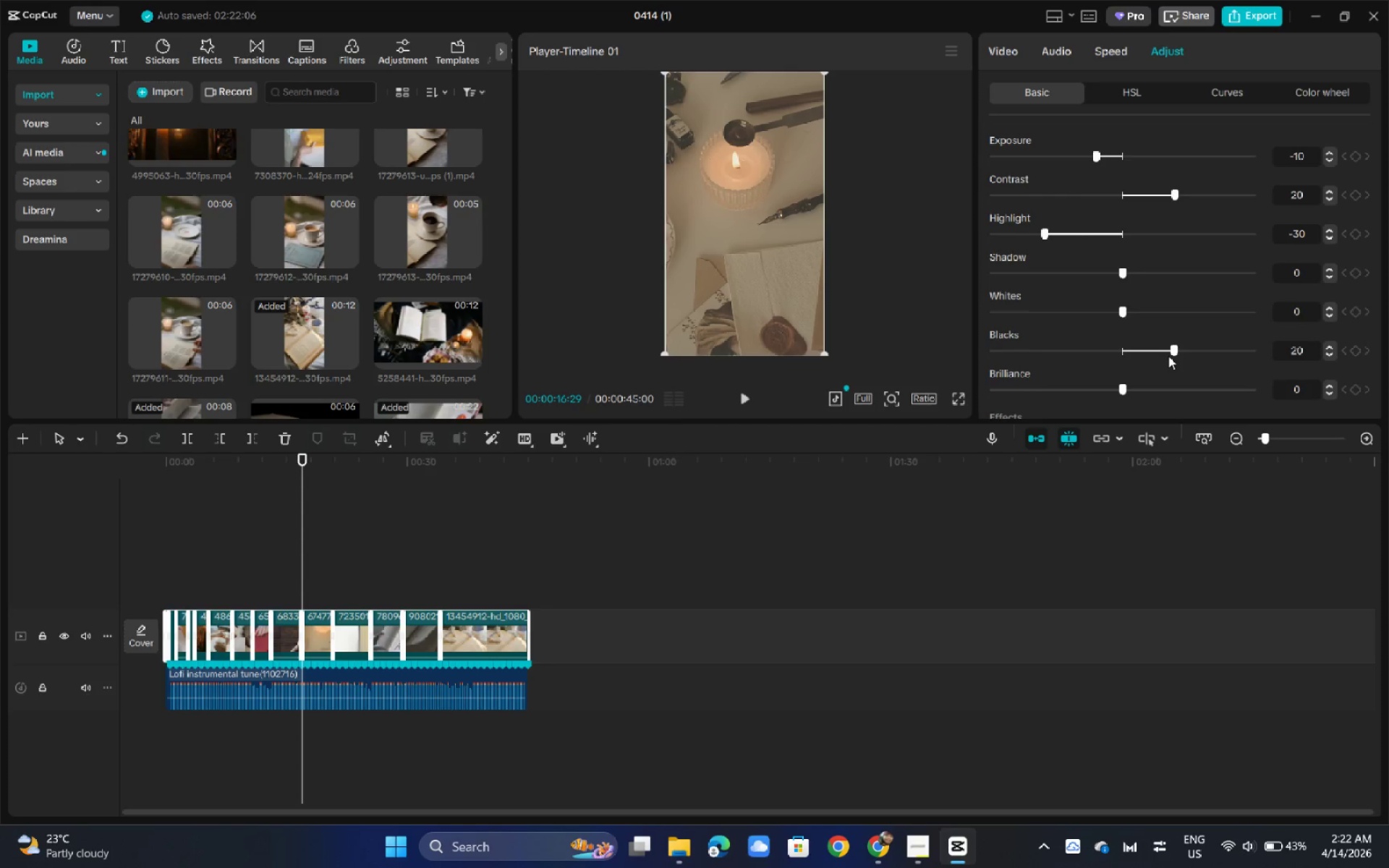 
left_click_drag(start_coordinate=[1171, 354], to_coordinate=[1124, 354])
 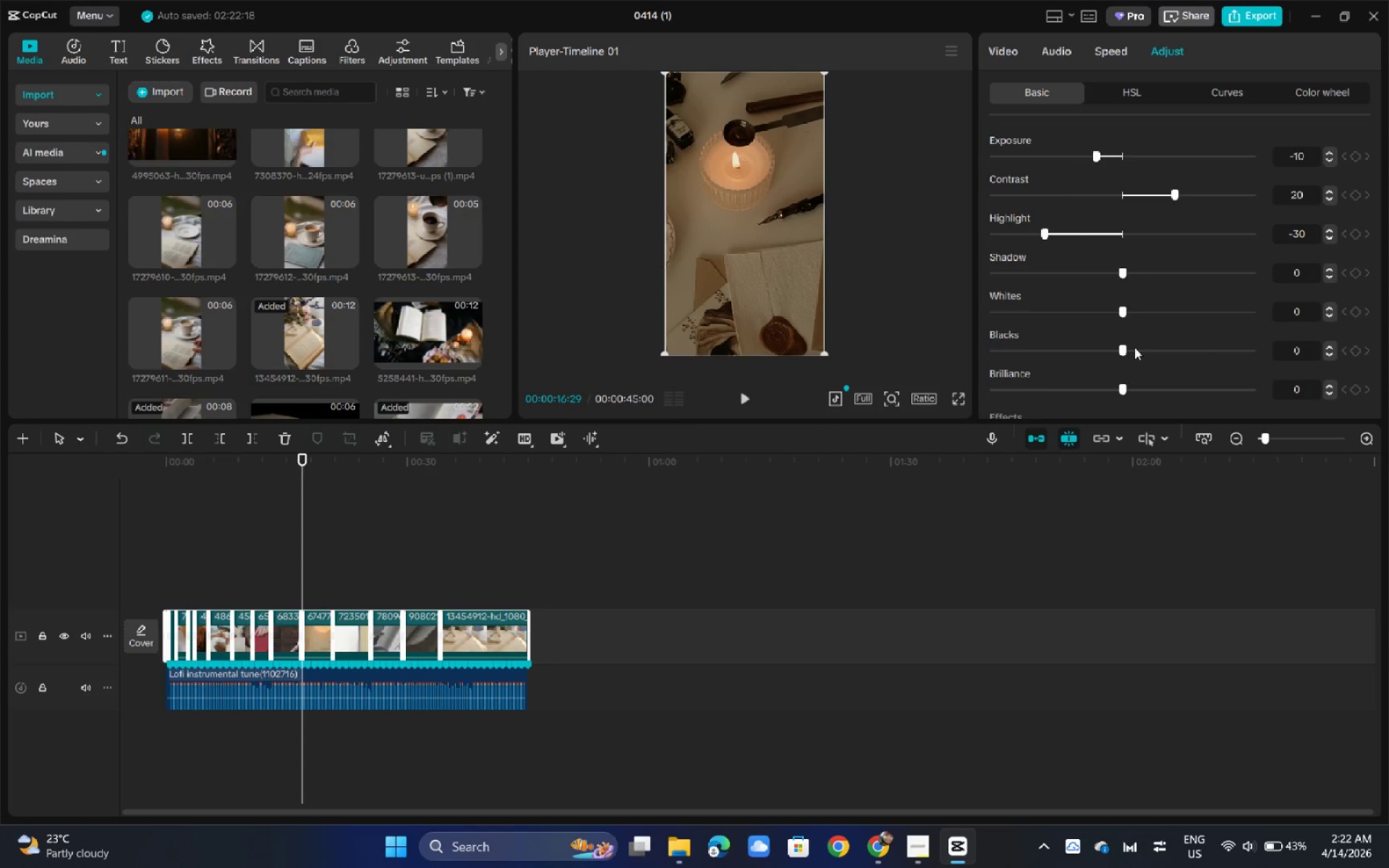 
scroll: coordinate [1129, 365], scroll_direction: down, amount: 1.0
 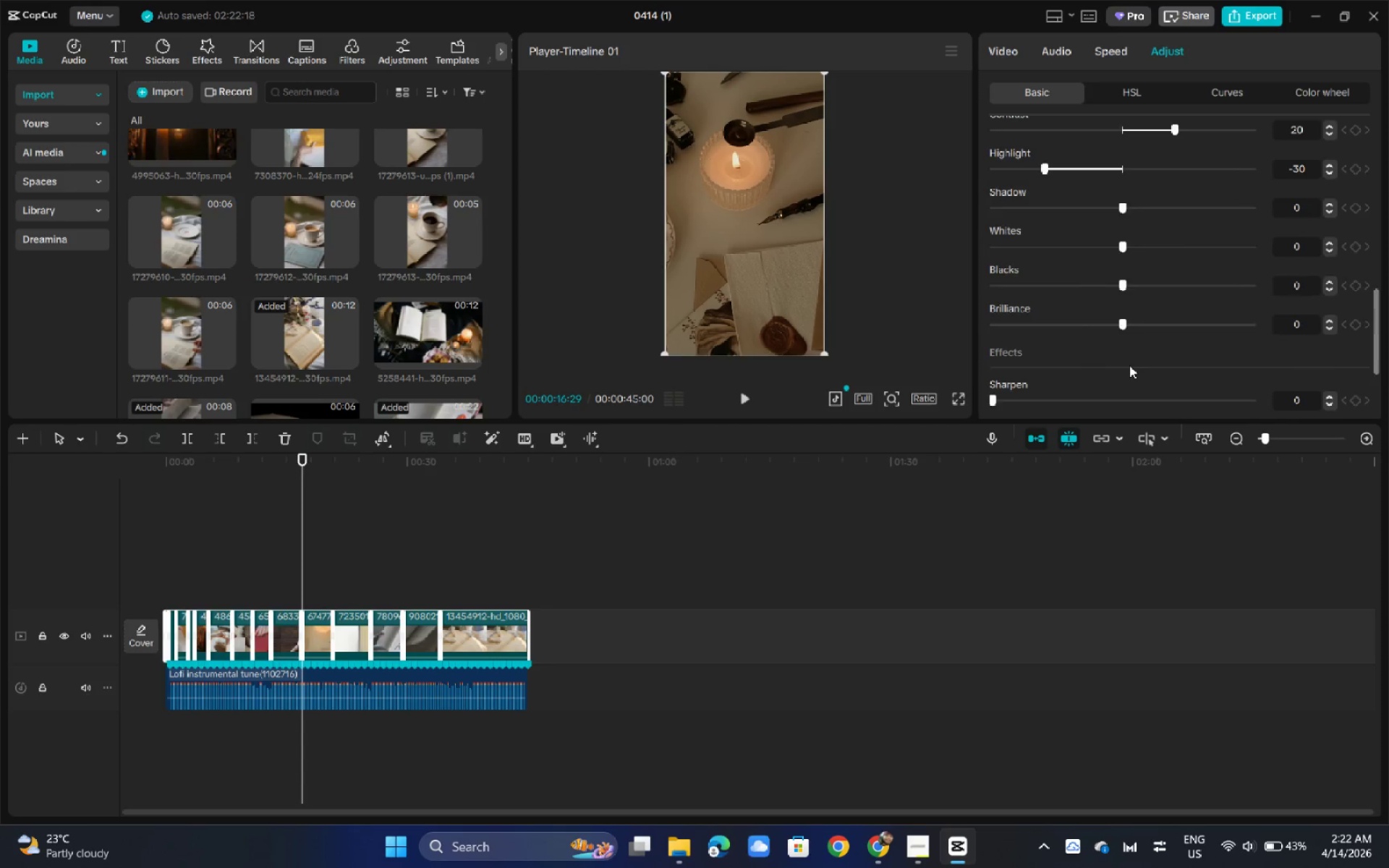 
scroll: coordinate [1129, 365], scroll_direction: up, amount: 2.0
 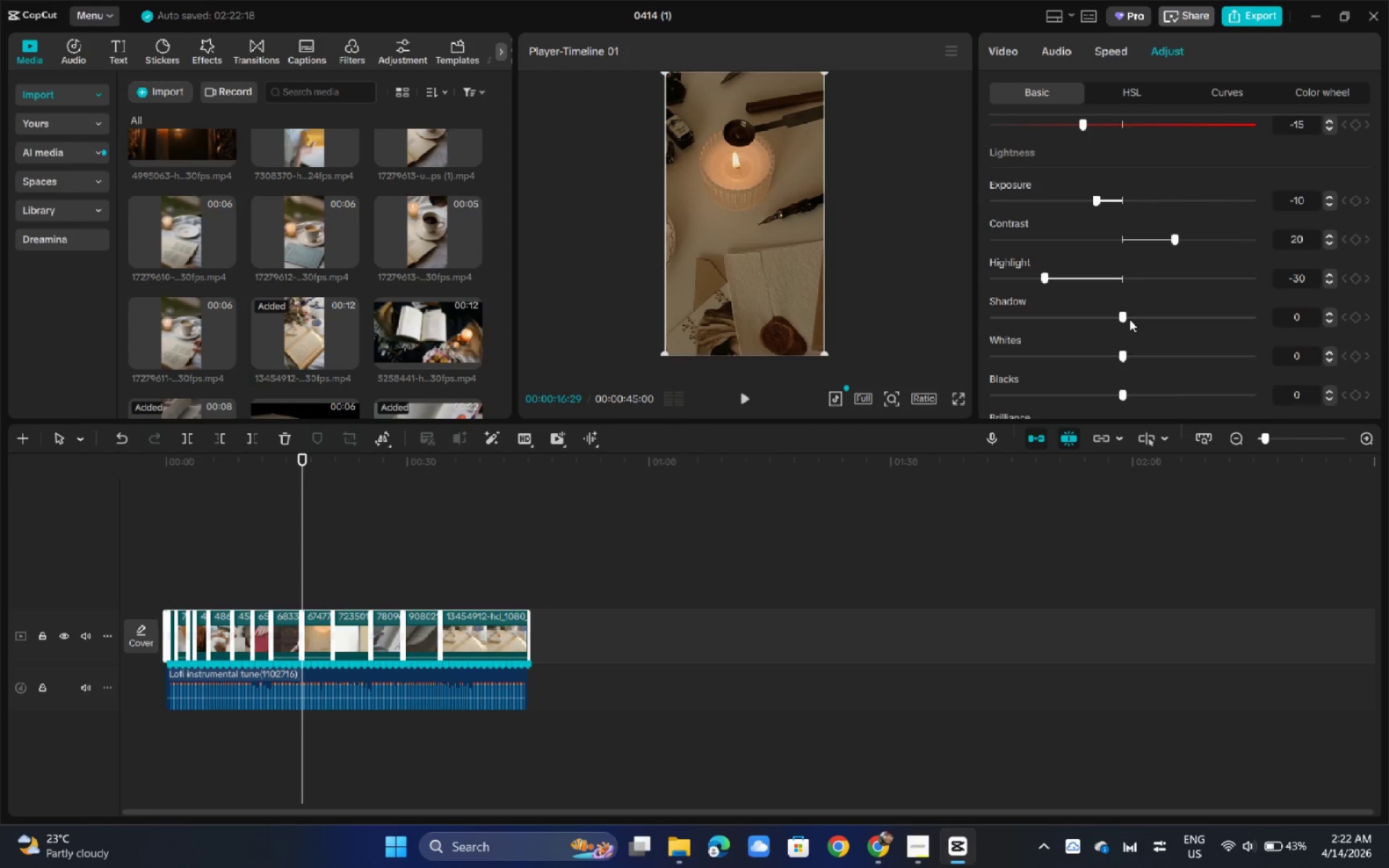 
left_click_drag(start_coordinate=[1123, 315], to_coordinate=[1158, 322])
 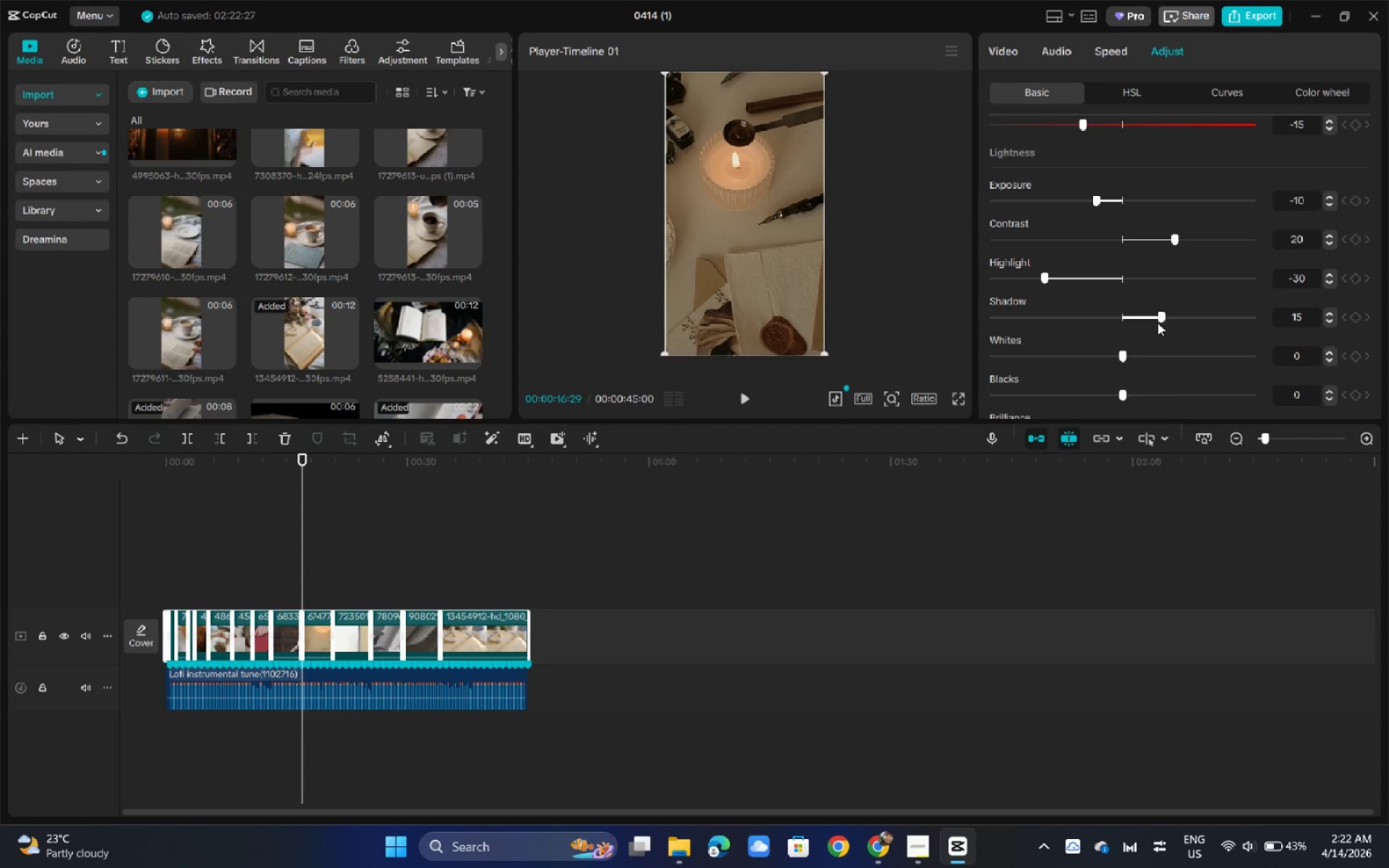 
scroll: coordinate [1158, 323], scroll_direction: down, amount: 4.0
 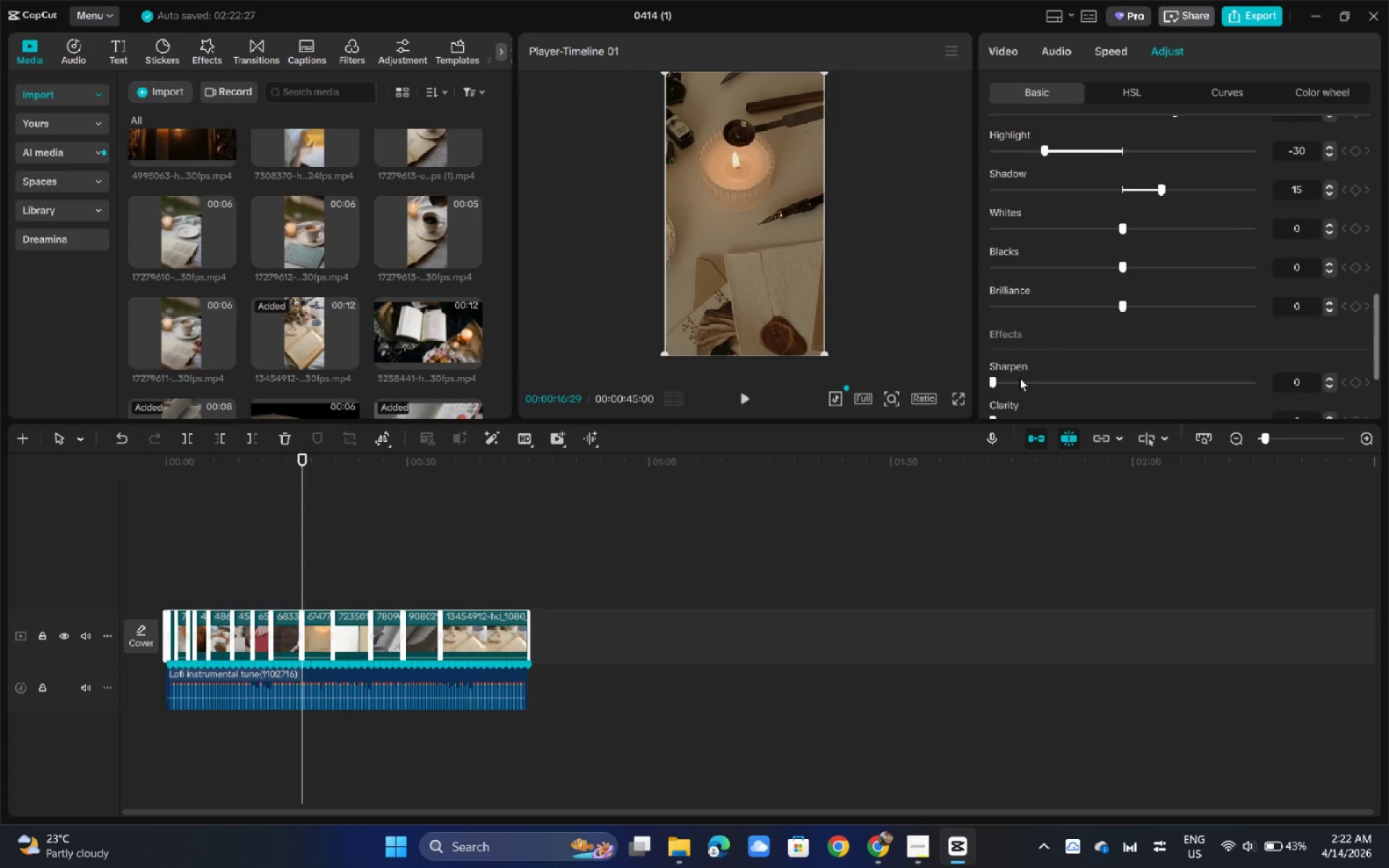 
left_click_drag(start_coordinate=[1013, 379], to_coordinate=[1019, 381])
 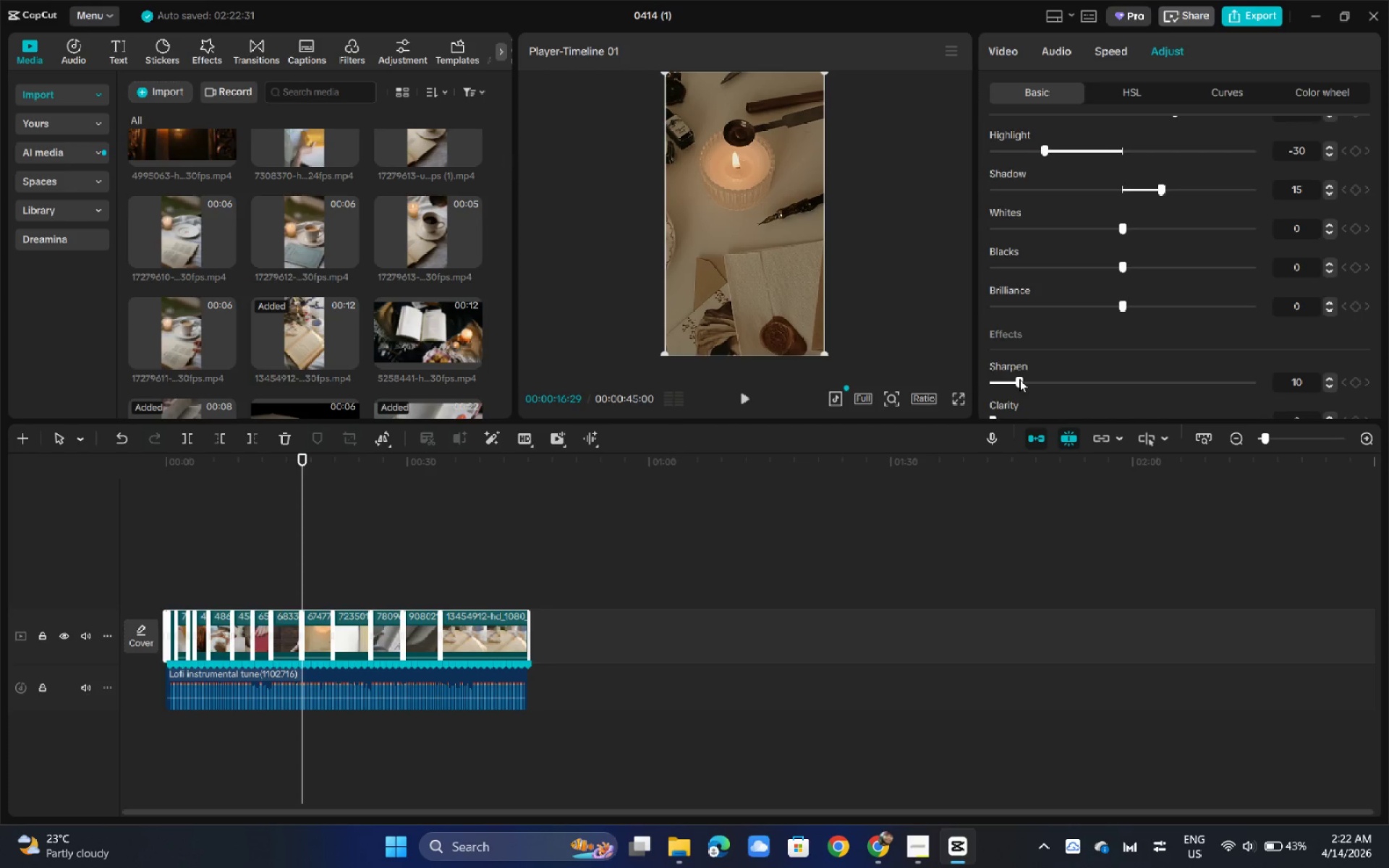 
scroll: coordinate [1019, 379], scroll_direction: down, amount: 5.0
 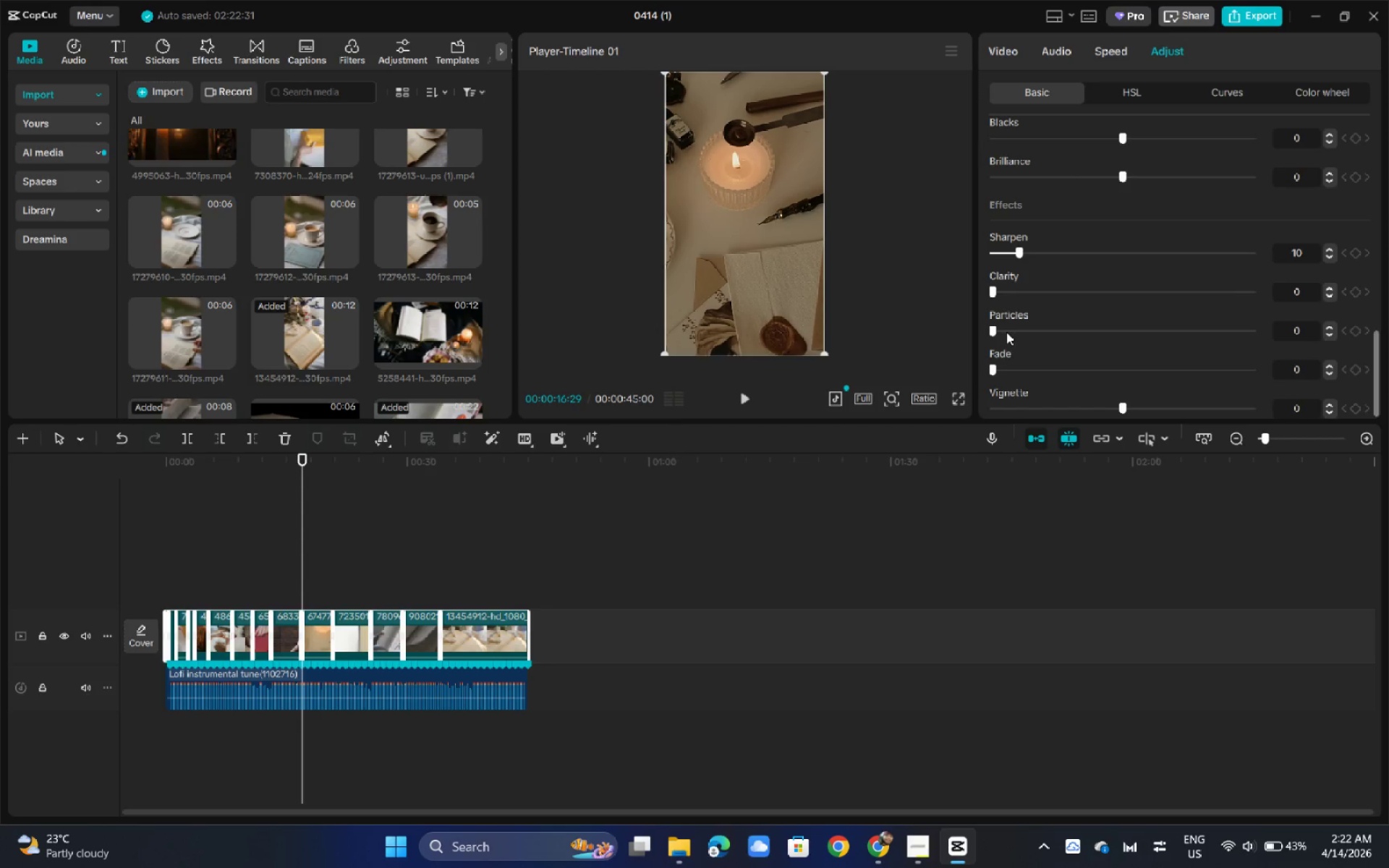 
left_click_drag(start_coordinate=[1001, 332], to_coordinate=[1013, 338])
 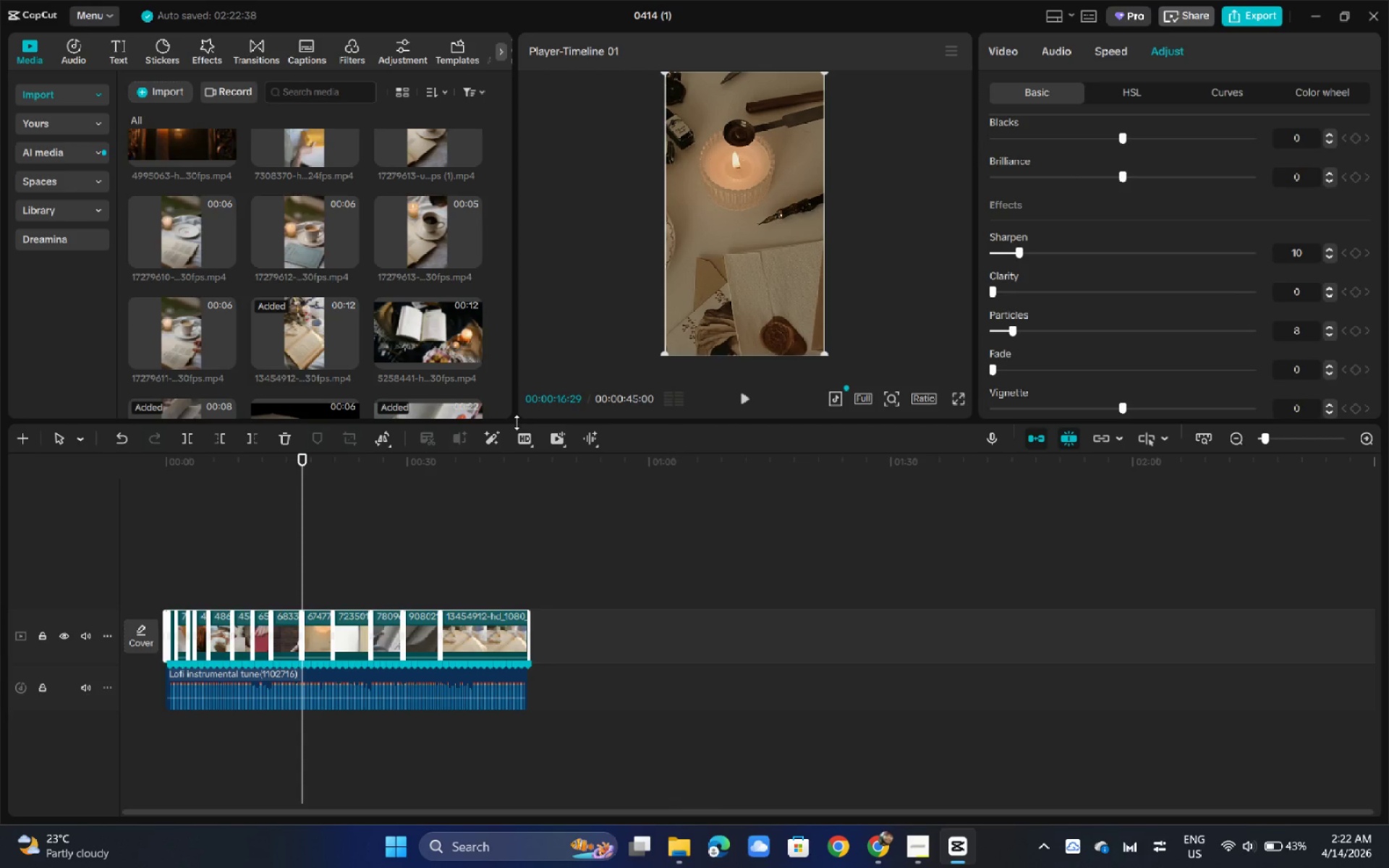 
left_click_drag(start_coordinate=[292, 455], to_coordinate=[137, 455])
 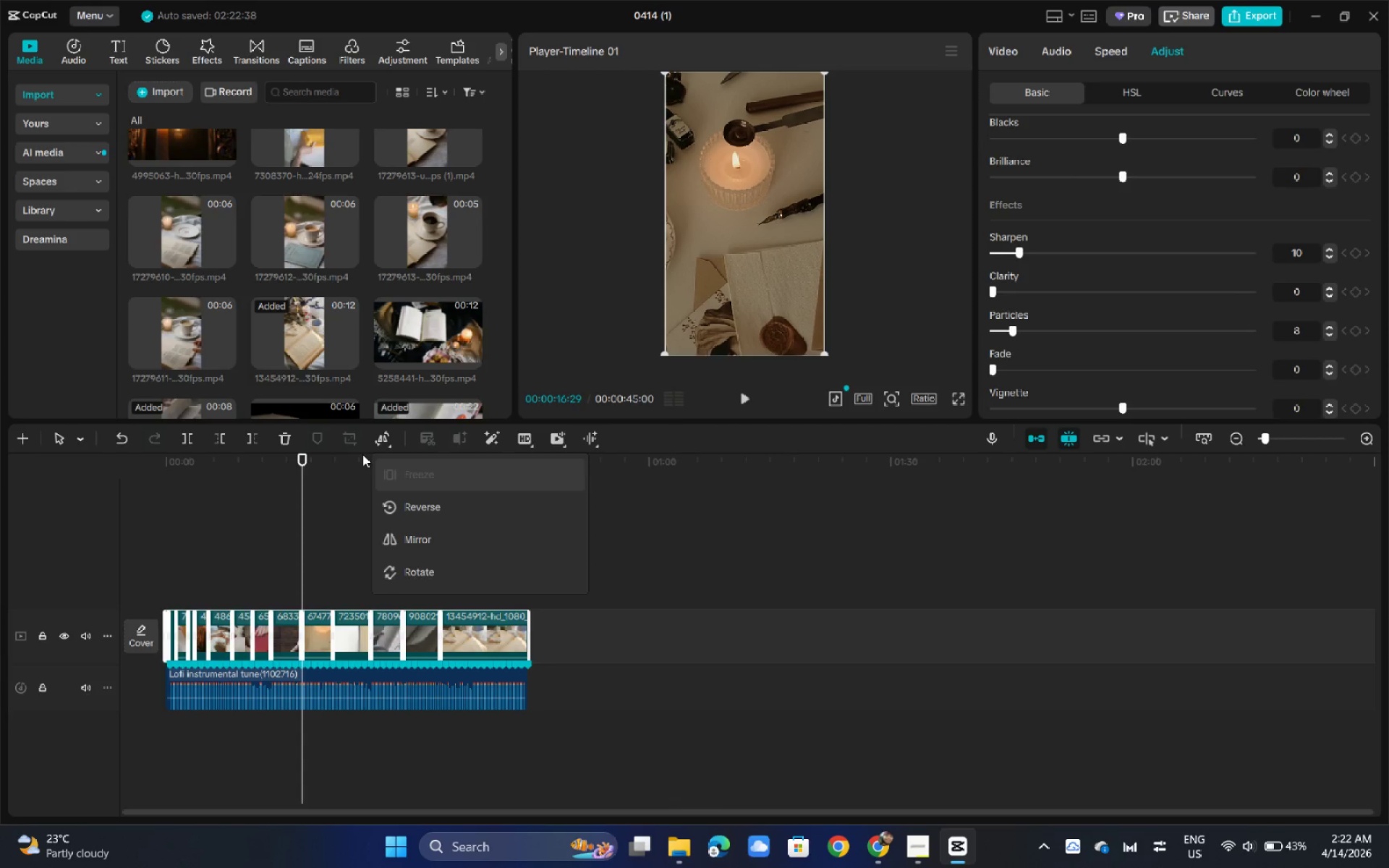 
key(Space)
 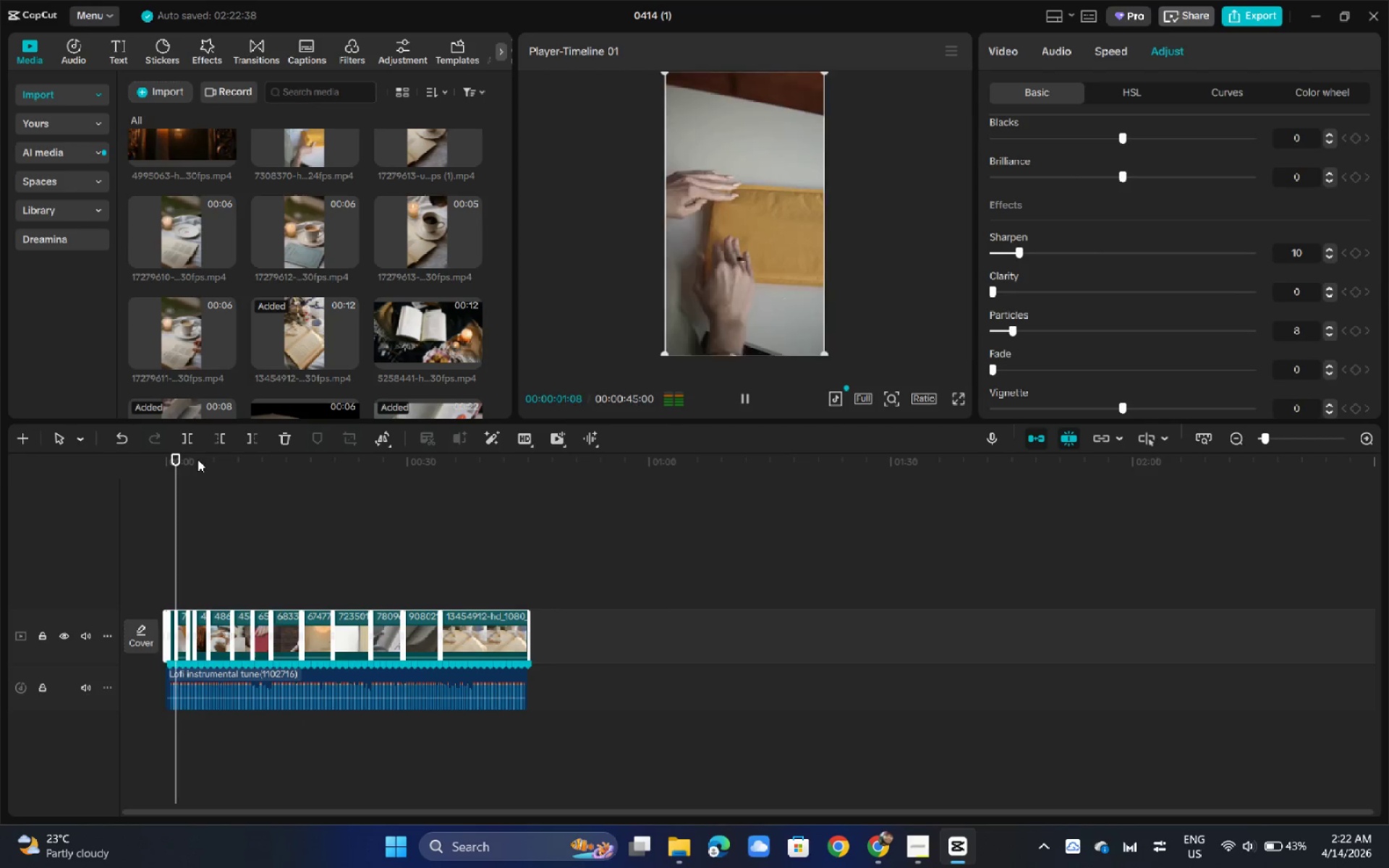 
key(Space)
 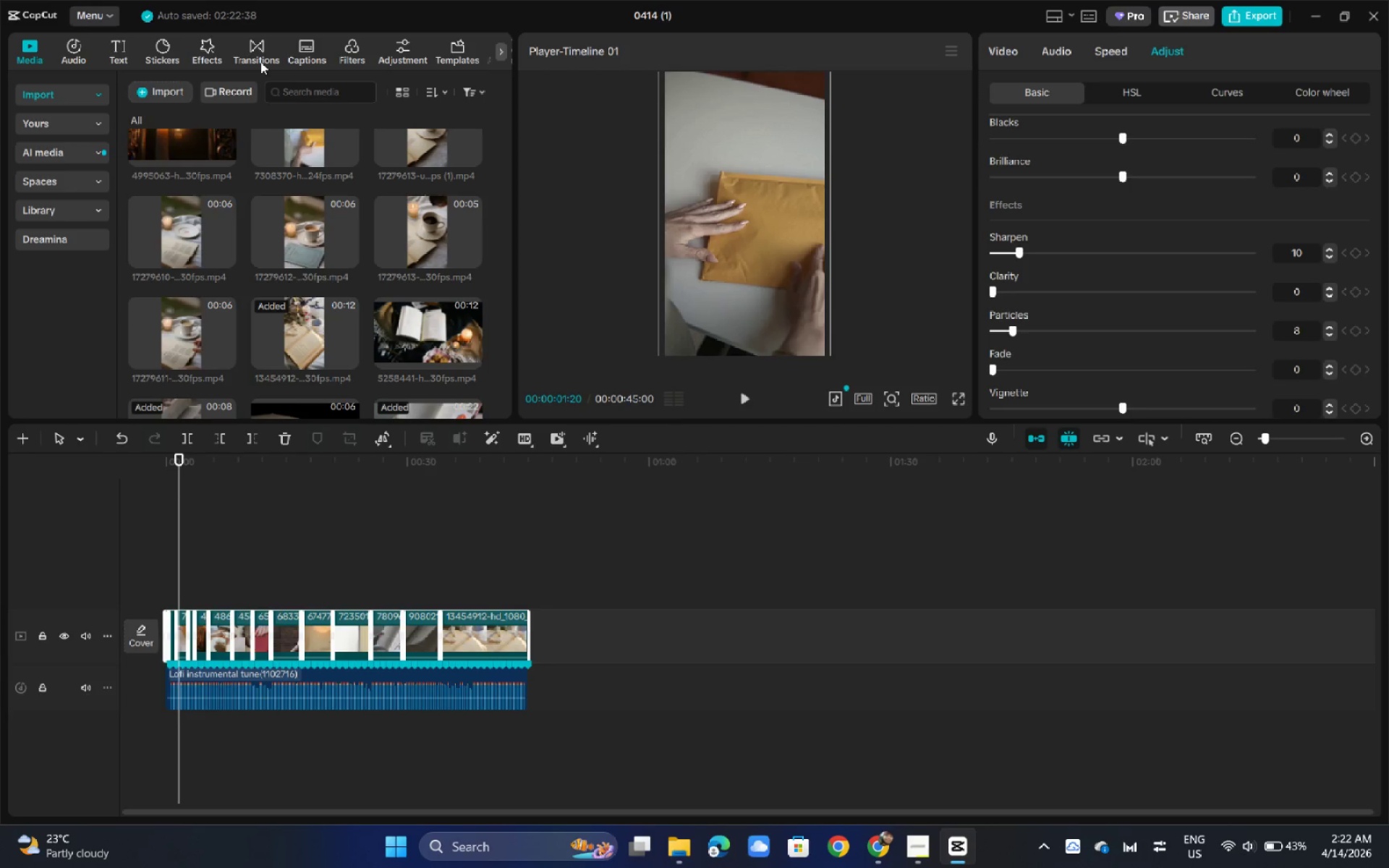 
wait(5.86)
 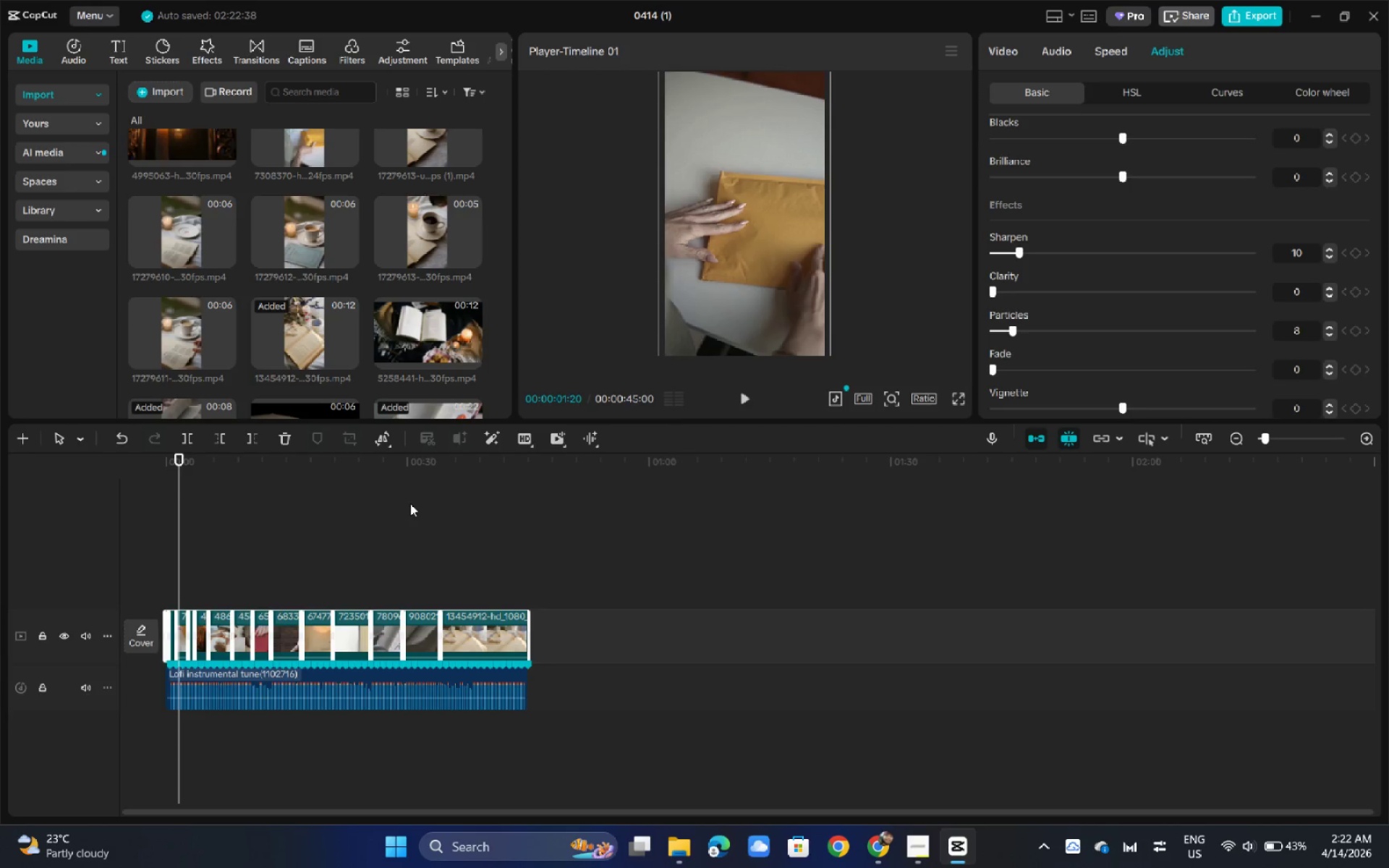 
left_click([354, 53])
 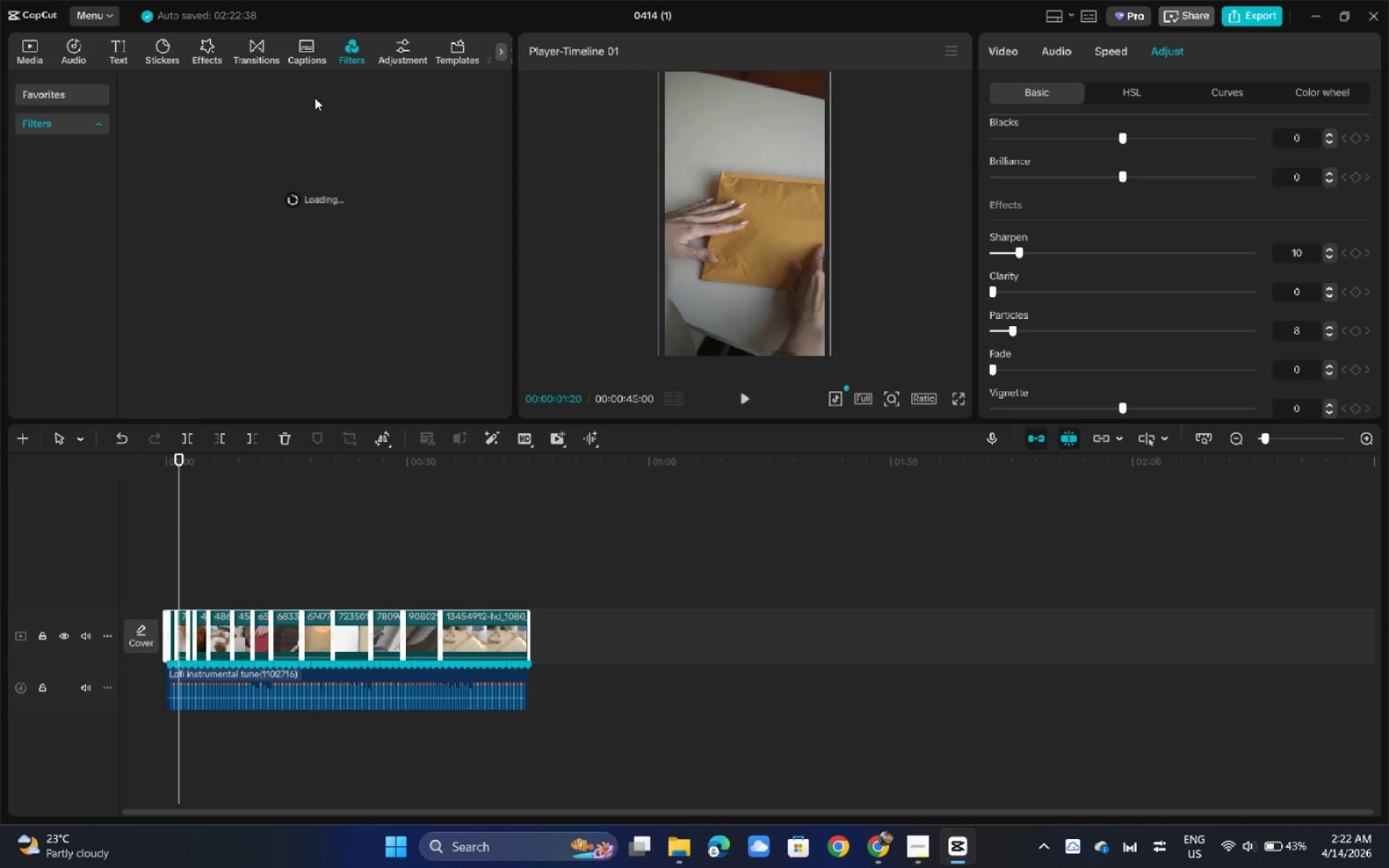 
double_click([313, 96])
 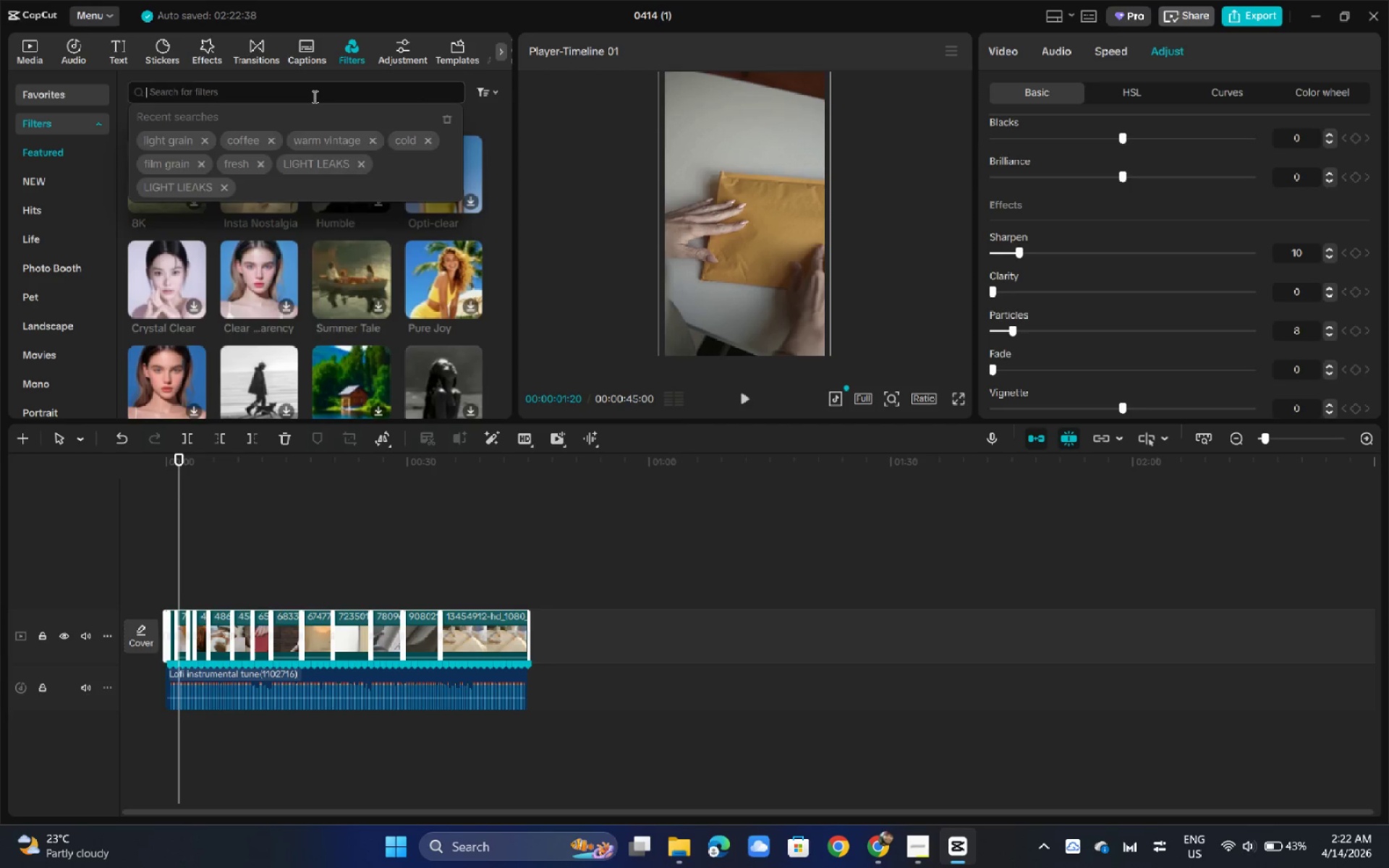 
type(cime)
key(Backspace)
key(Backspace)
type(nema warm)
 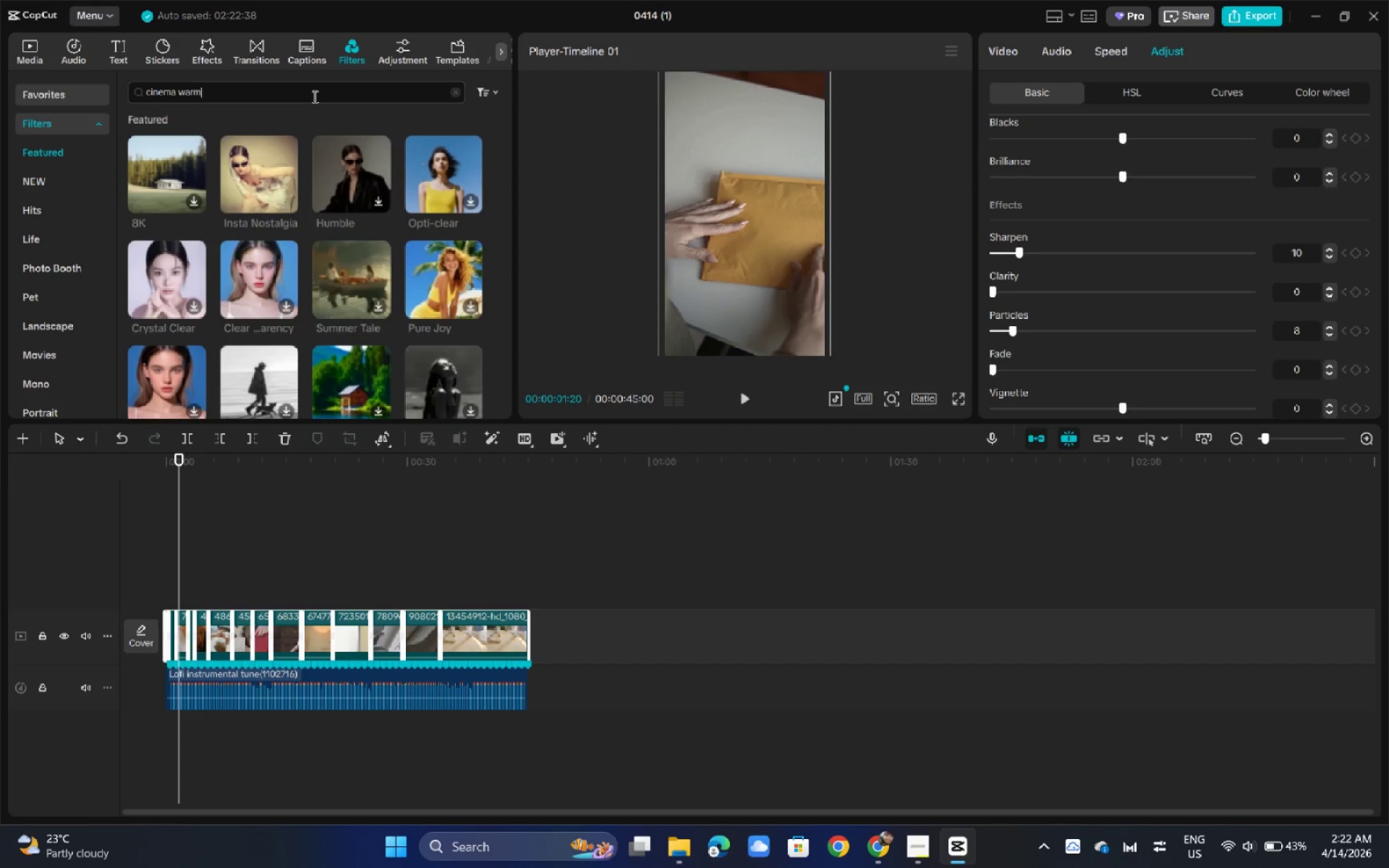 
key(Enter)
 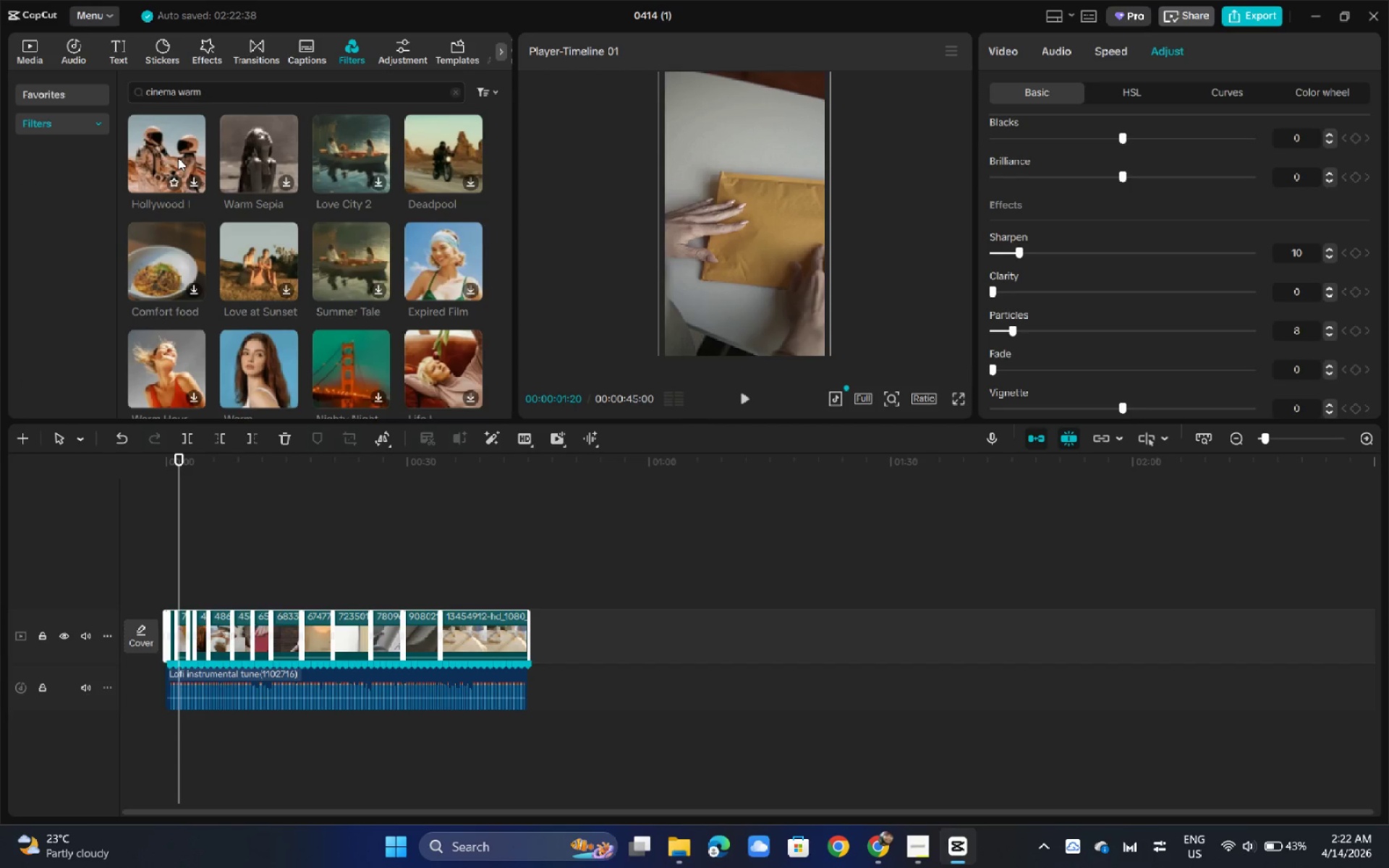 
left_click_drag(start_coordinate=[166, 152], to_coordinate=[166, 593])
 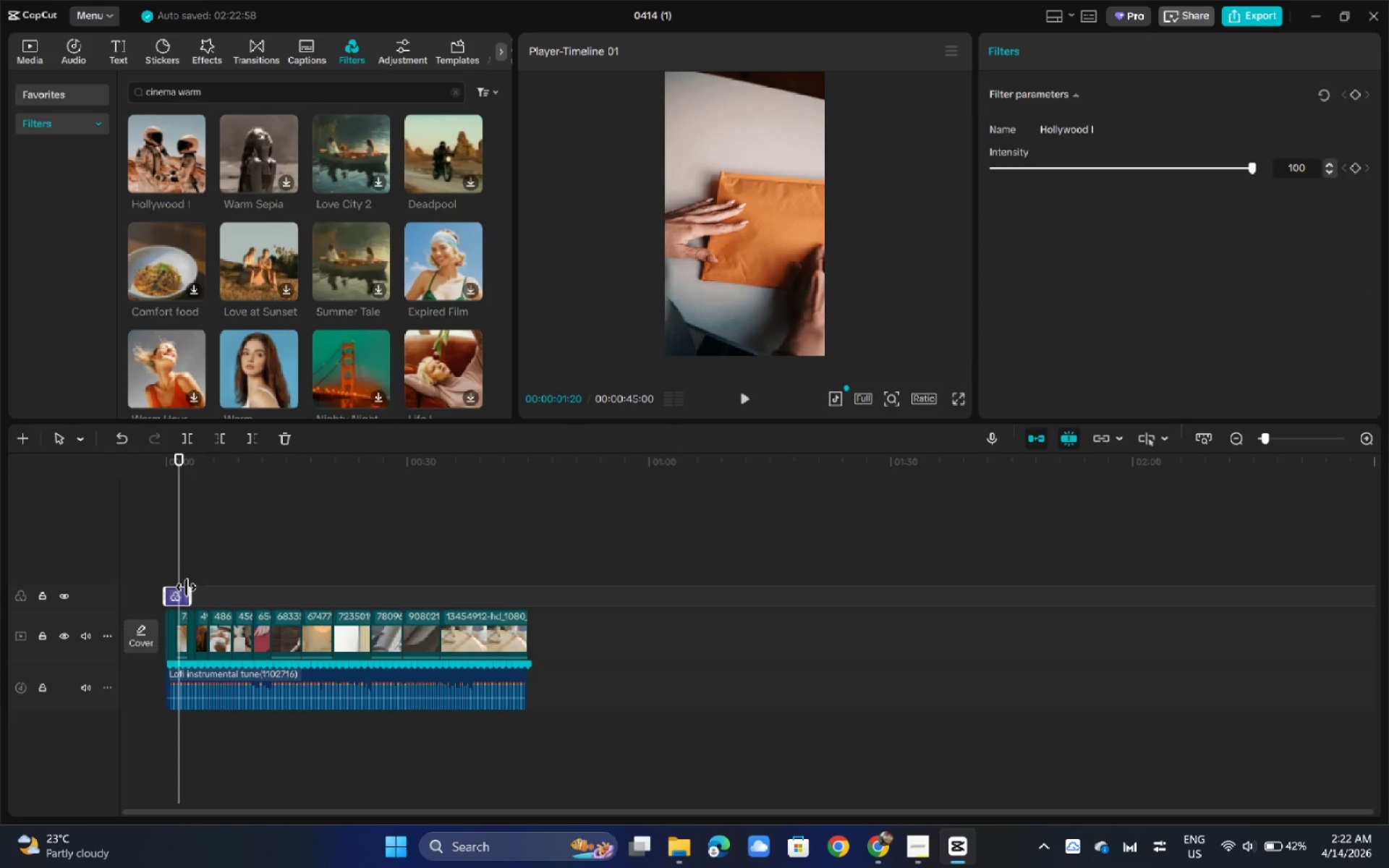 
left_click_drag(start_coordinate=[186, 587], to_coordinate=[504, 595])
 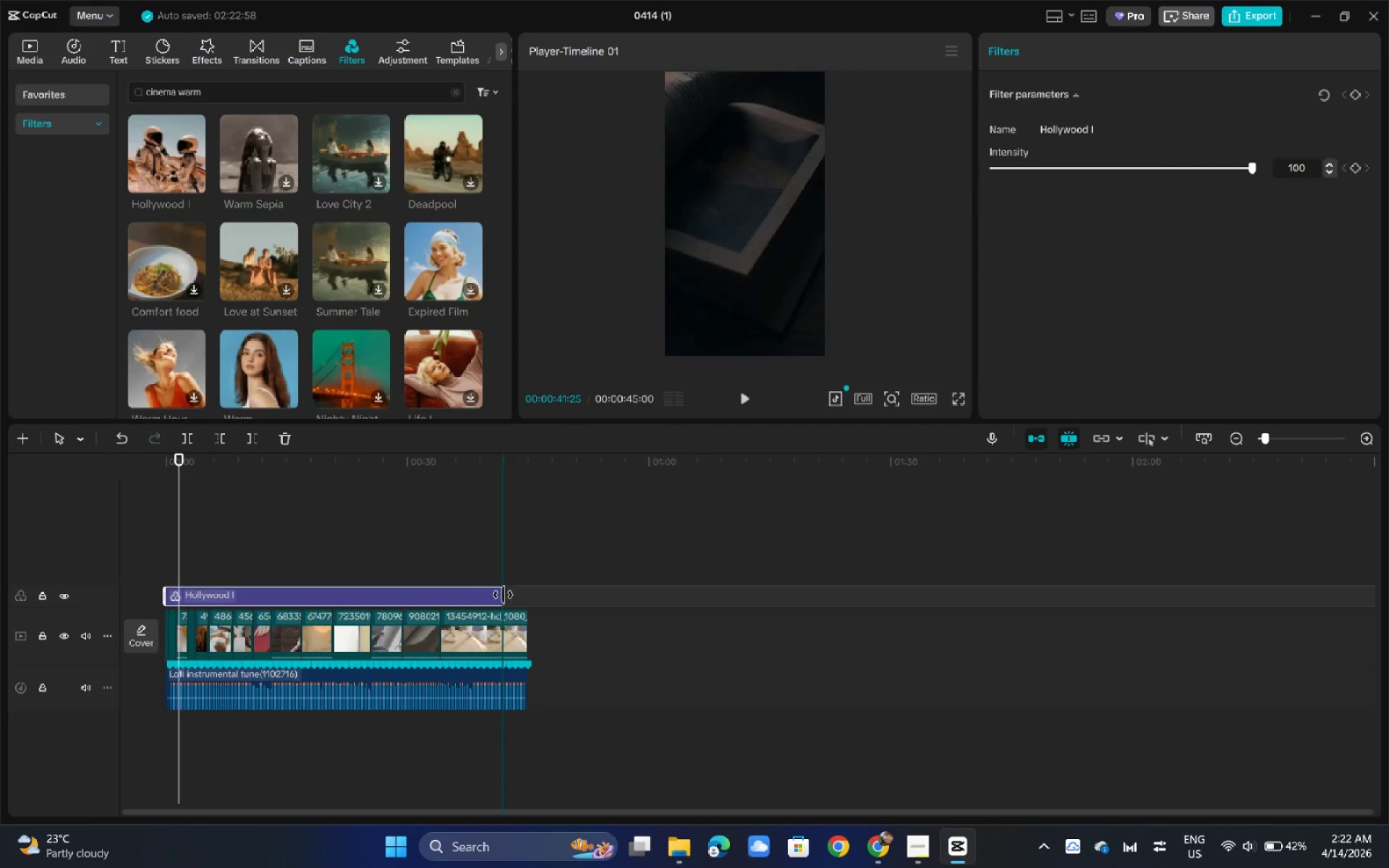 
left_click([461, 603])
 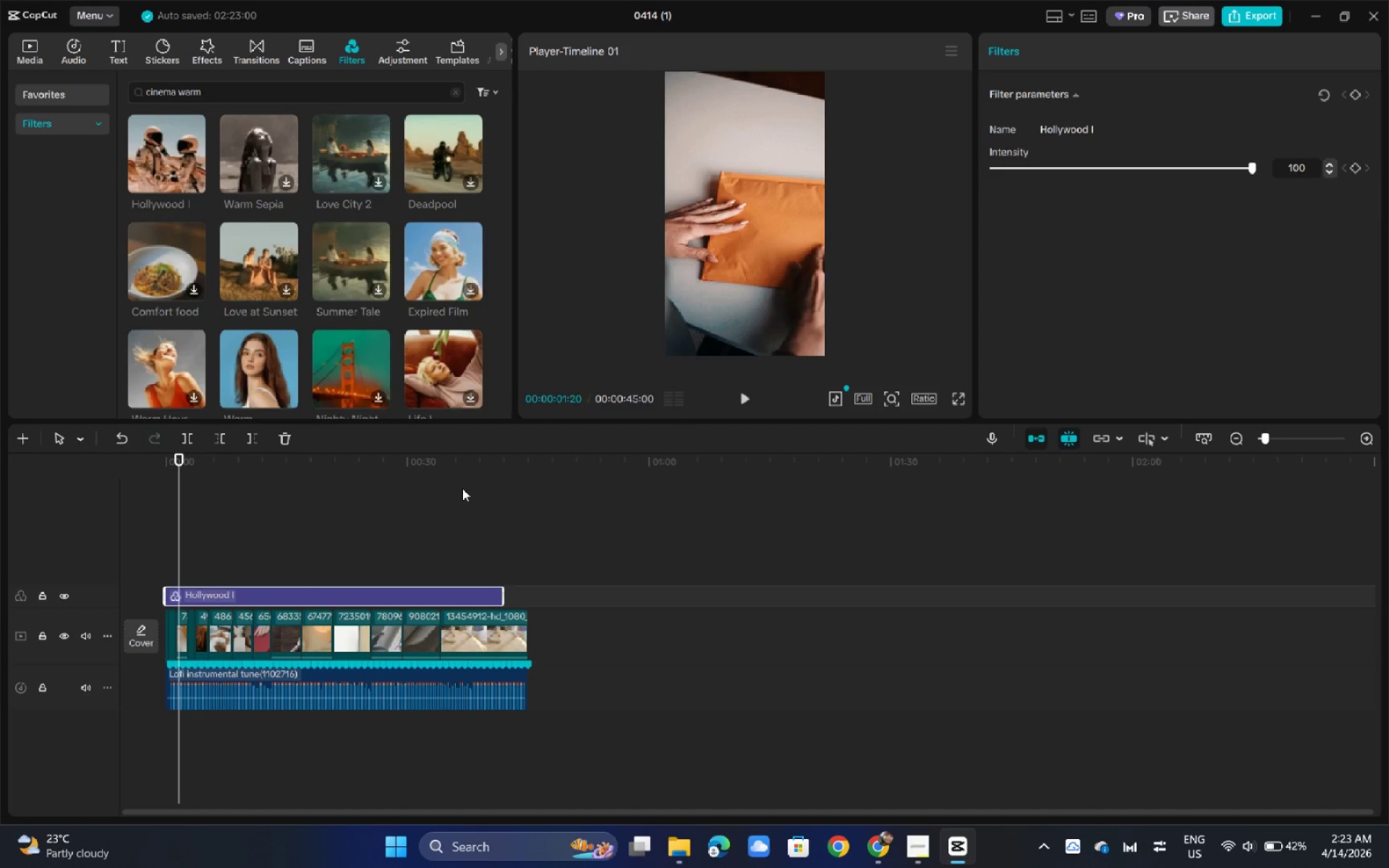 
key(Backspace)
type(retro fi,)
key(Backspace)
type(m)
key(Backspace)
type(lm)
 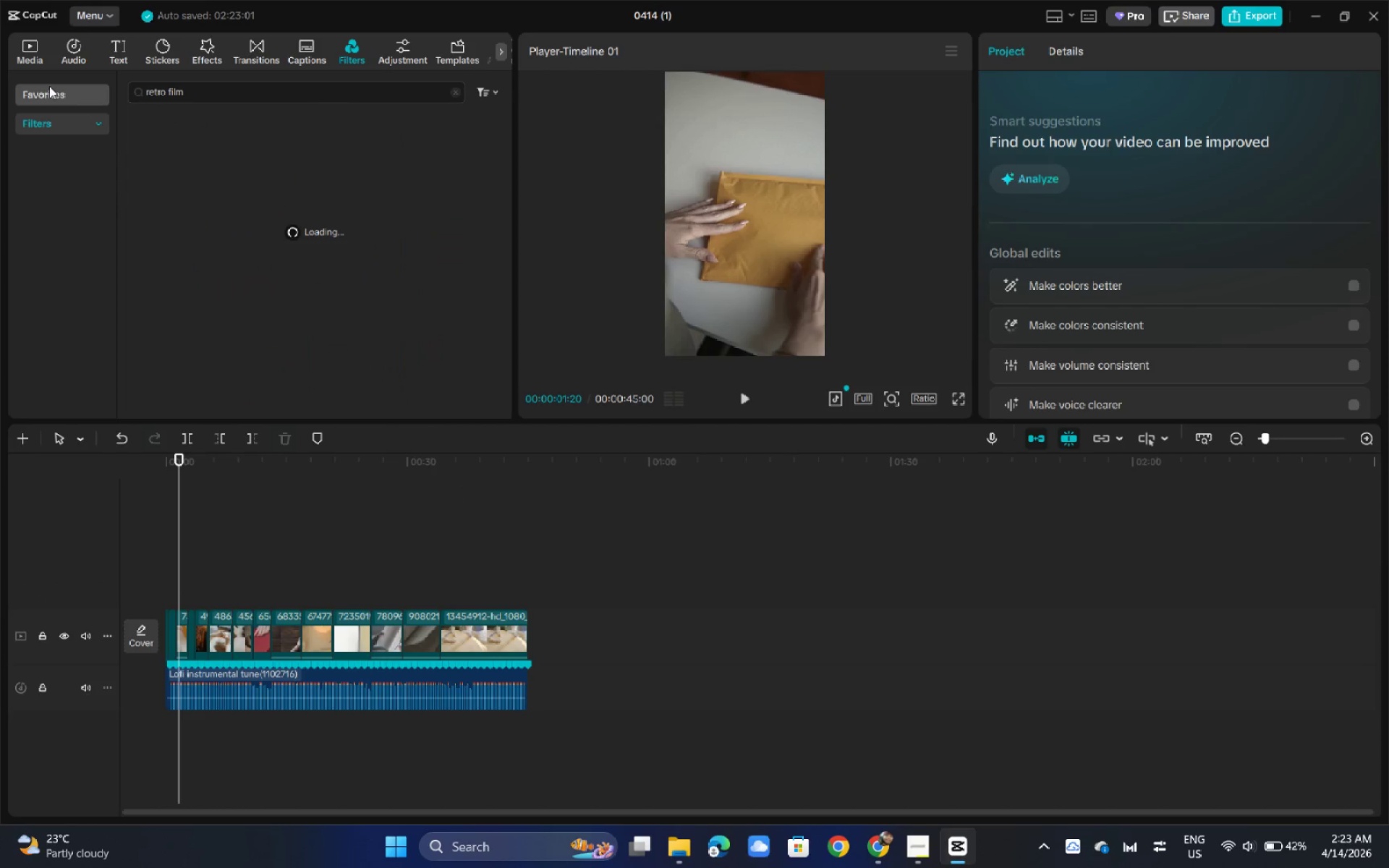 
left_click_drag(start_coordinate=[216, 92], to_coordinate=[54, 93])
 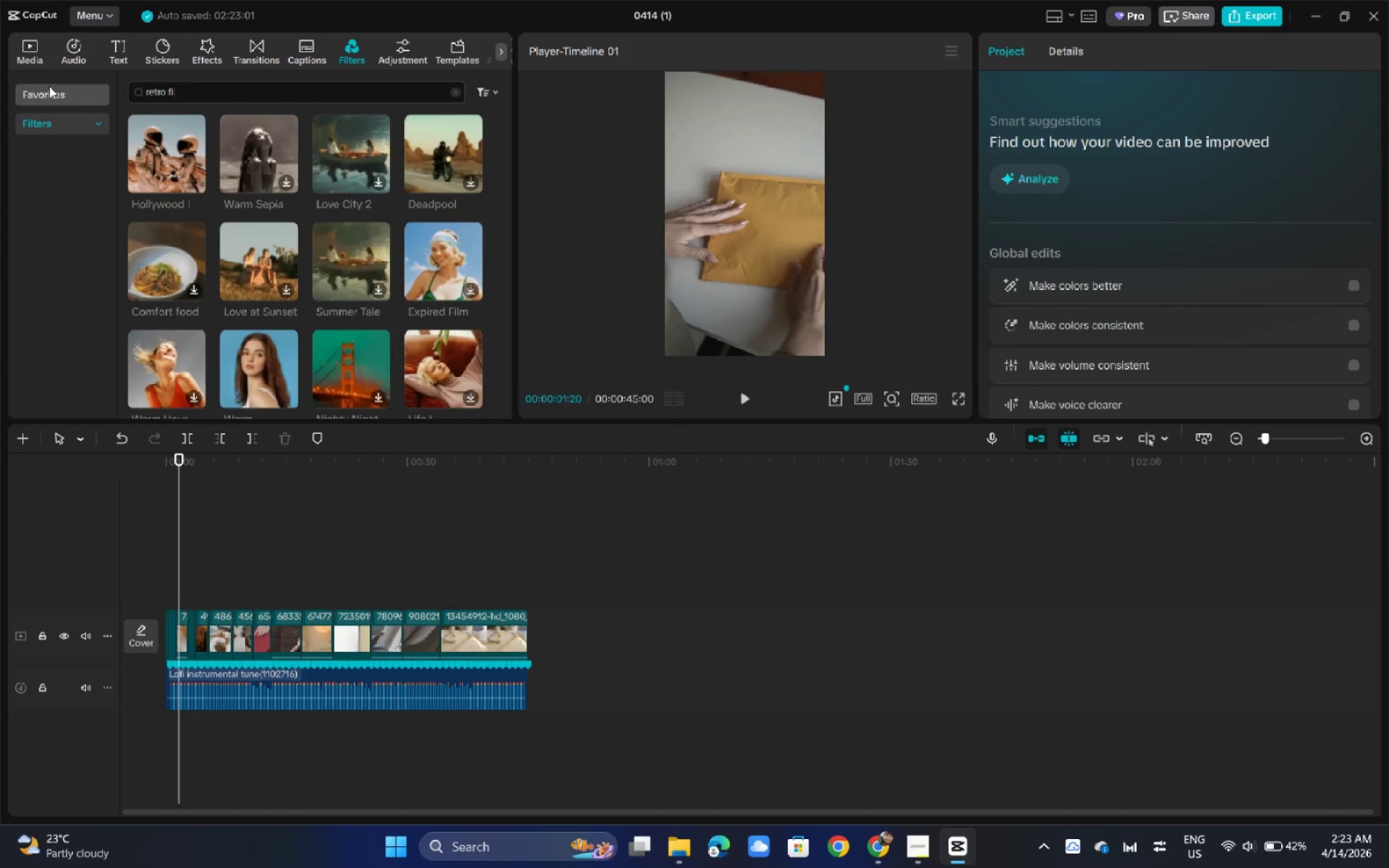 
key(Enter)
 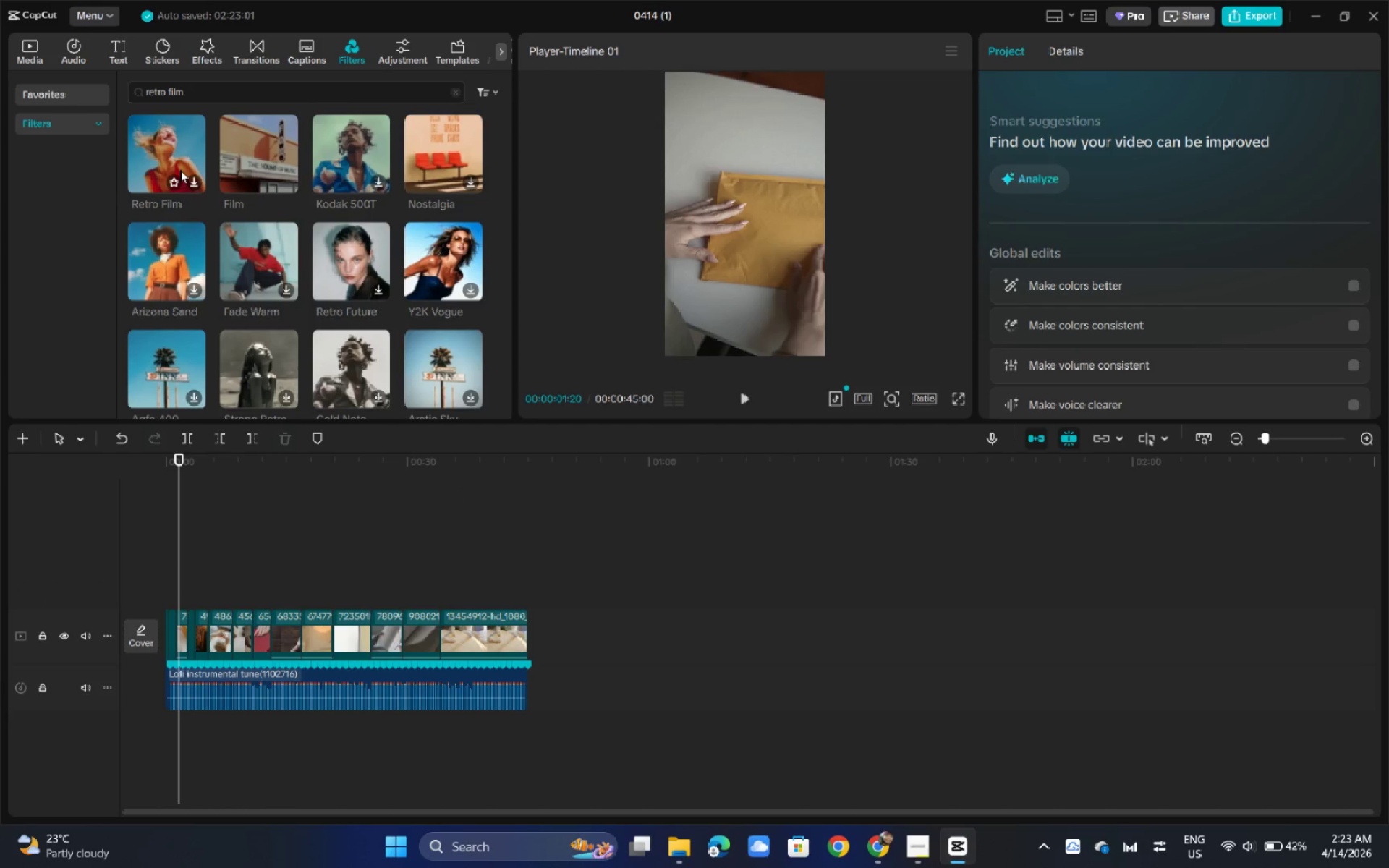 
left_click_drag(start_coordinate=[162, 153], to_coordinate=[159, 592])
 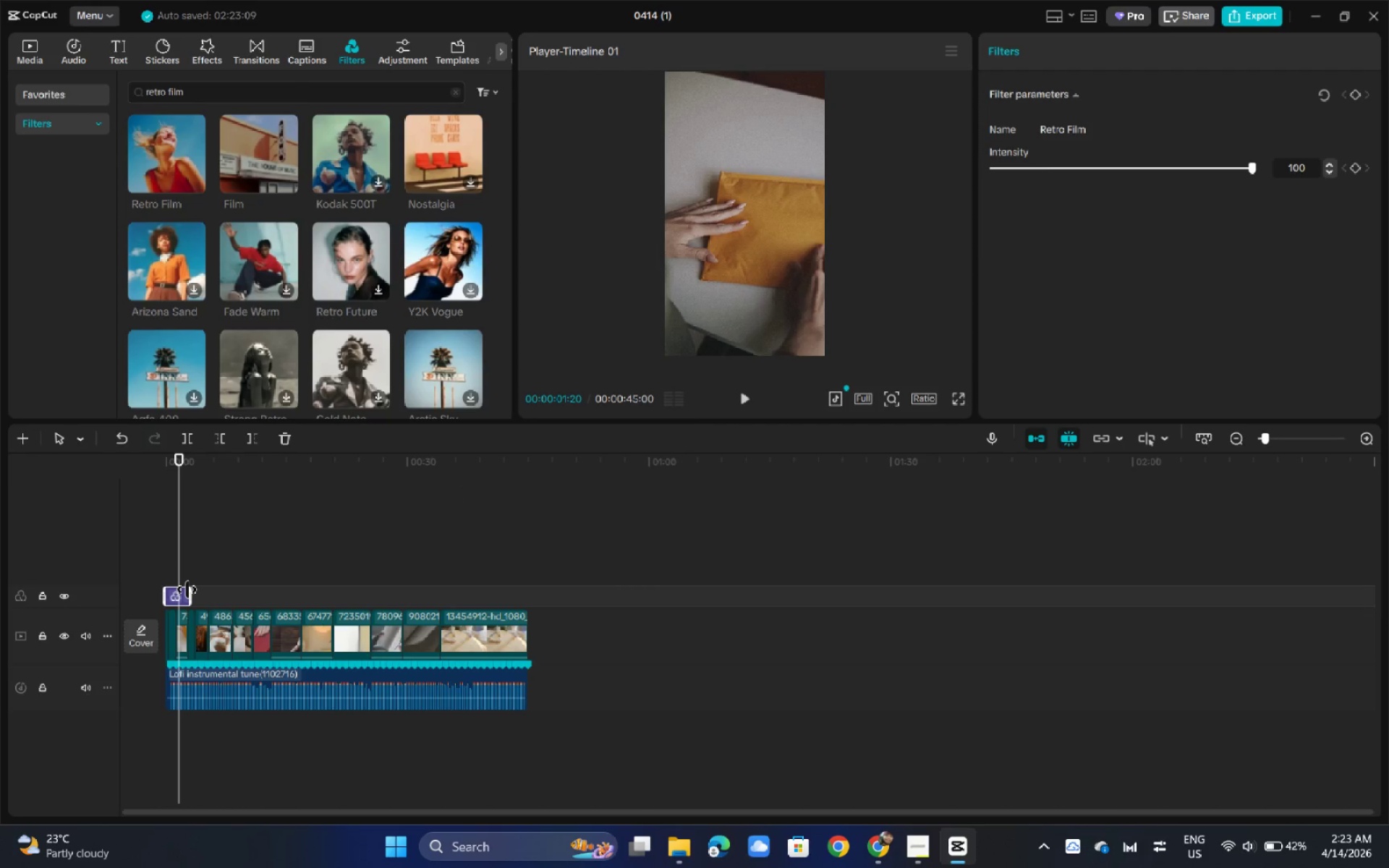 
left_click_drag(start_coordinate=[187, 590], to_coordinate=[524, 595])
 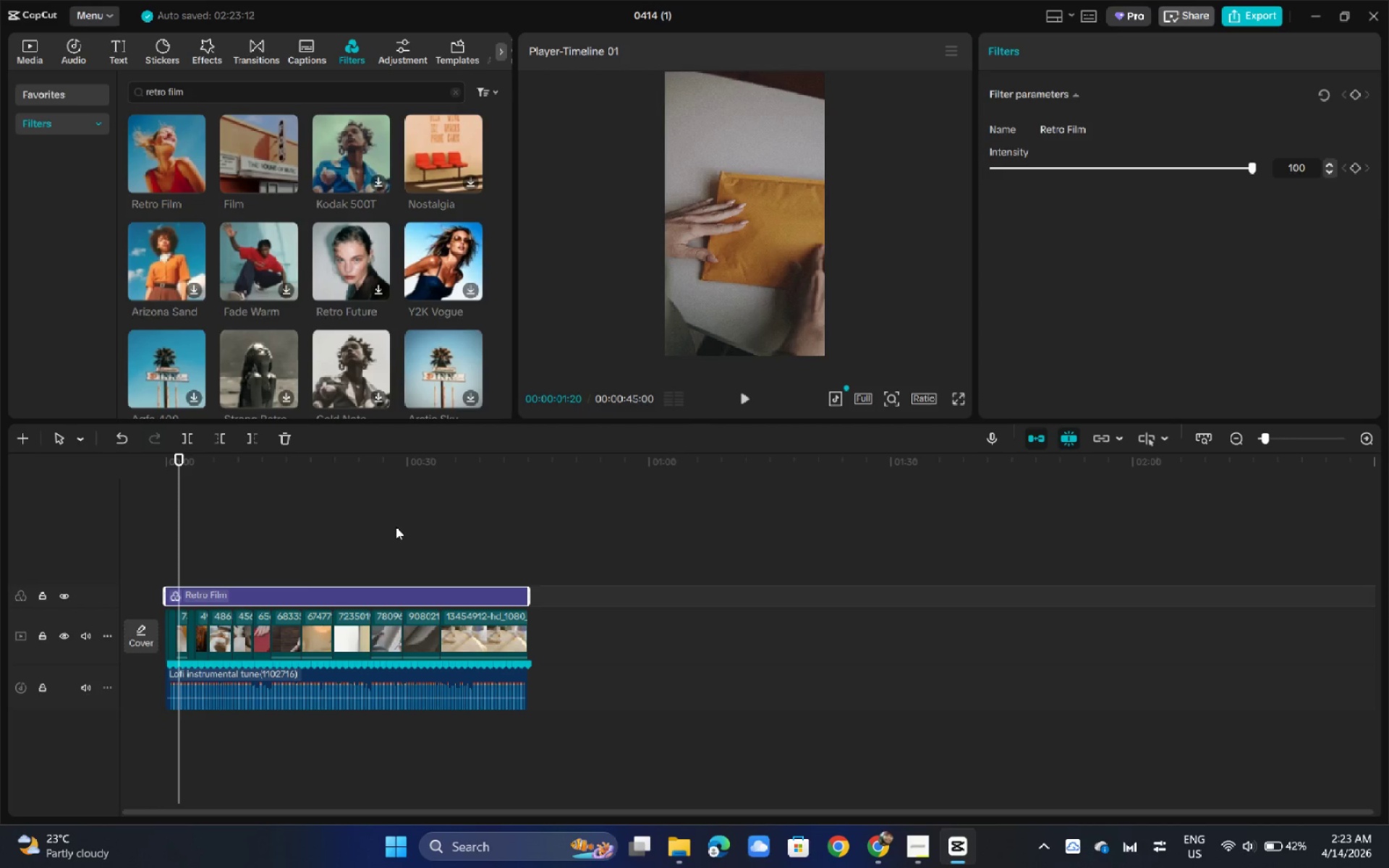 
left_click_drag(start_coordinate=[172, 464], to_coordinate=[150, 462])
 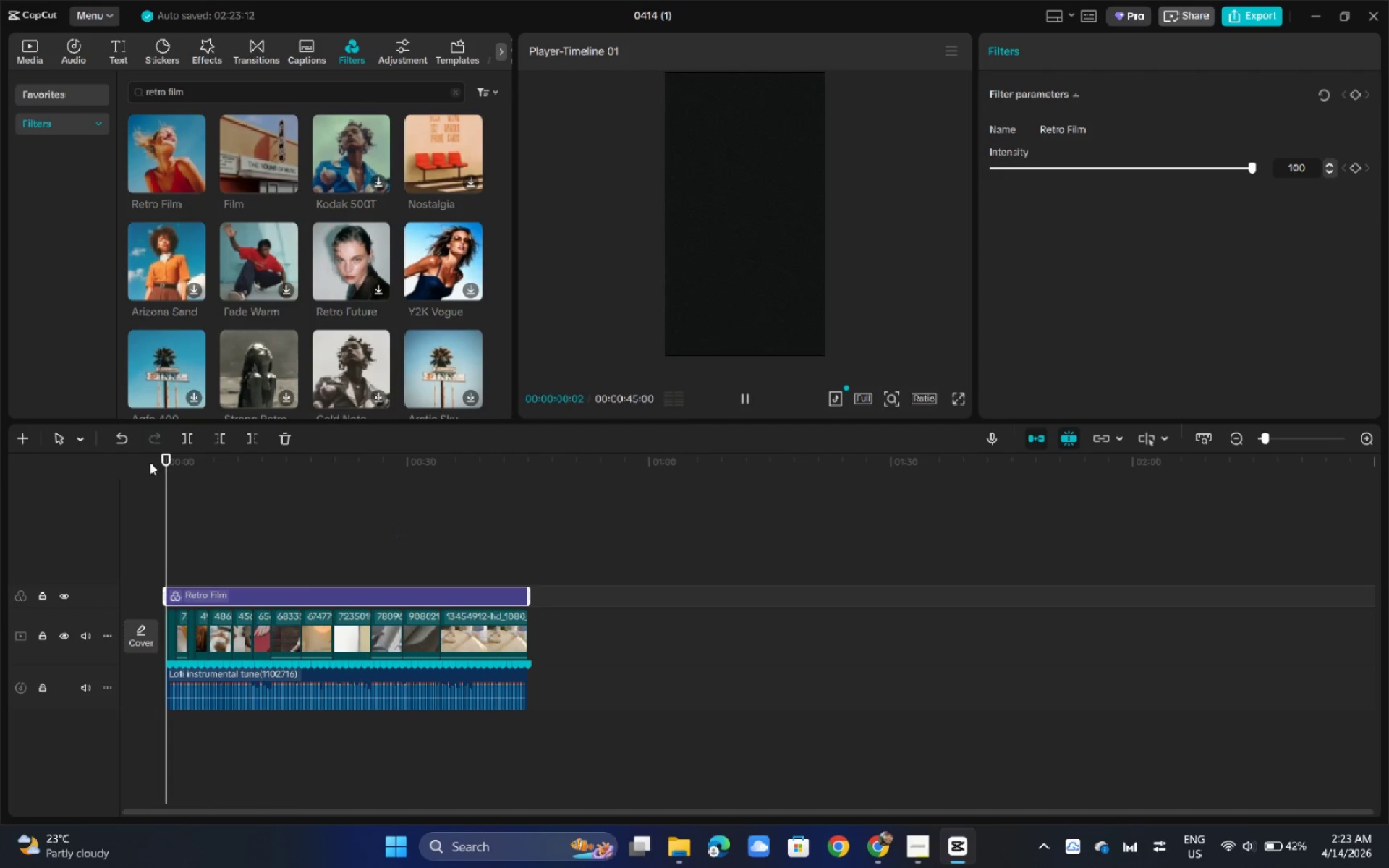 
key(Space)
 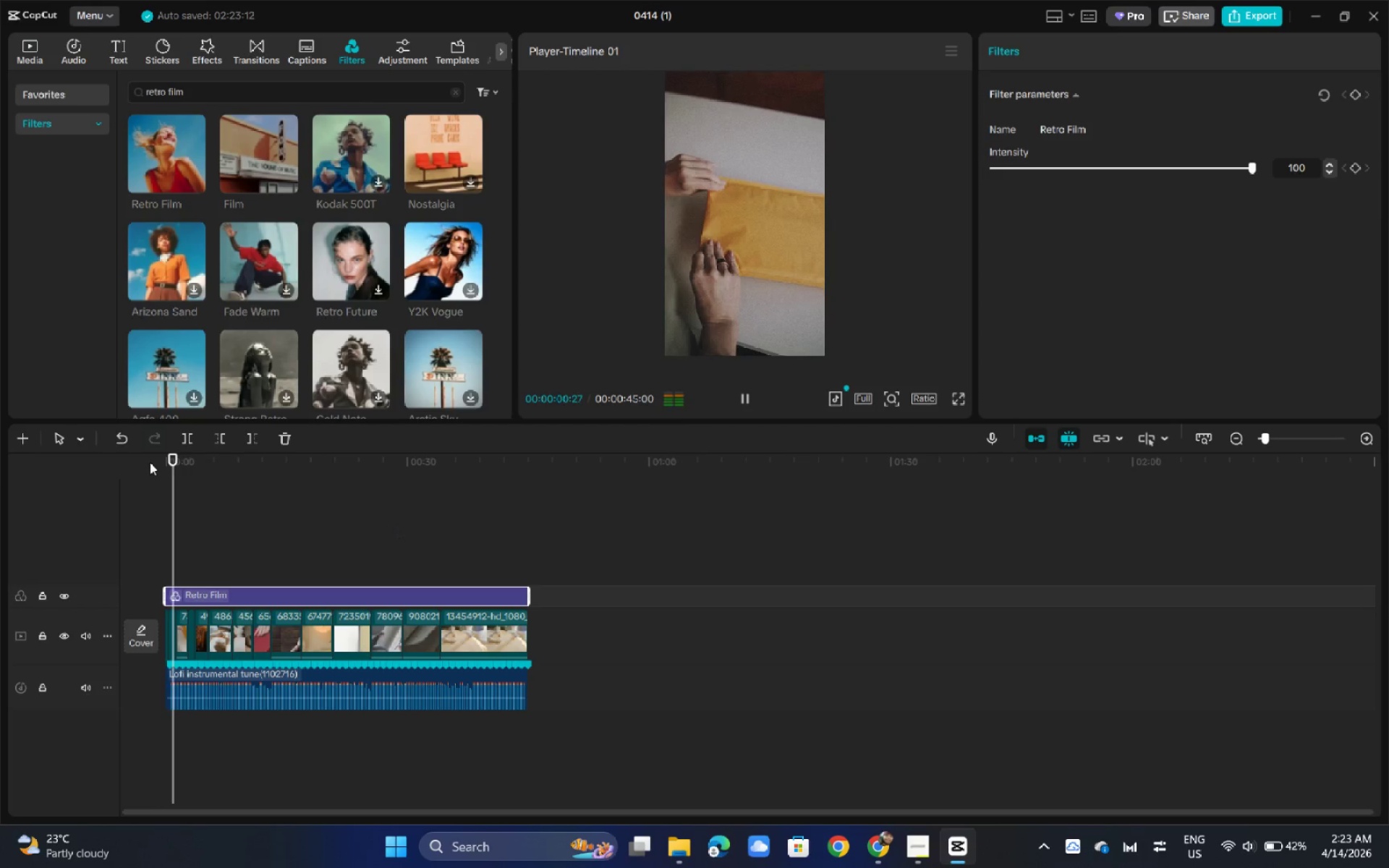 
key(Space)
 